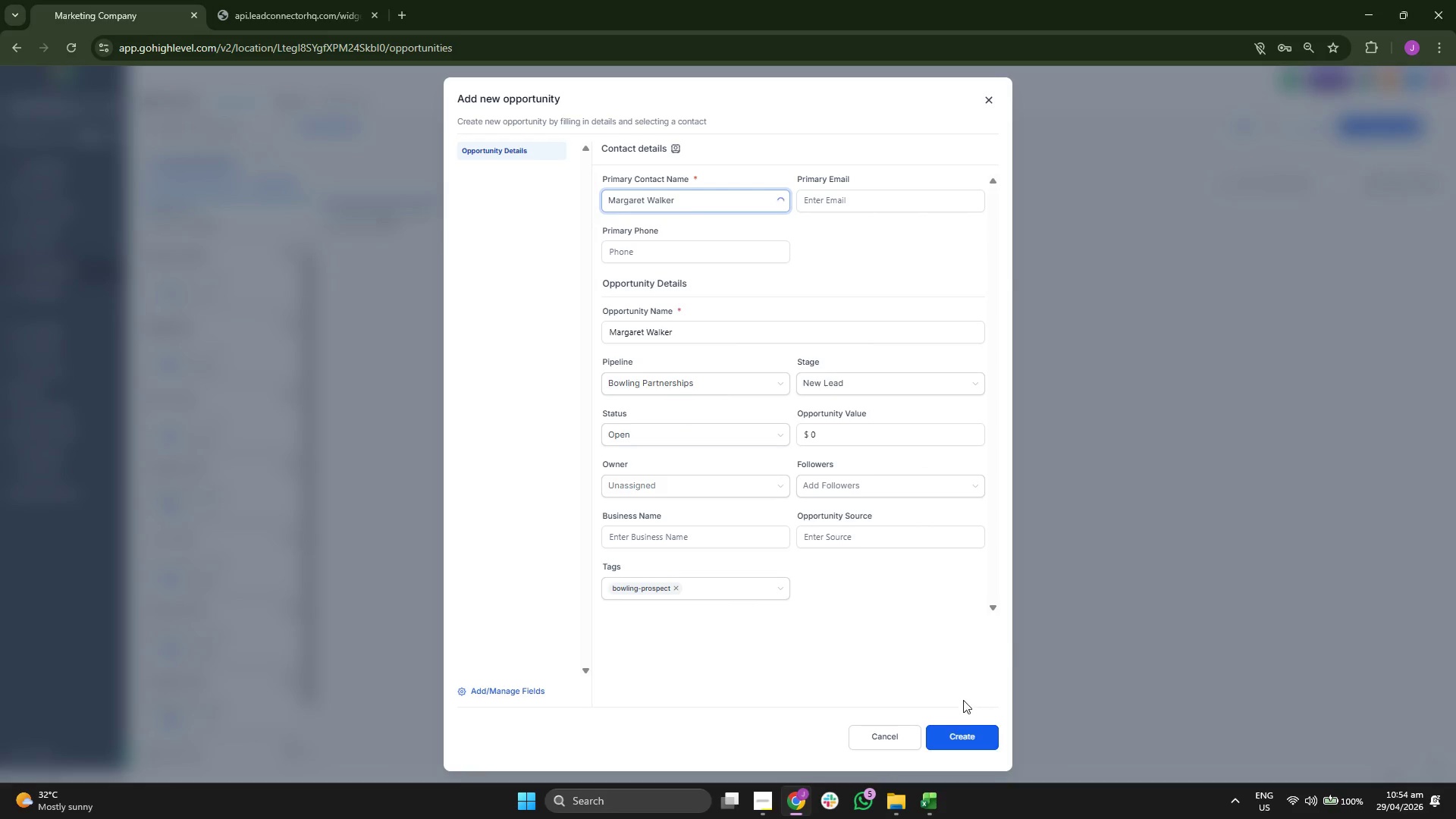 
left_click([959, 730])
 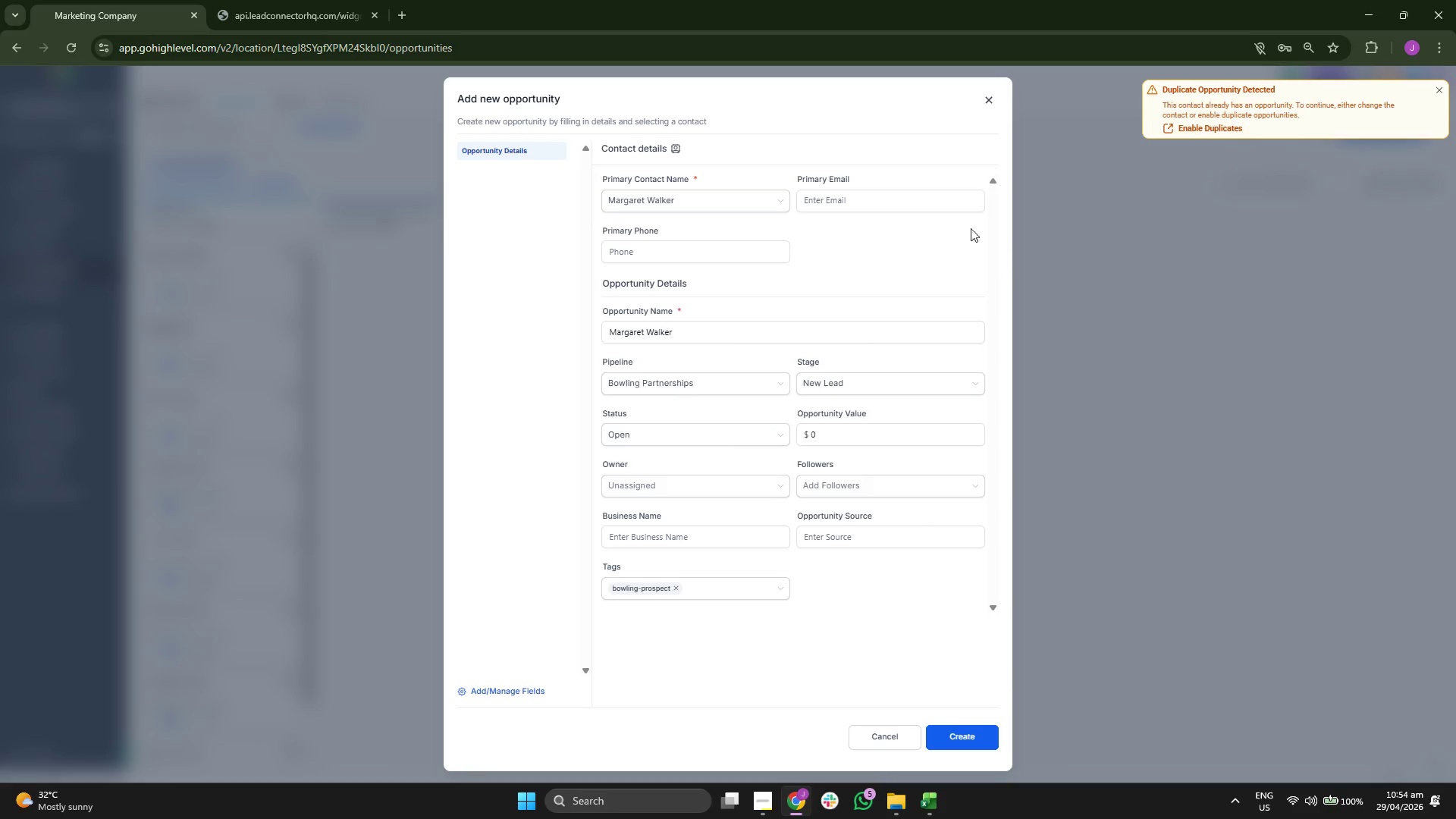 
left_click([996, 100])
 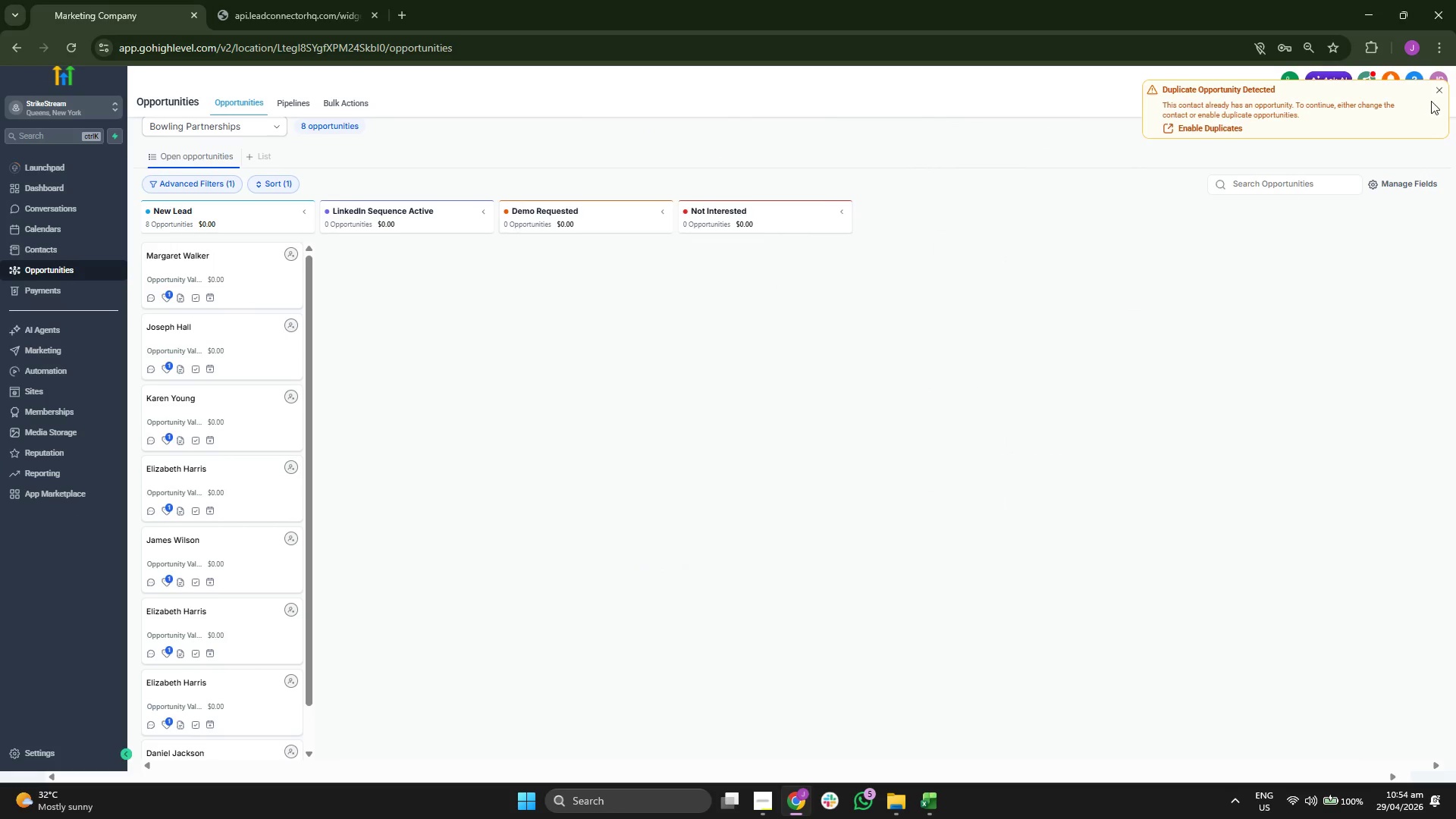 
left_click([1436, 93])
 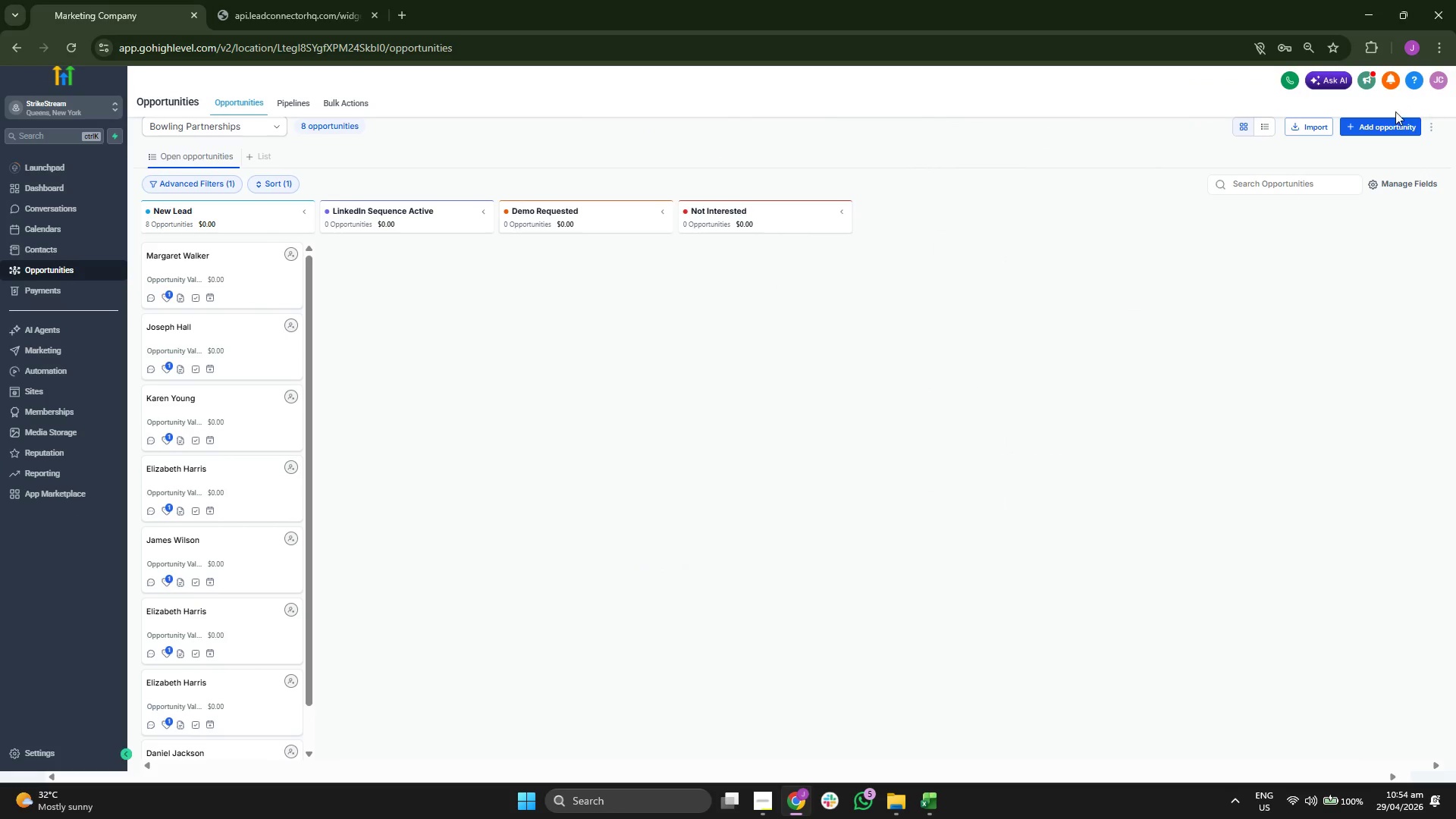 
left_click([1373, 127])
 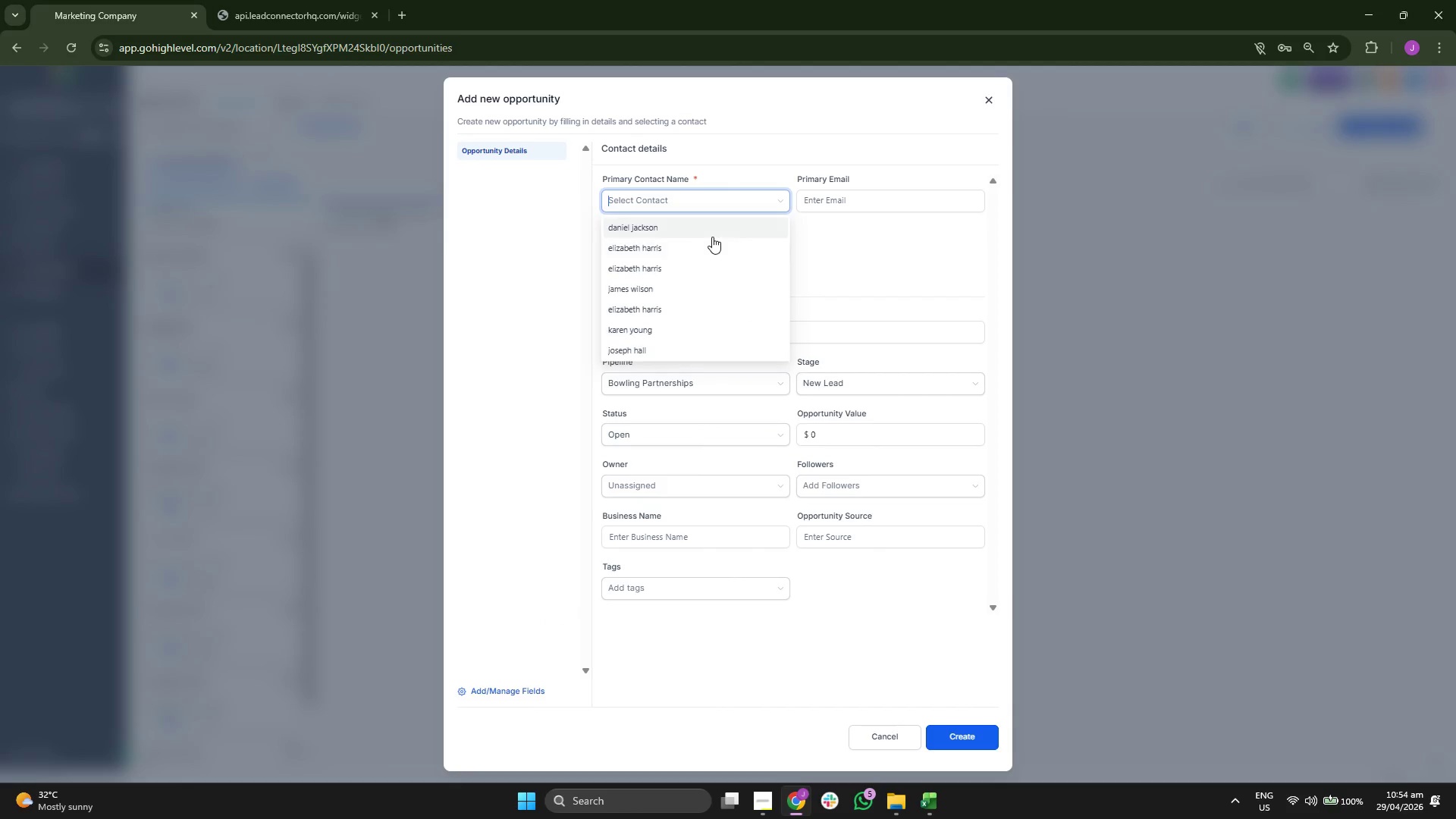 
scroll: coordinate [717, 241], scroll_direction: down, amount: 1.0
 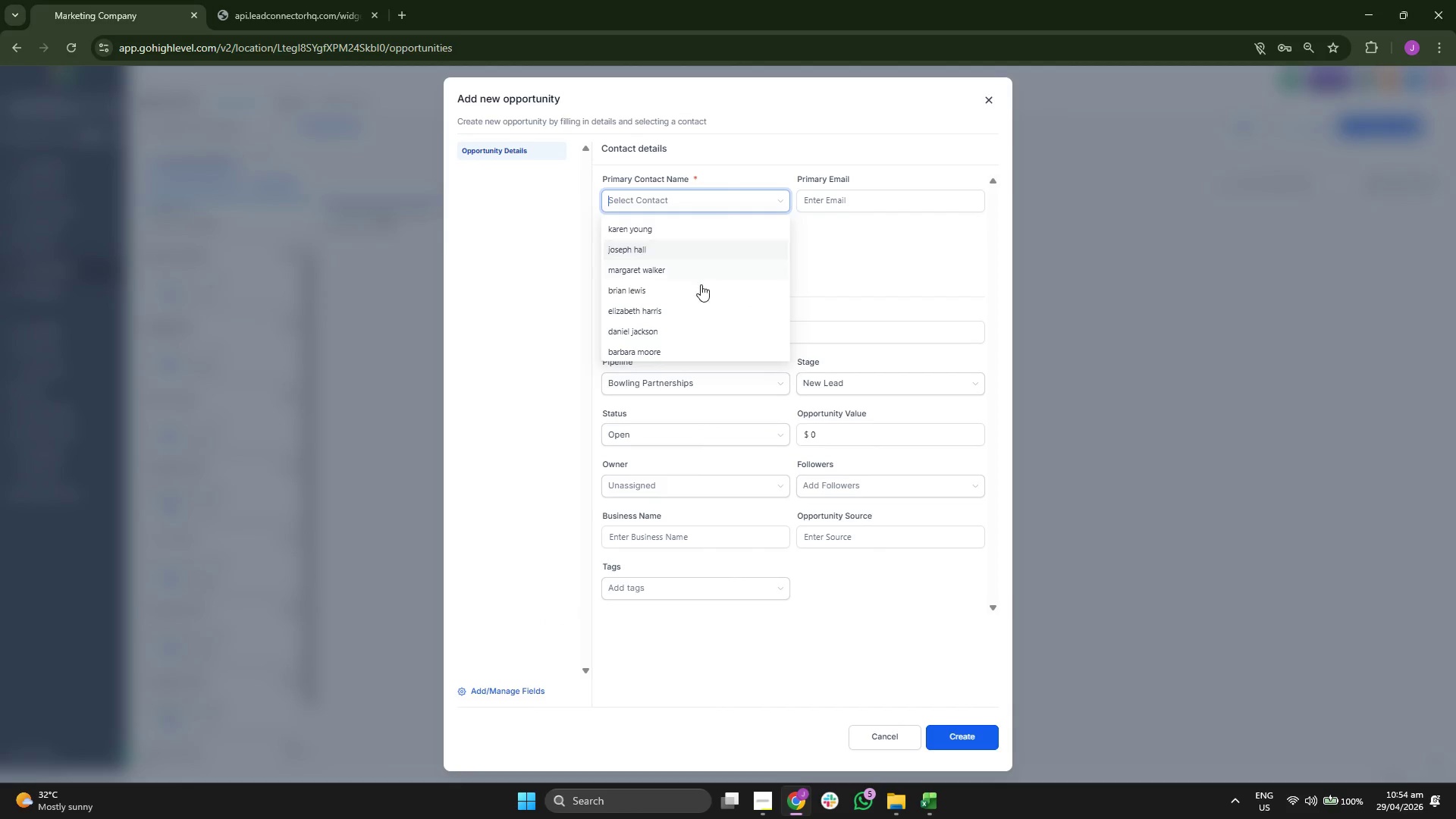 
left_click([696, 292])
 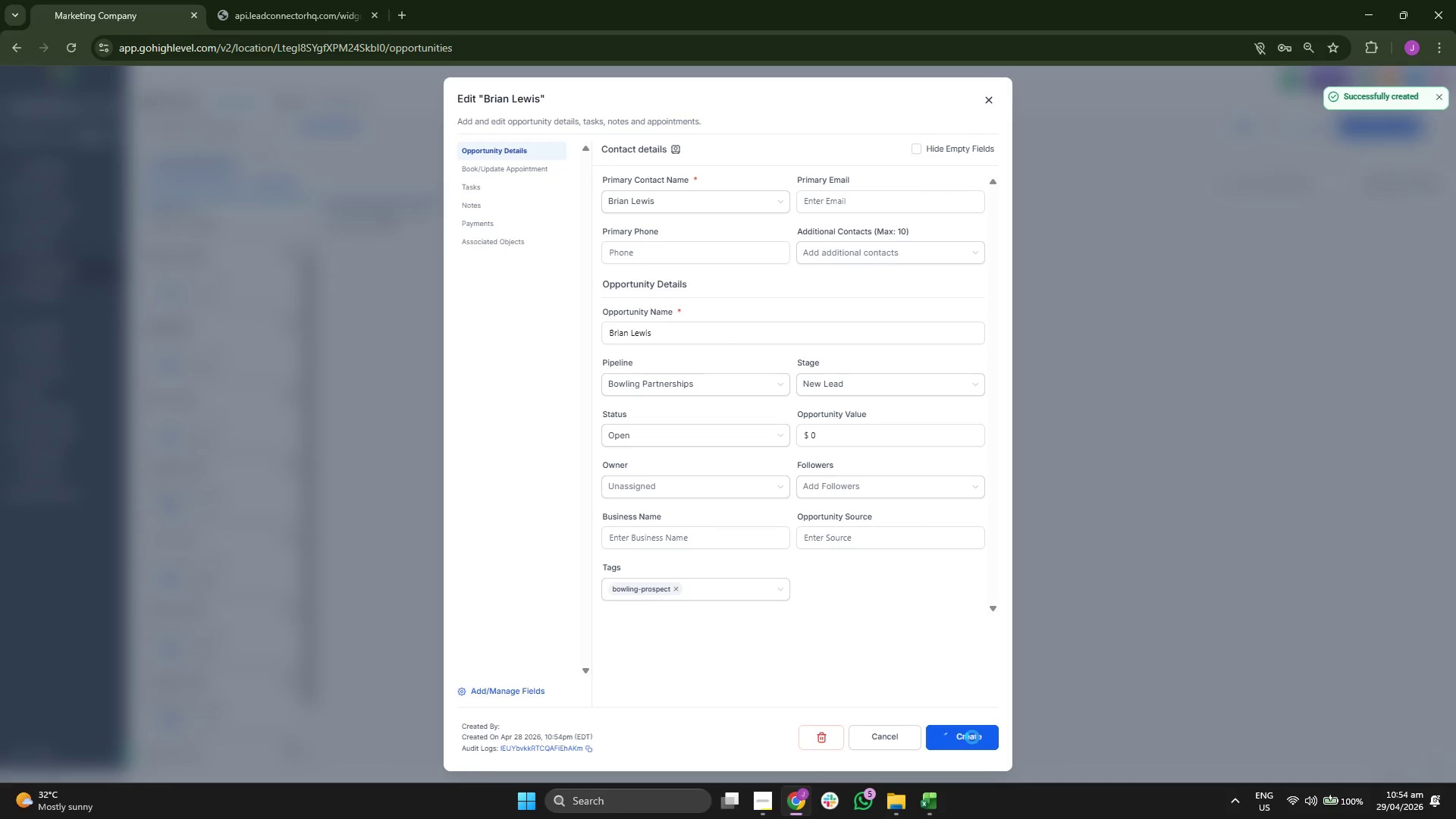 
left_click([972, 737])
 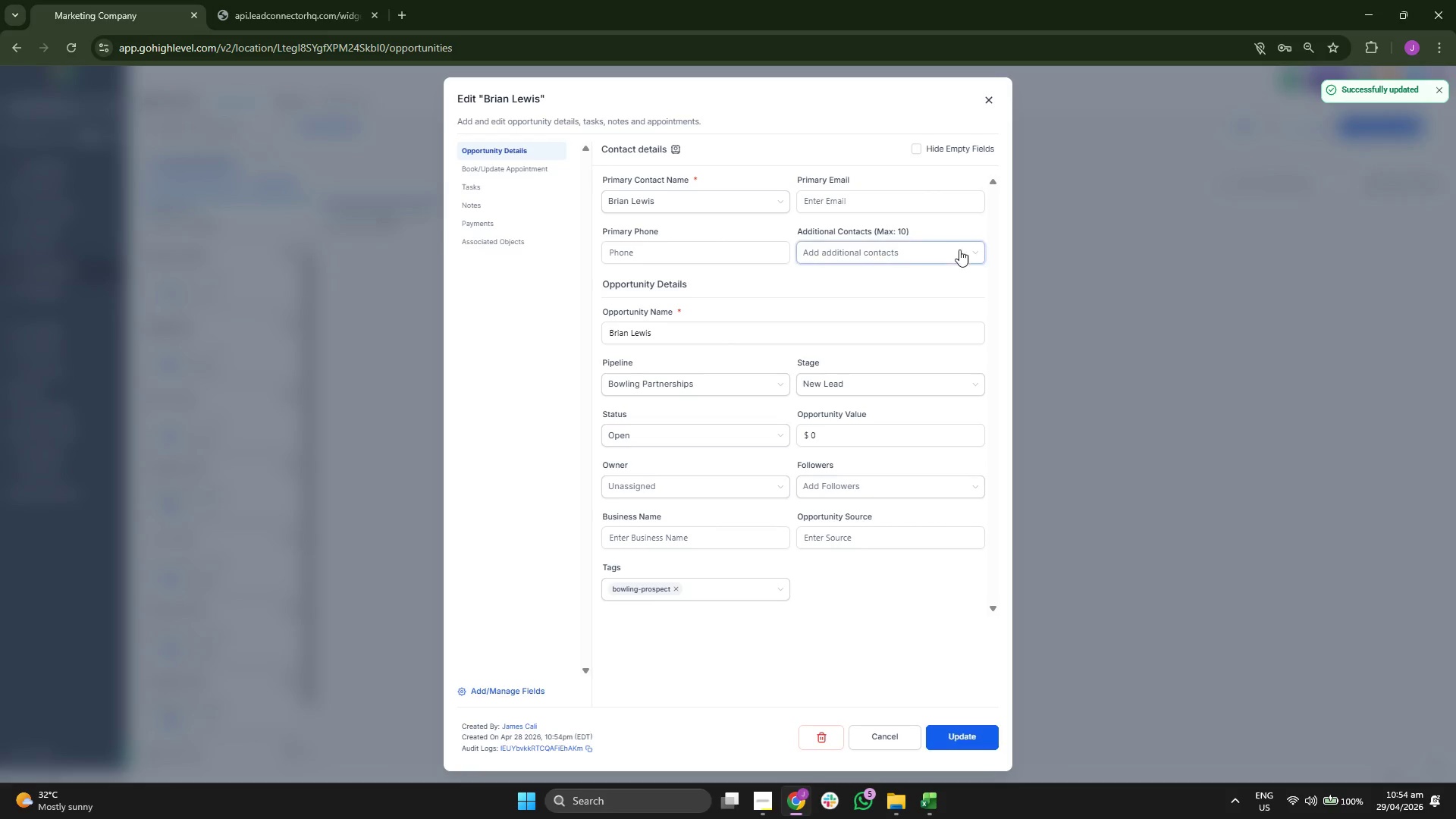 
left_click([993, 100])
 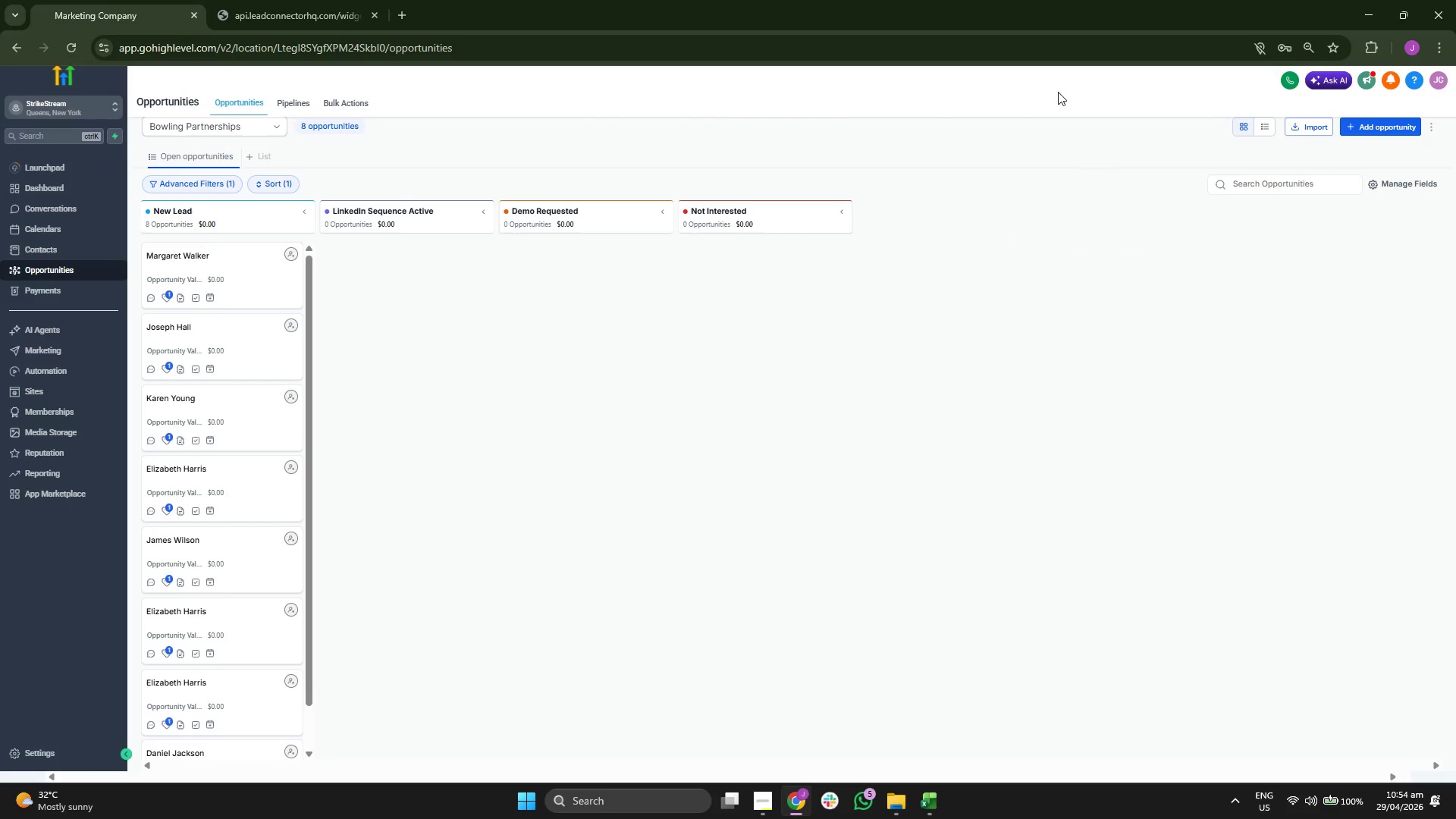 
left_click([1356, 126])
 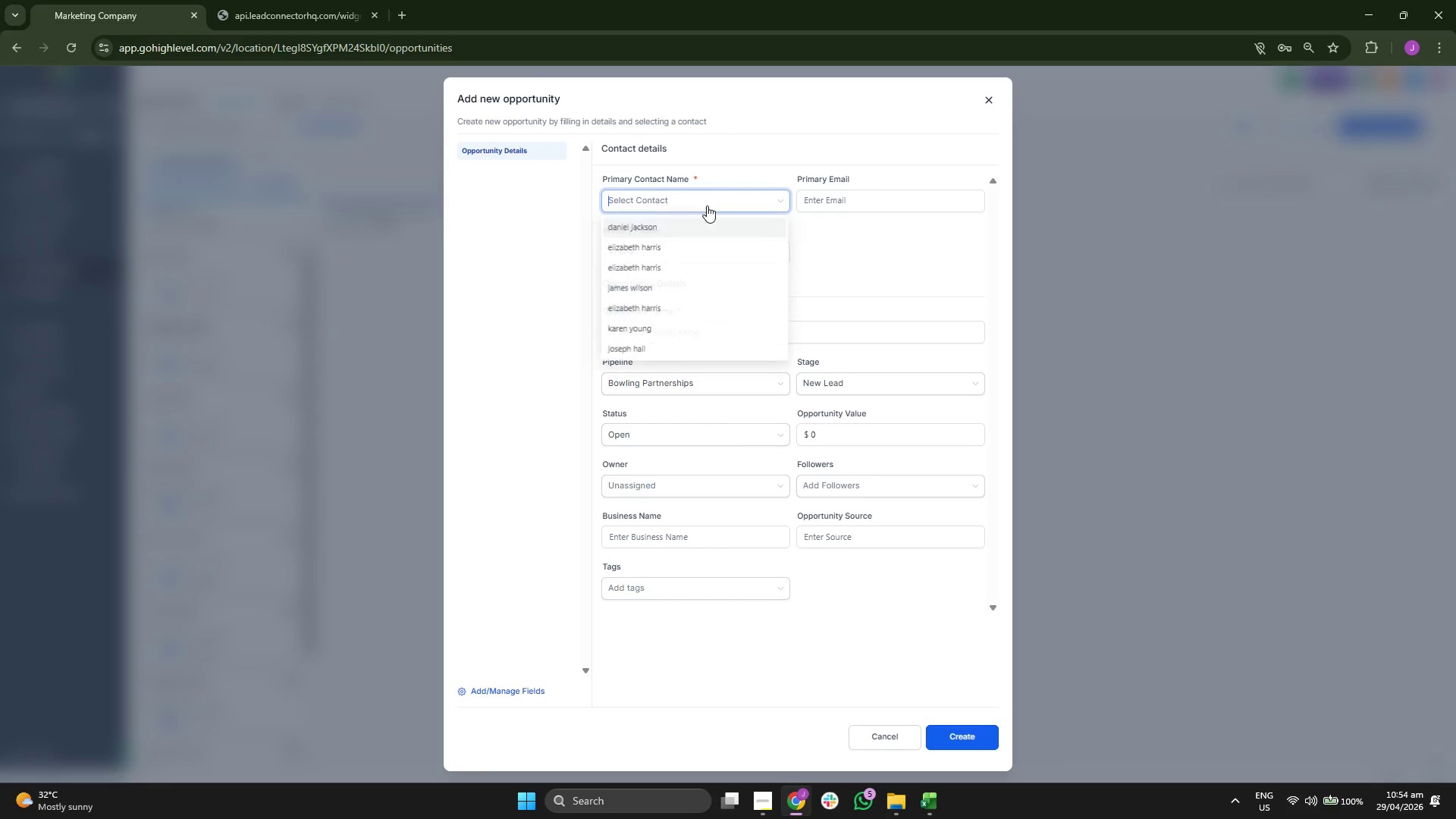 
scroll: coordinate [701, 256], scroll_direction: down, amount: 1.0
 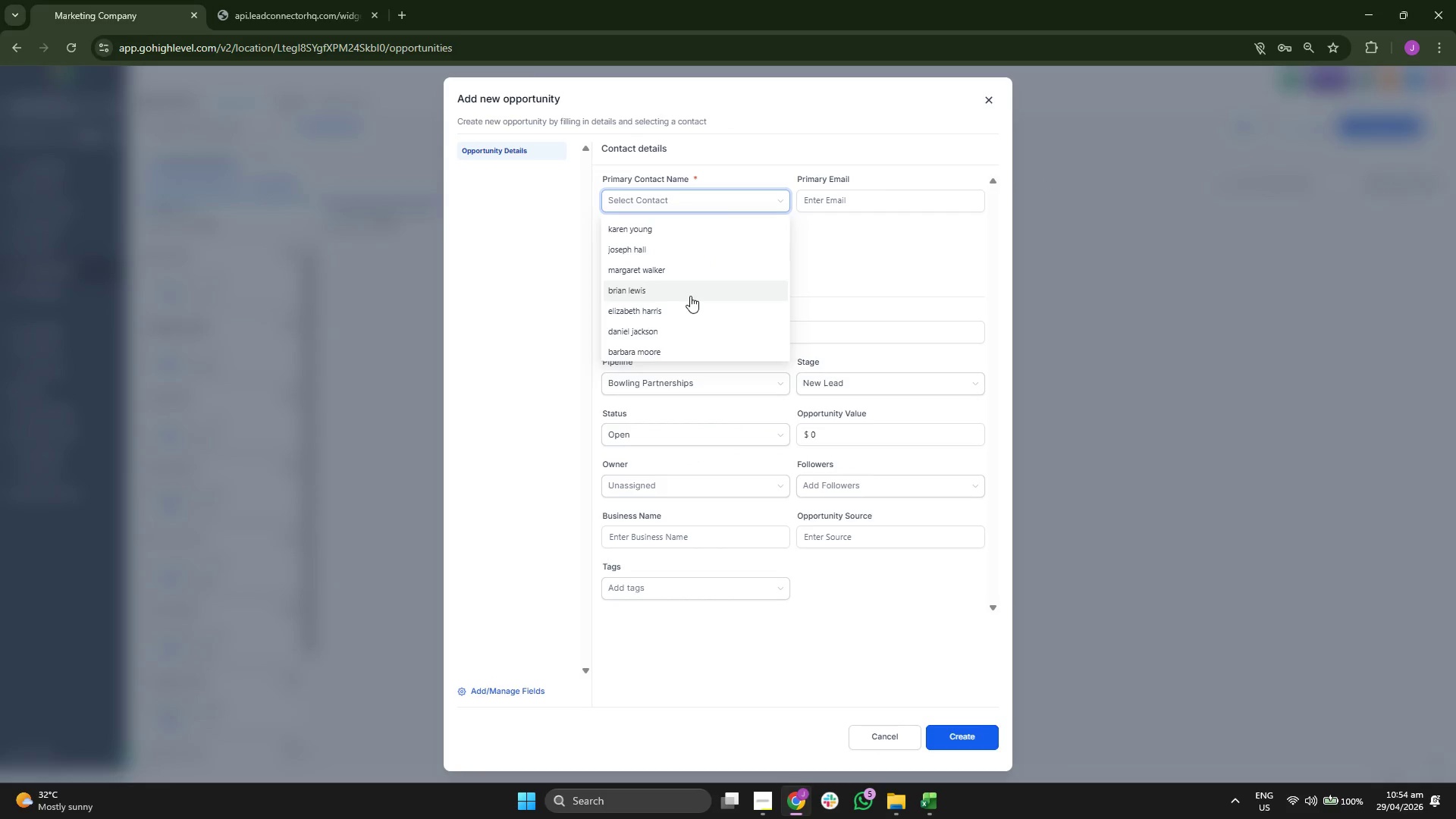 
left_click([685, 317])
 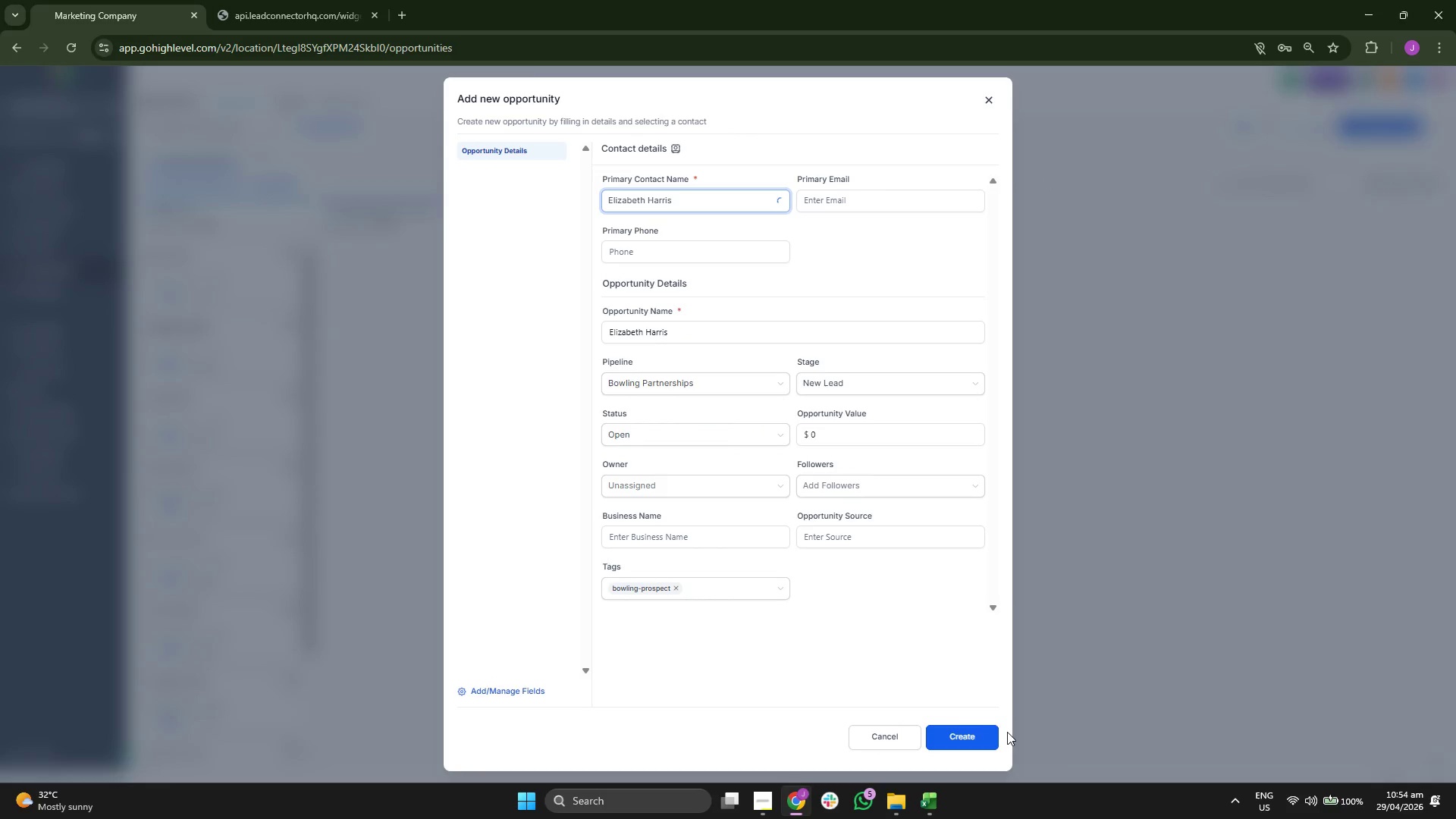 
left_click([968, 733])
 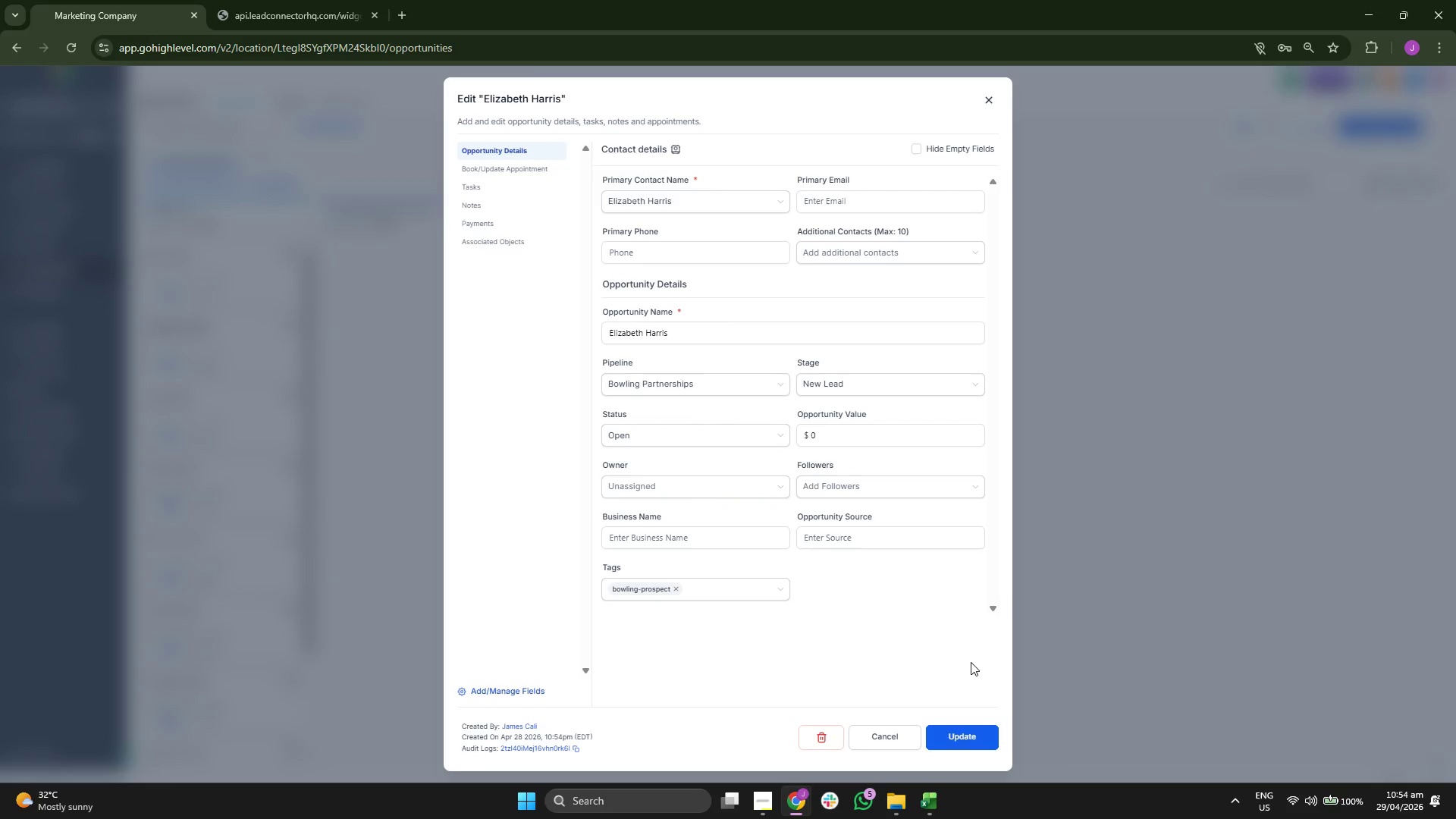 
wait(6.47)
 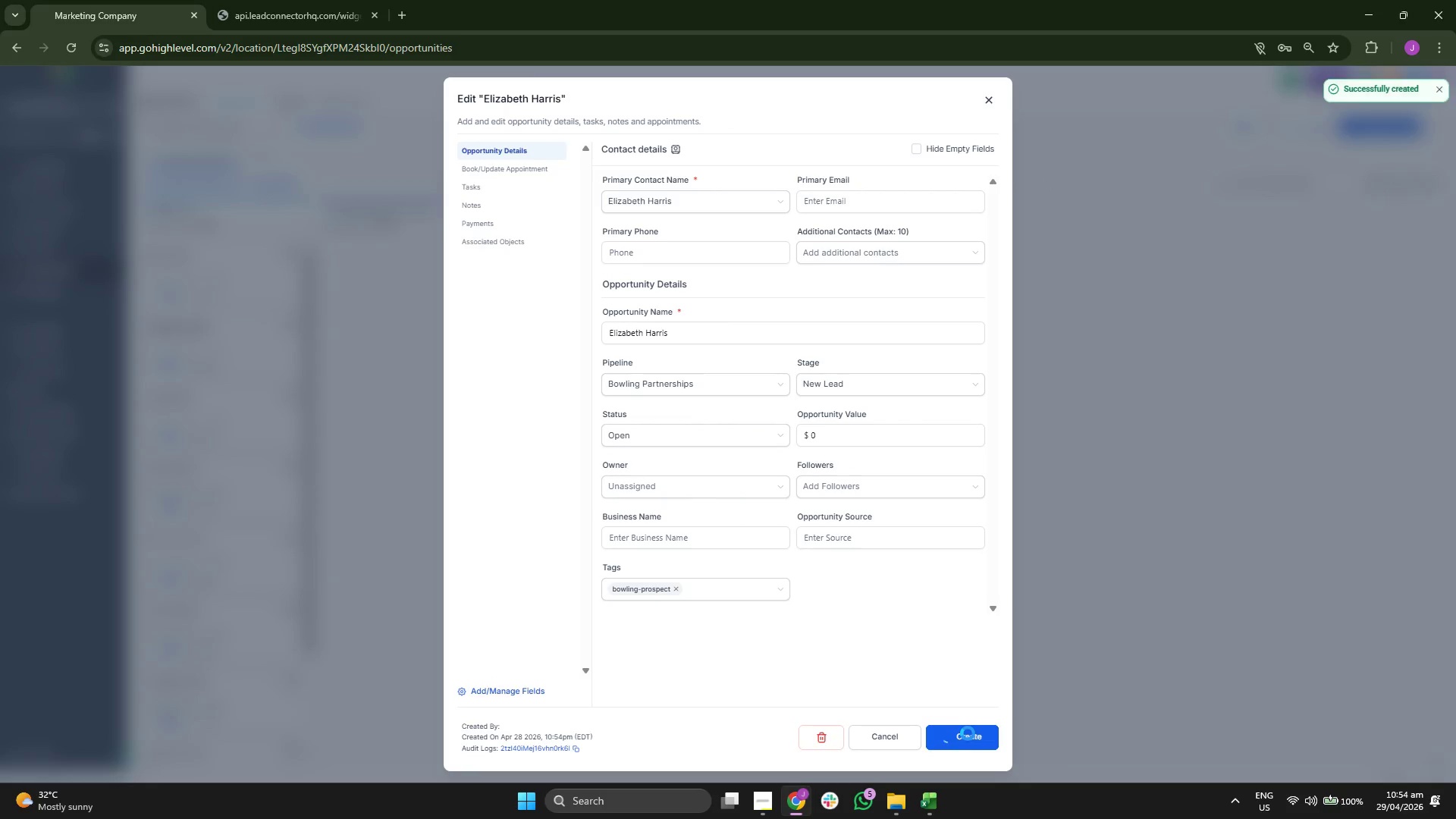 
left_click([987, 742])
 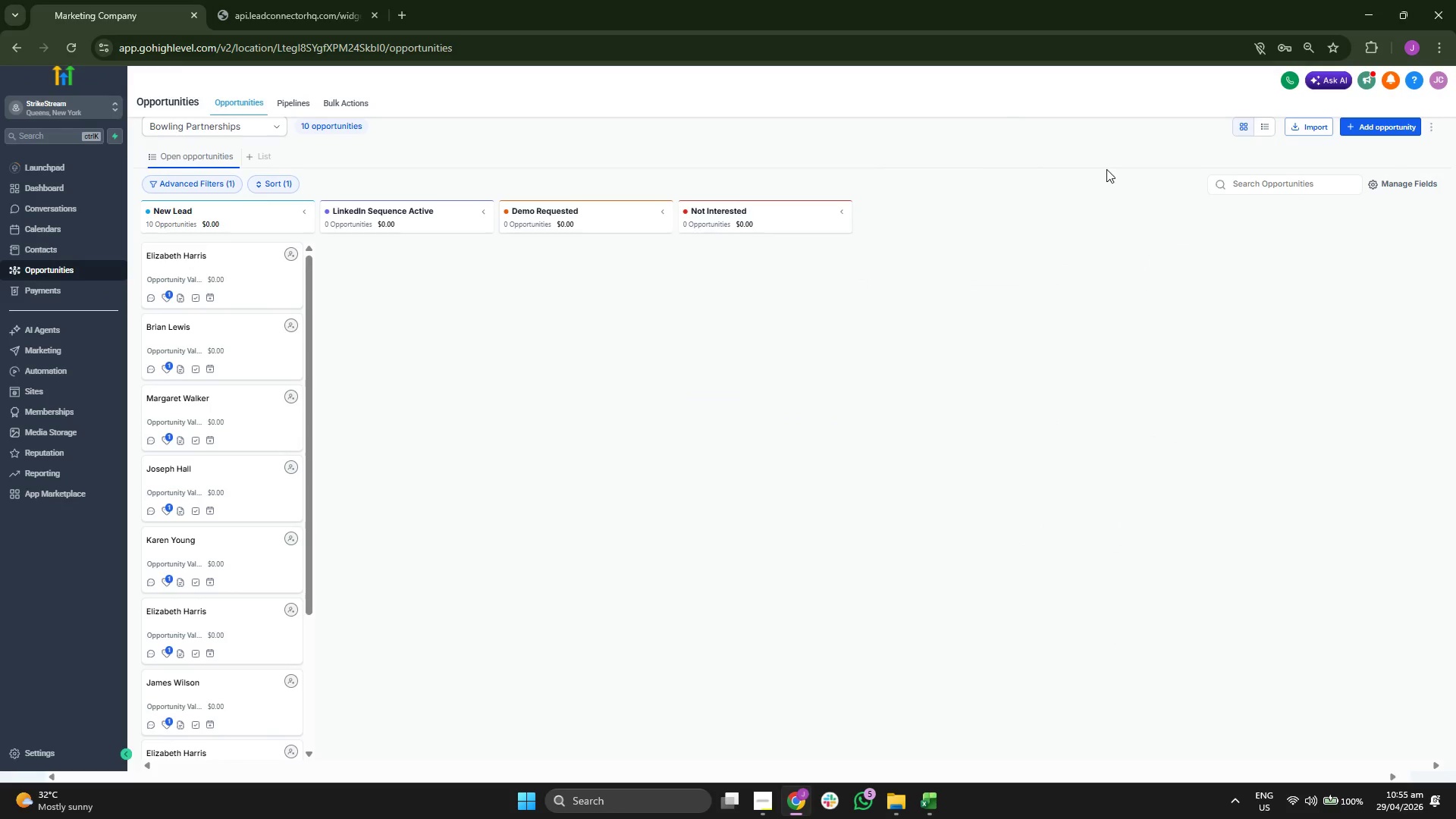 
wait(7.33)
 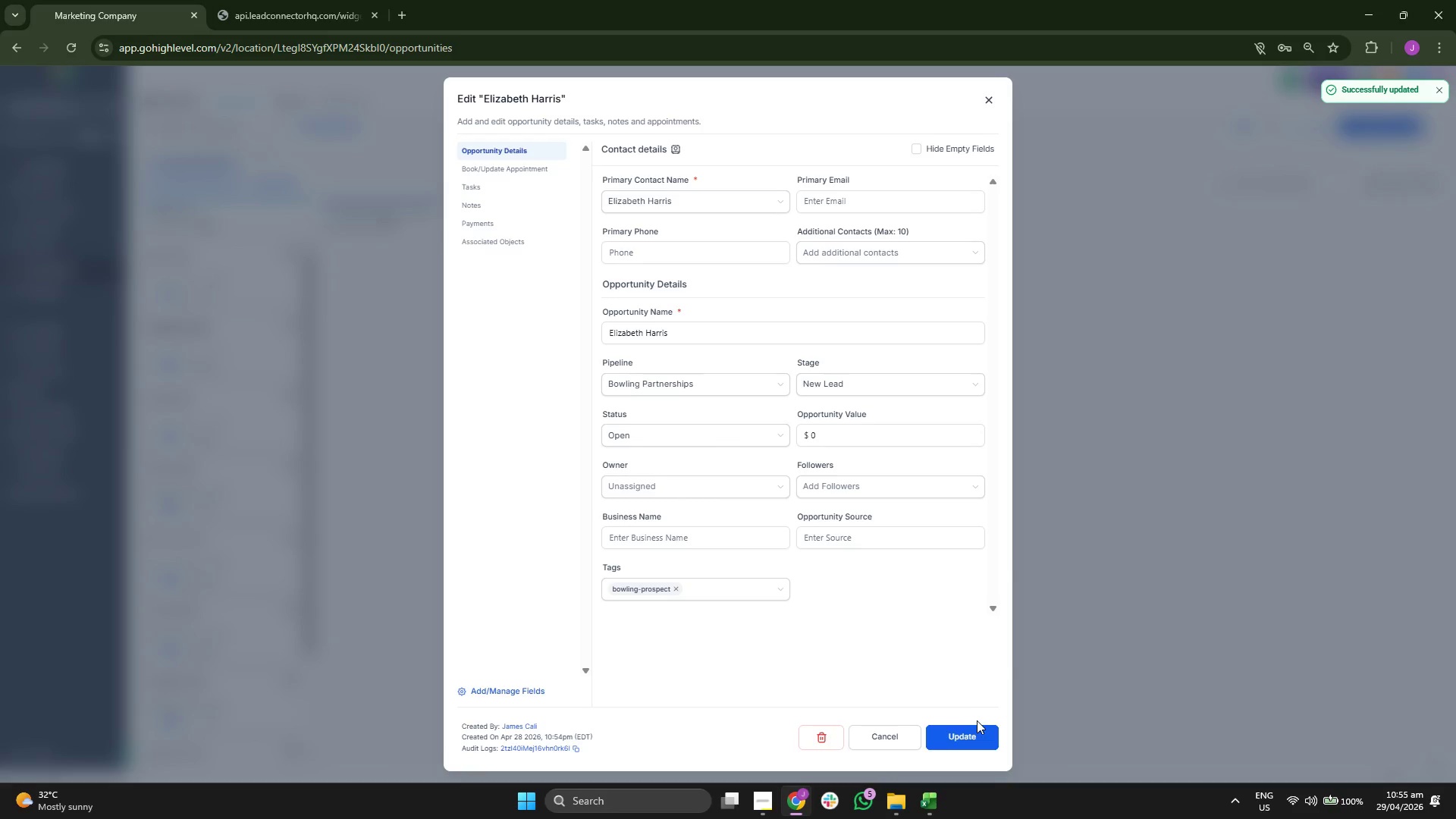 
left_click([1379, 131])
 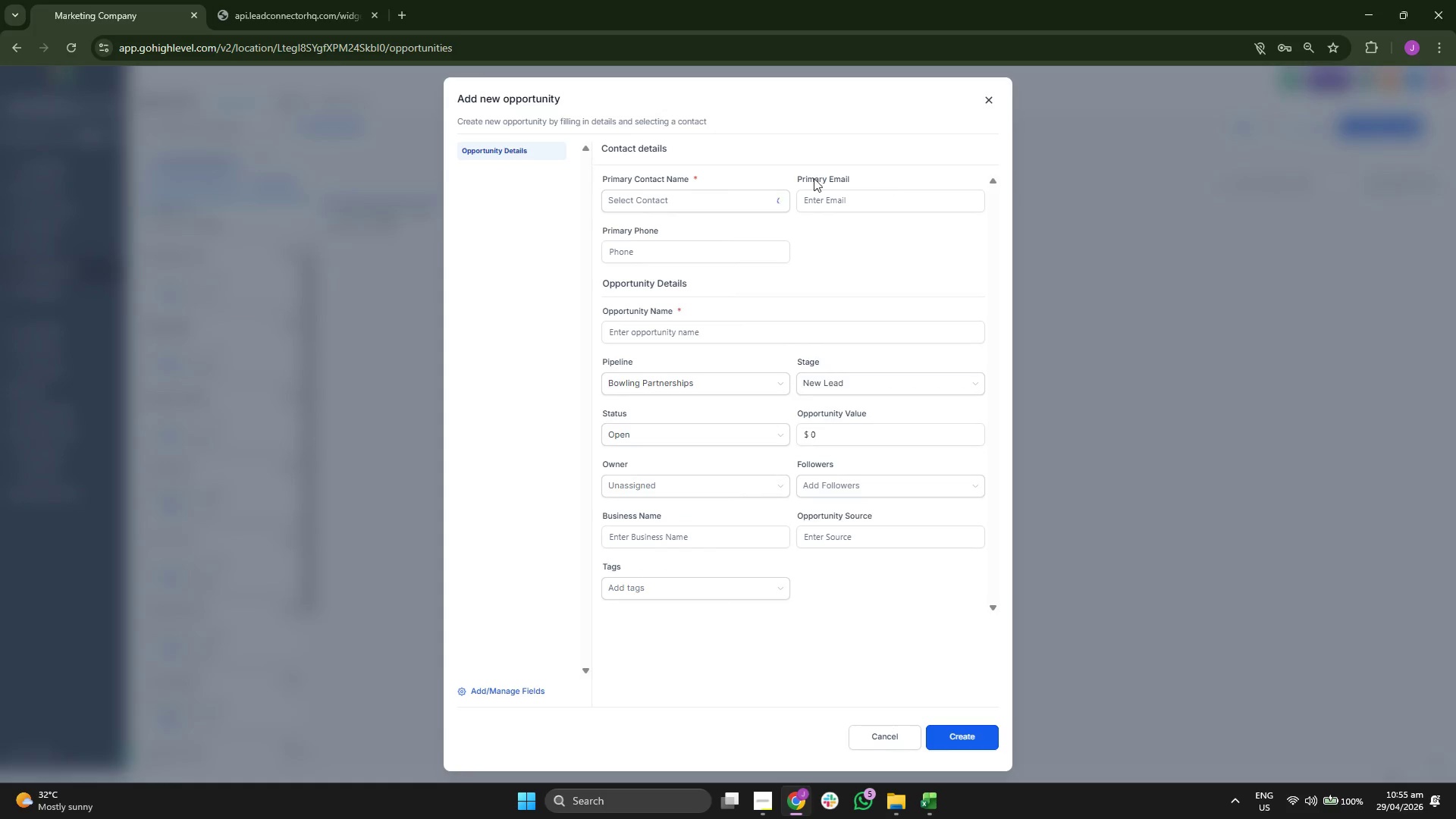 
left_click([714, 199])
 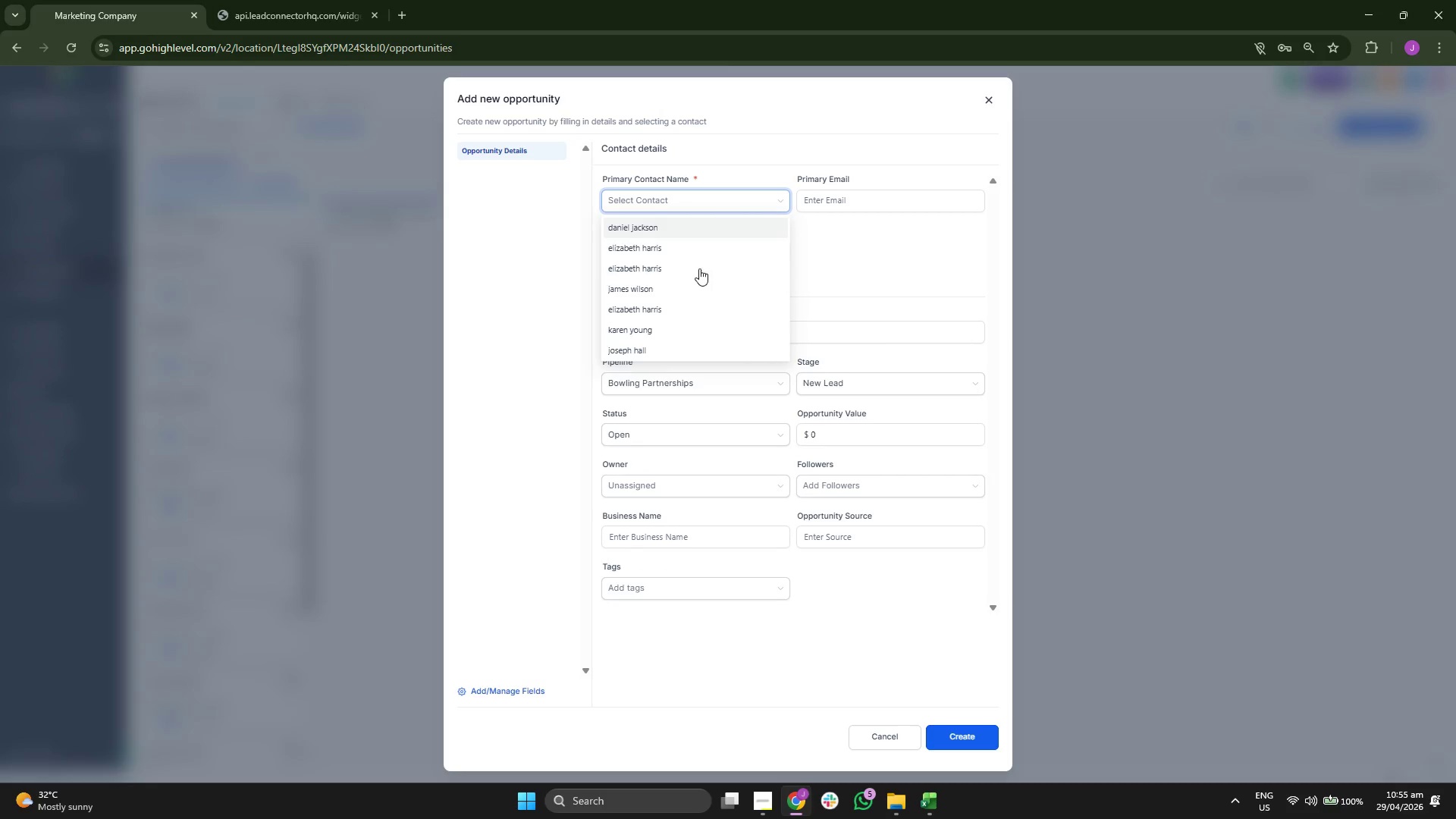 
scroll: coordinate [695, 276], scroll_direction: down, amount: 2.0
 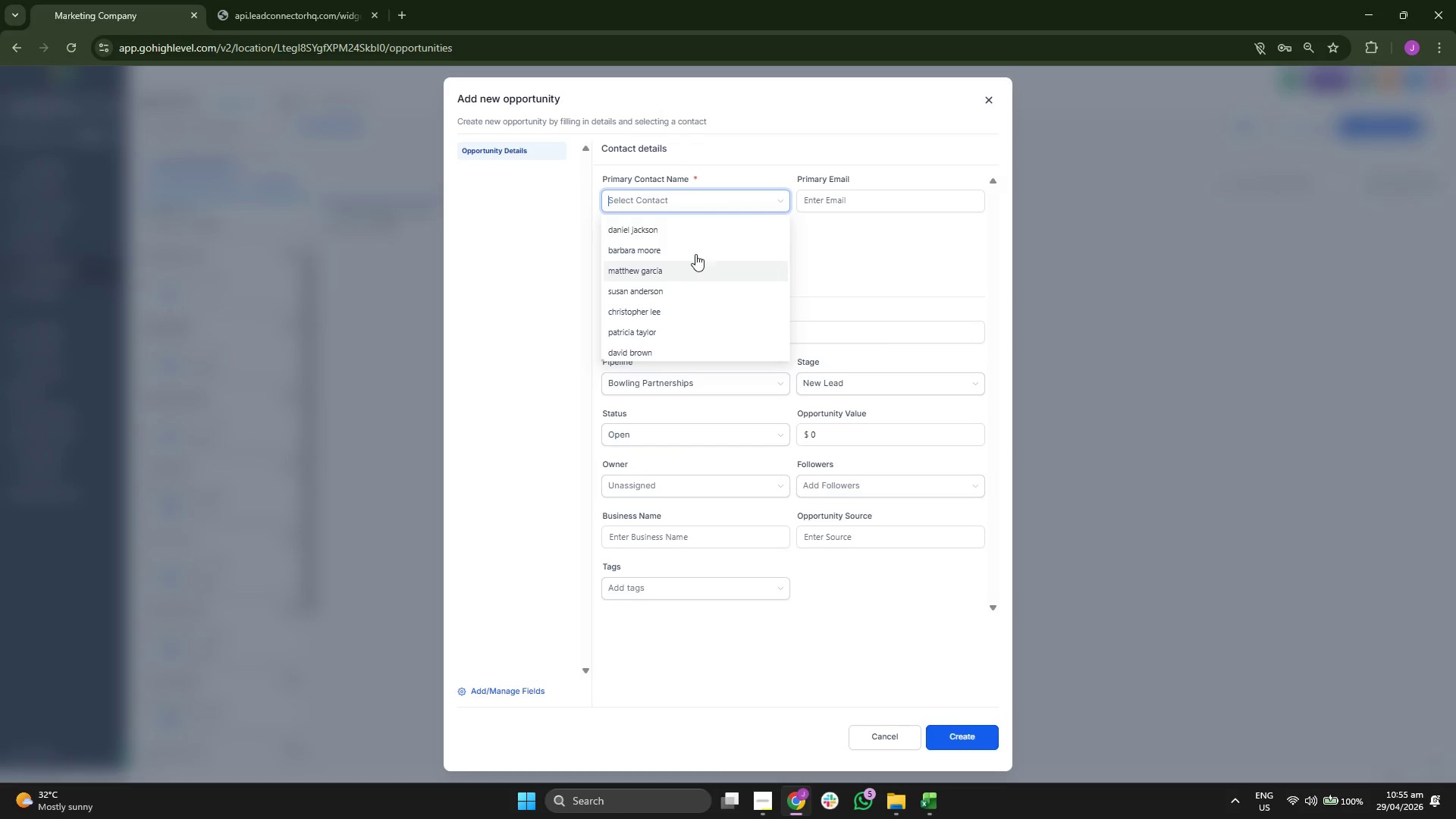 
scroll: coordinate [702, 247], scroll_direction: up, amount: 1.0
 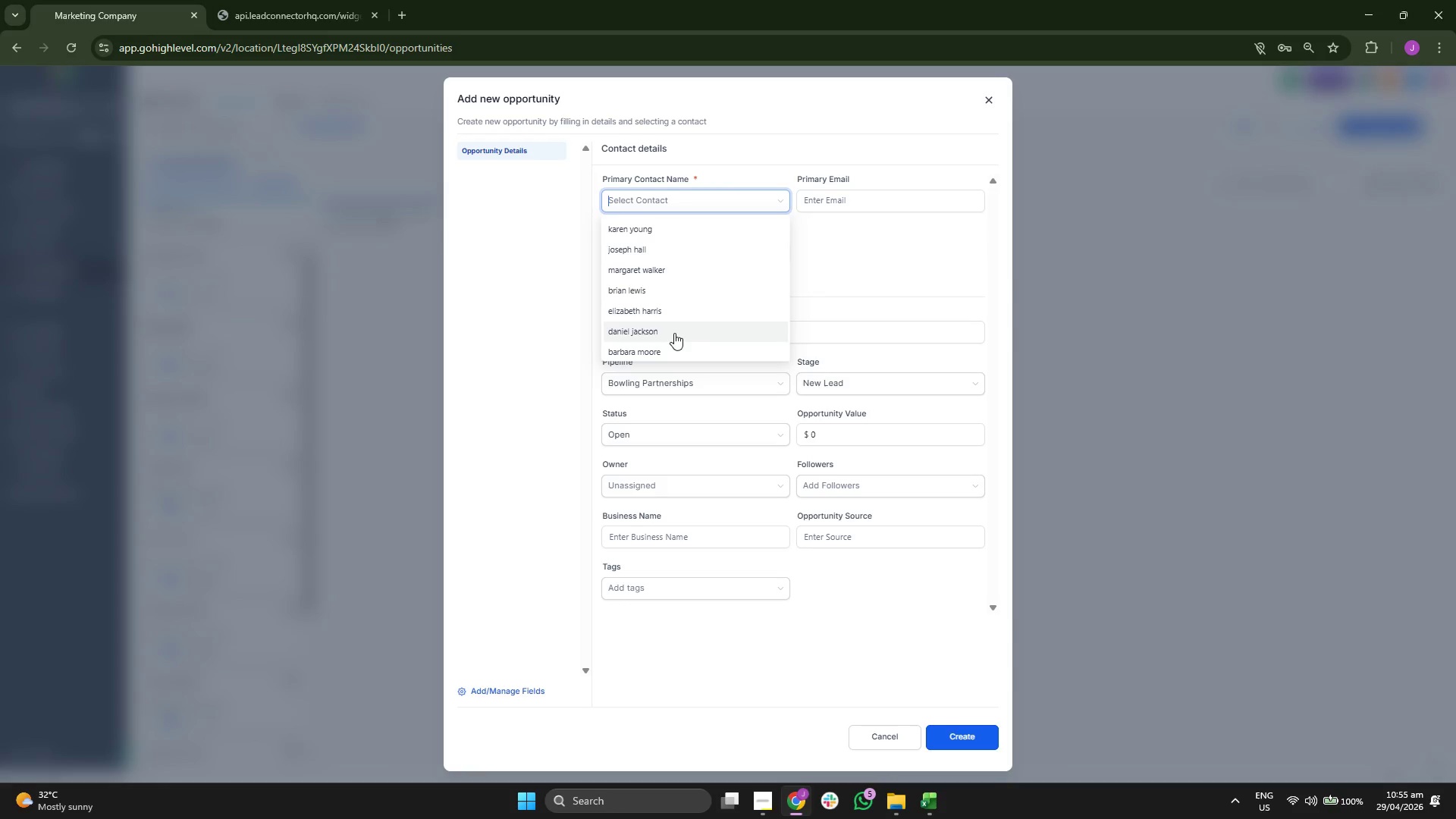 
left_click([674, 333])
 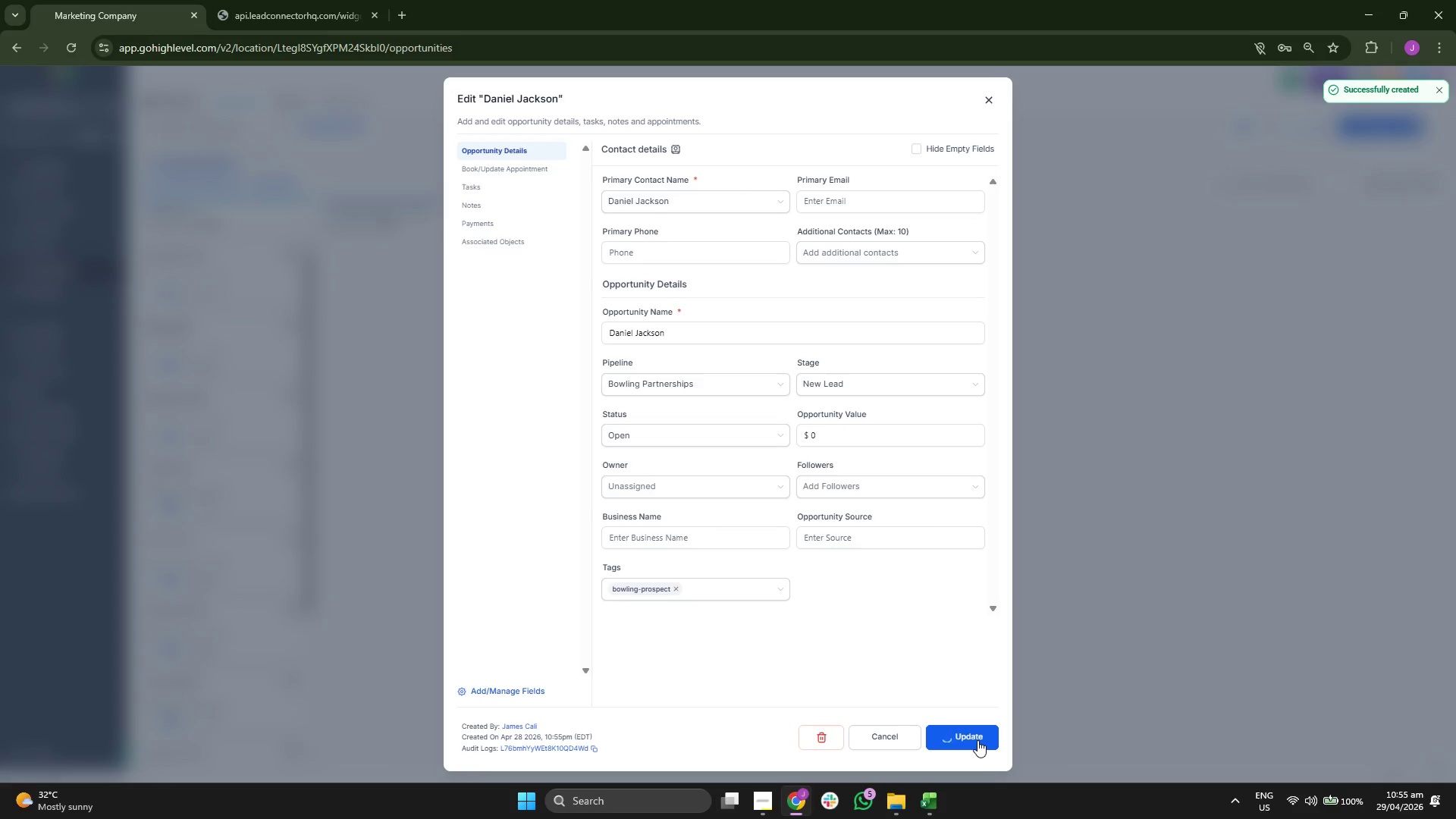 
left_click([977, 739])
 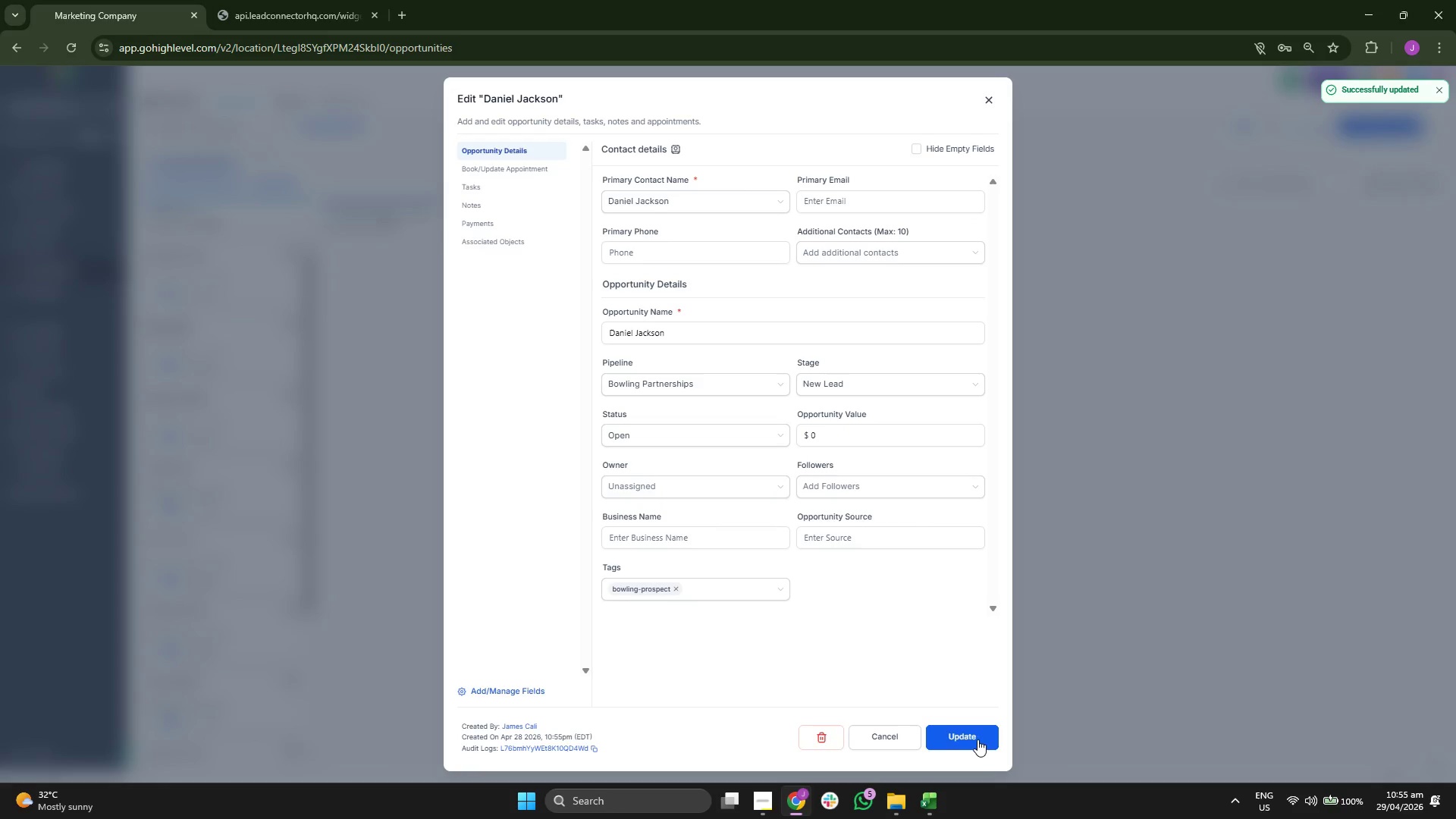 
left_click([977, 739])
 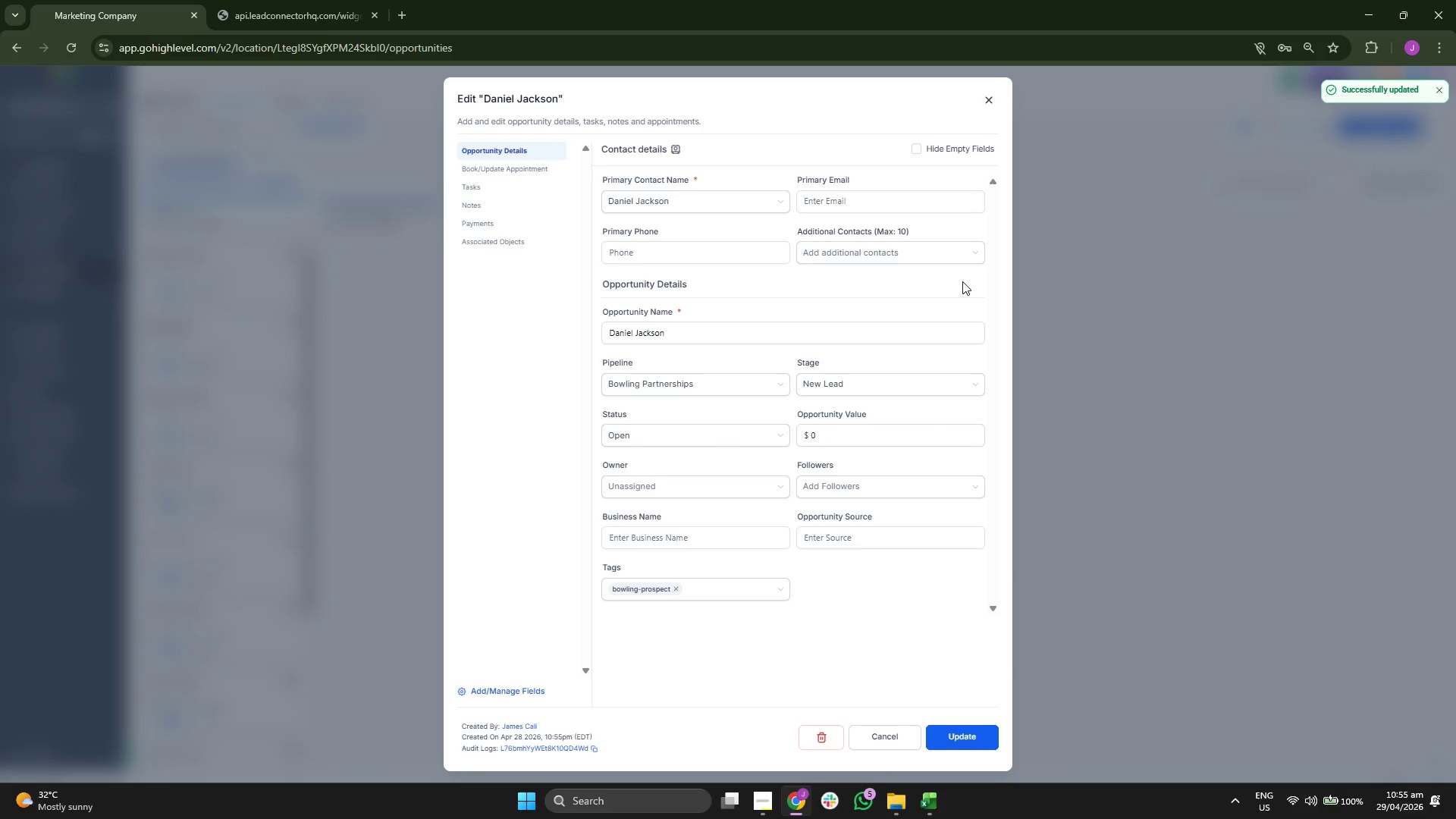 
left_click([994, 106])
 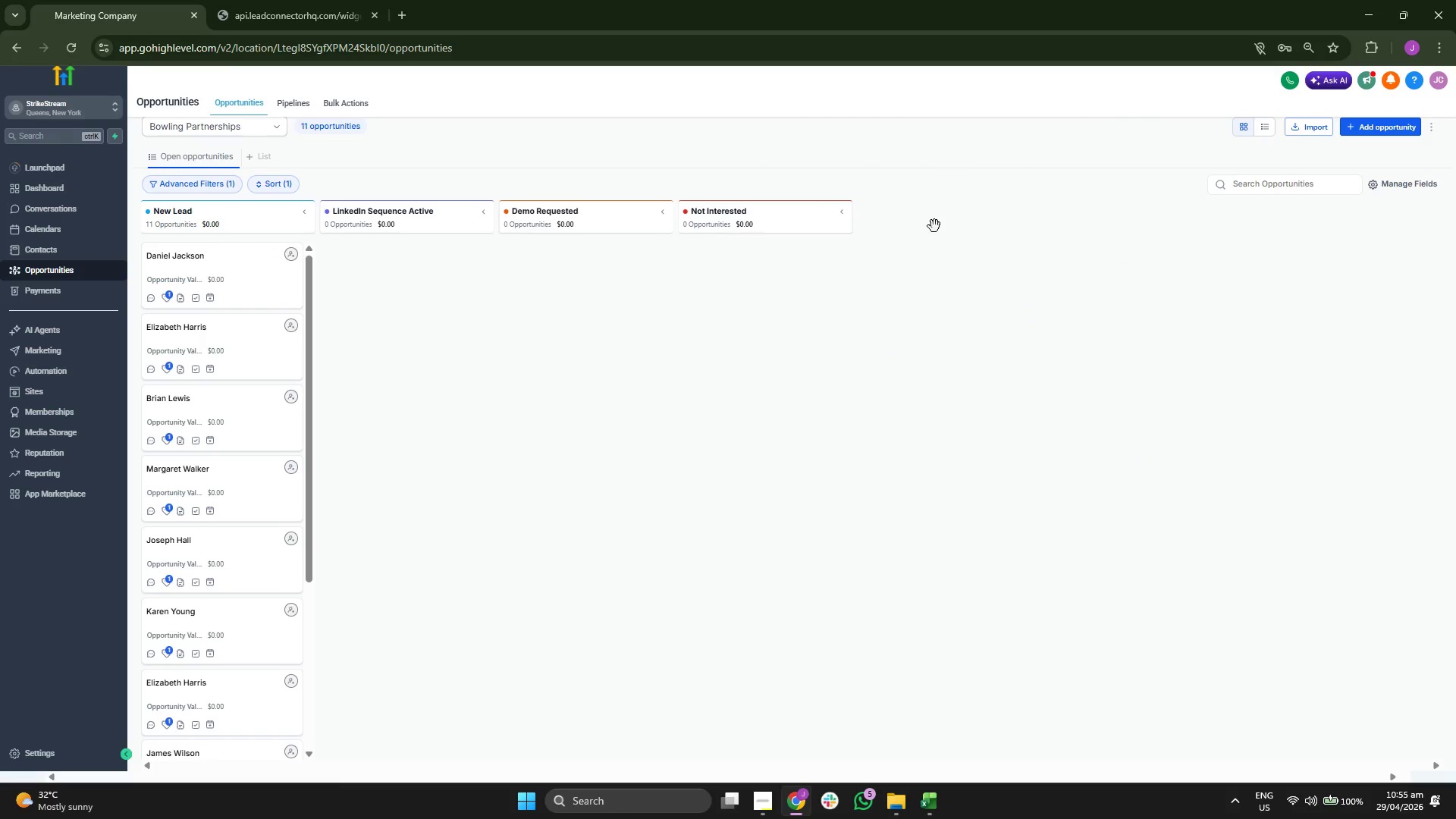 
scroll: coordinate [216, 373], scroll_direction: down, amount: 4.0
 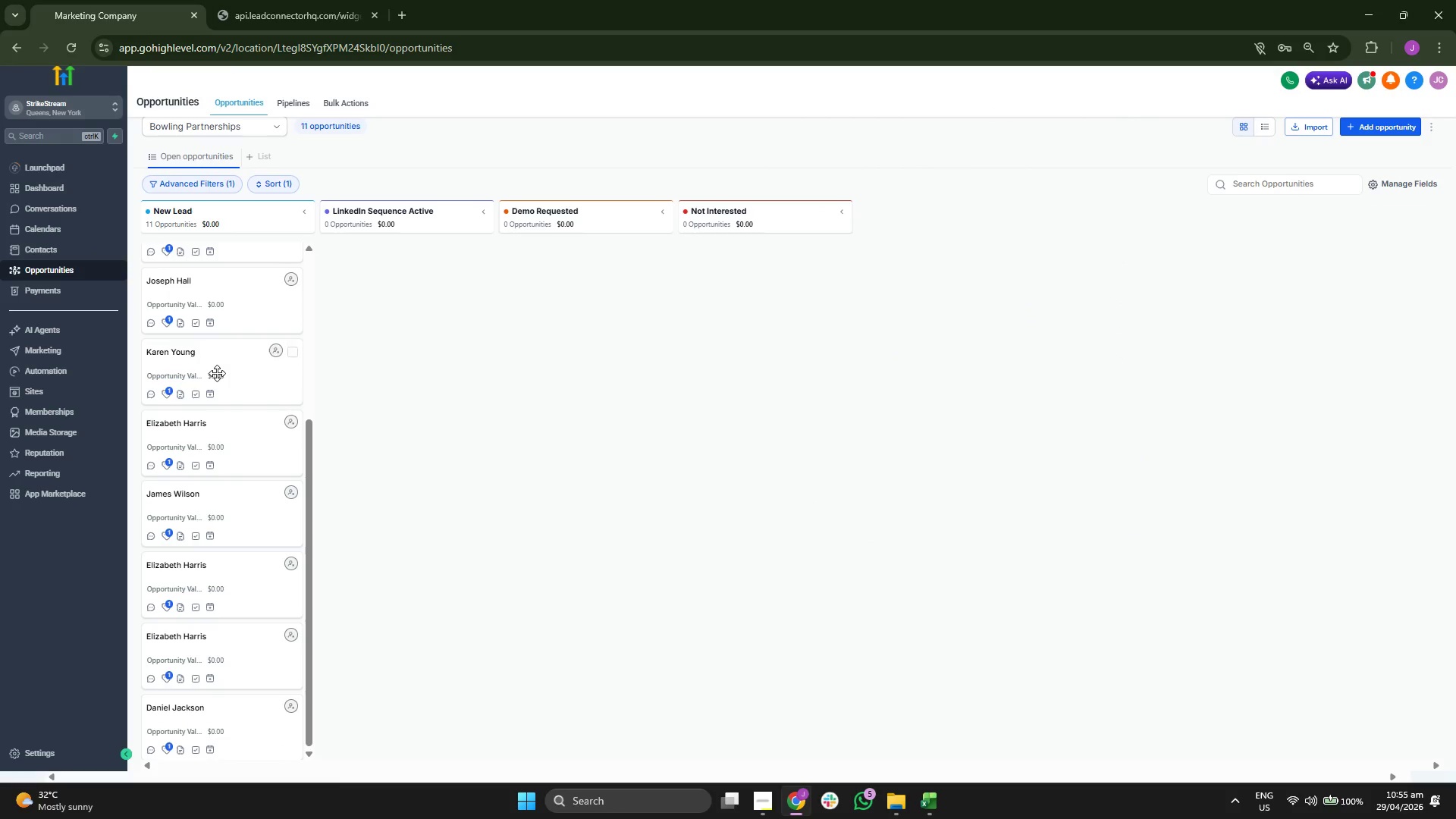 
scroll: coordinate [217, 373], scroll_direction: up, amount: 2.0
 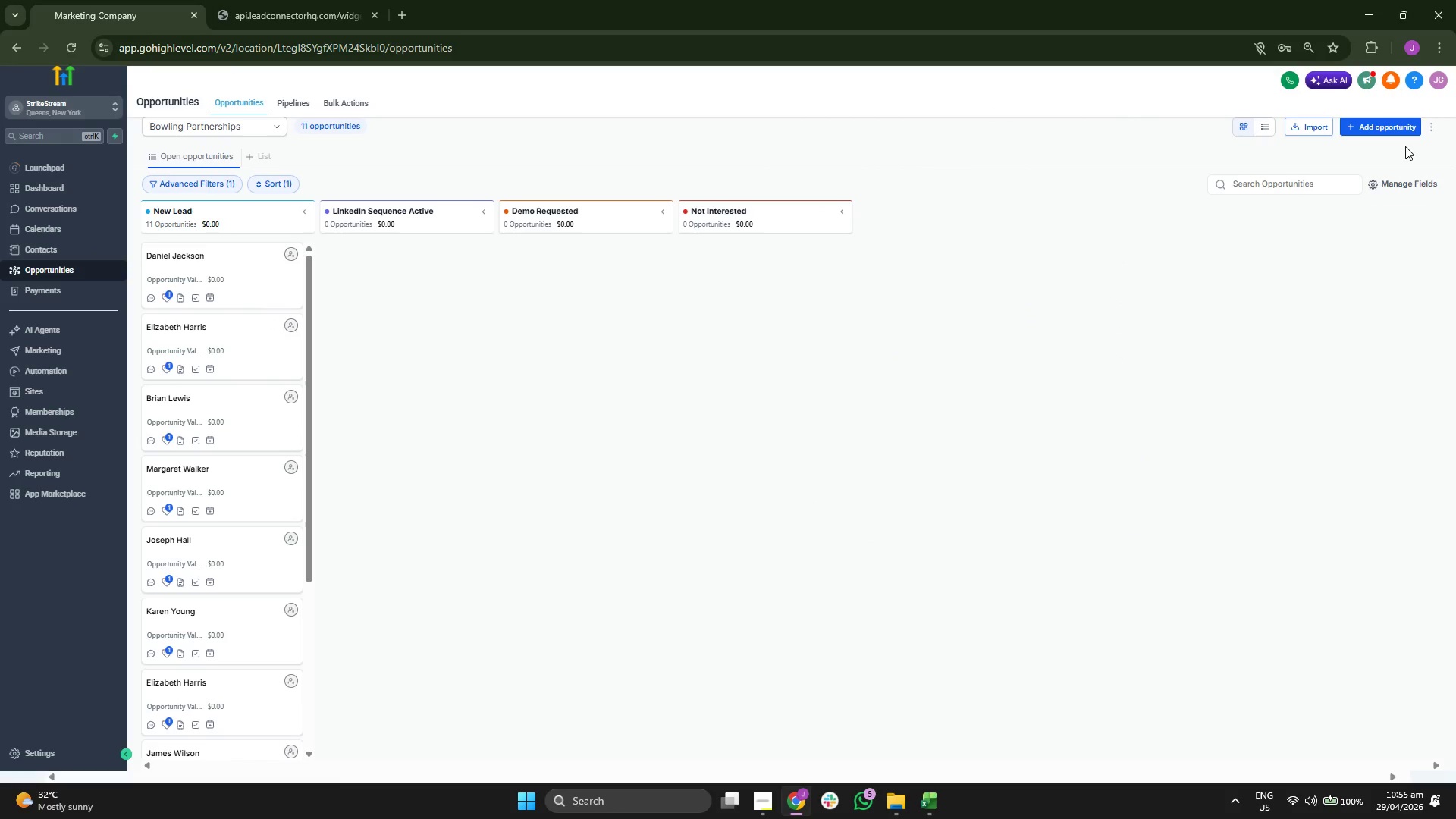 
left_click([1391, 130])
 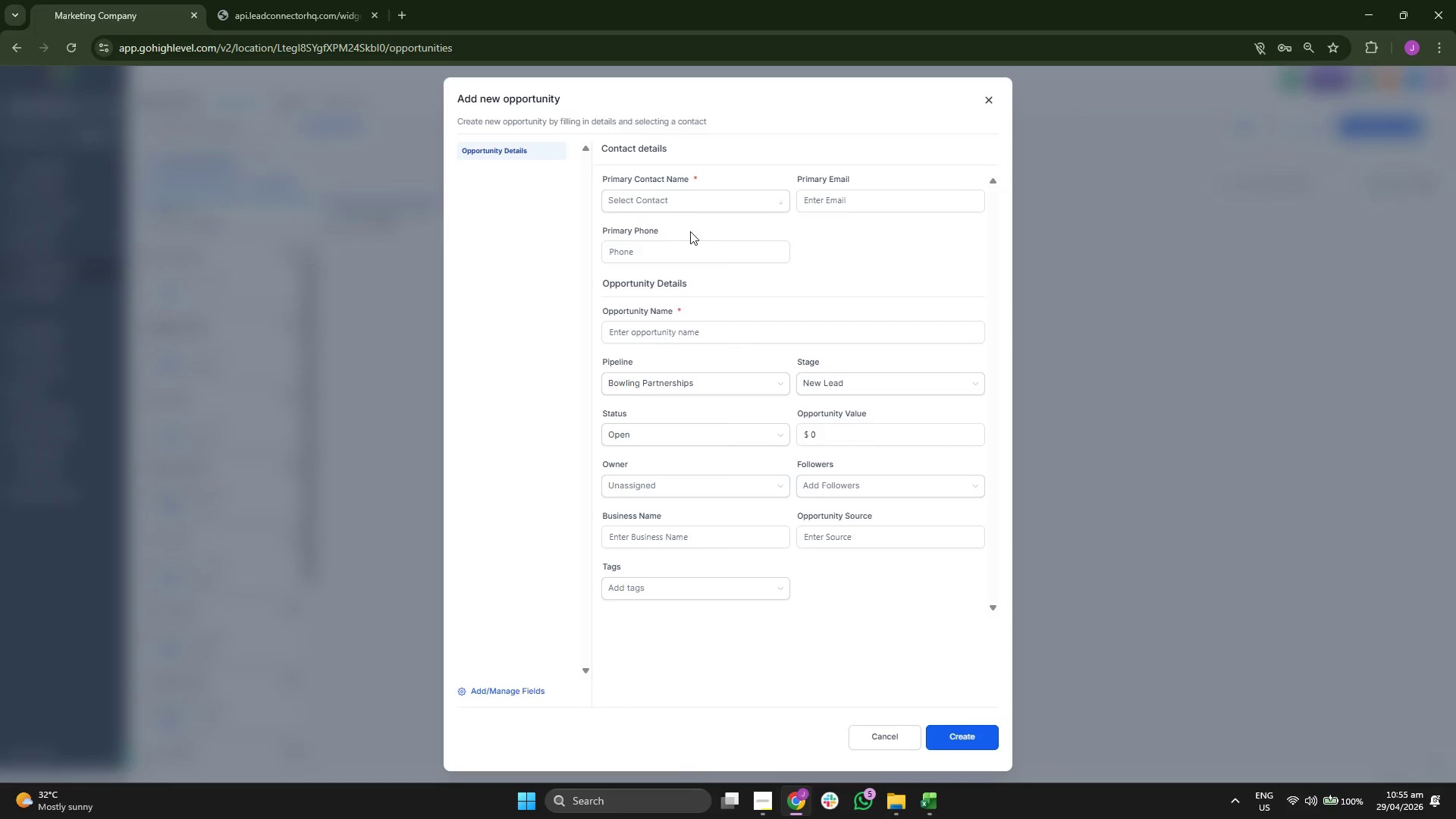 
left_click([690, 205])
 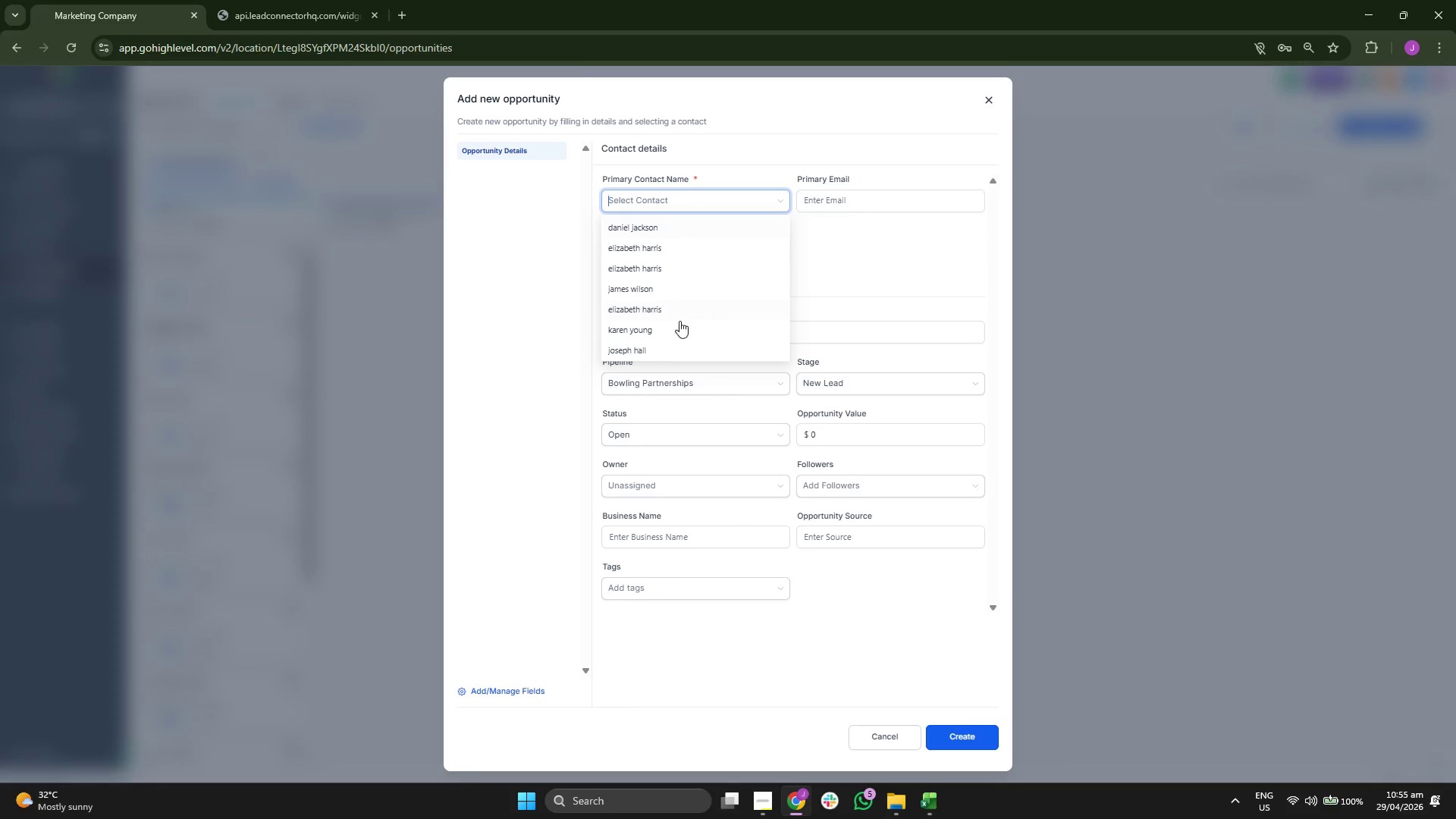 
scroll: coordinate [687, 316], scroll_direction: down, amount: 1.0
 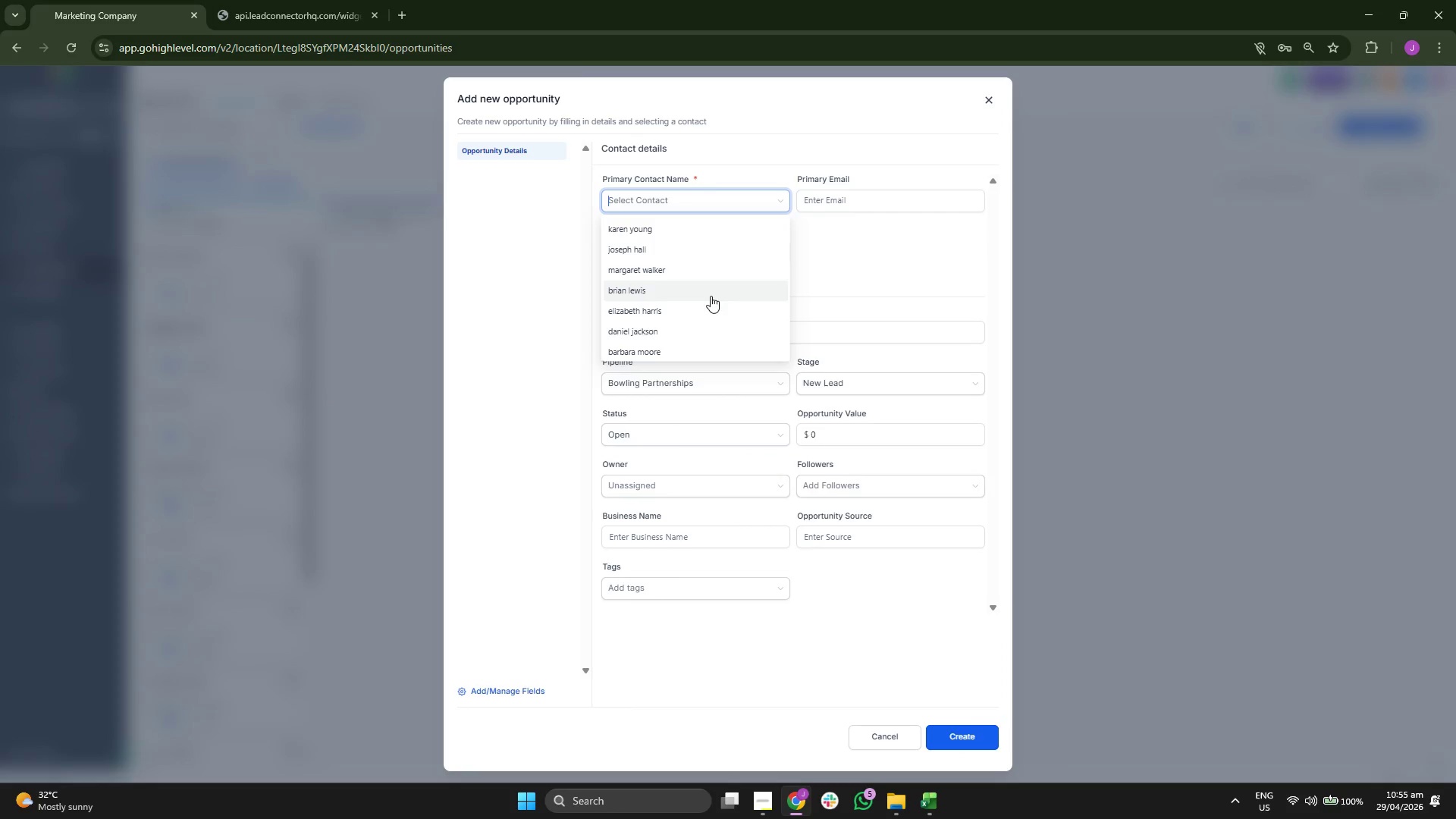 
left_click([683, 348])
 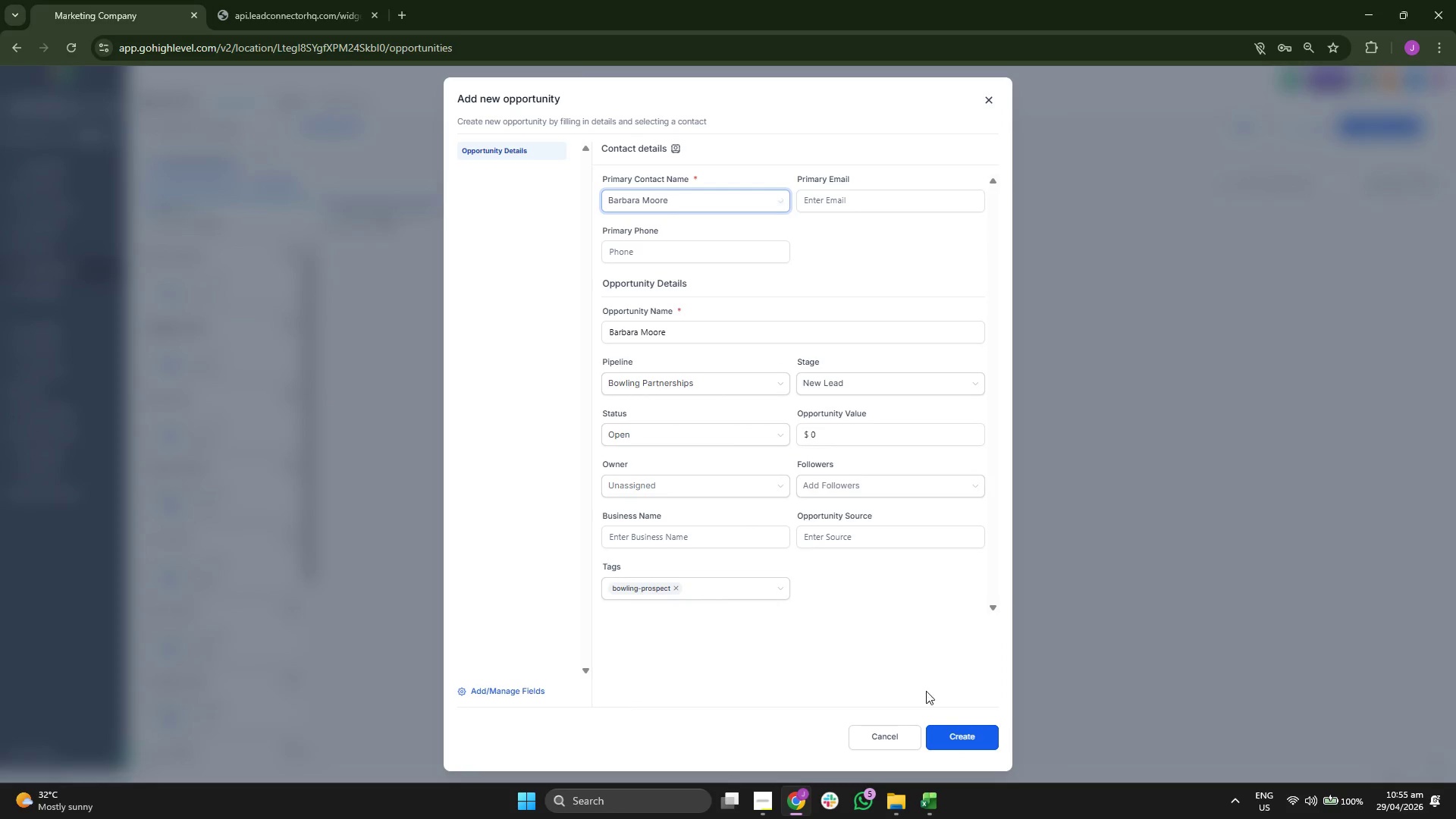 
left_click([967, 730])
 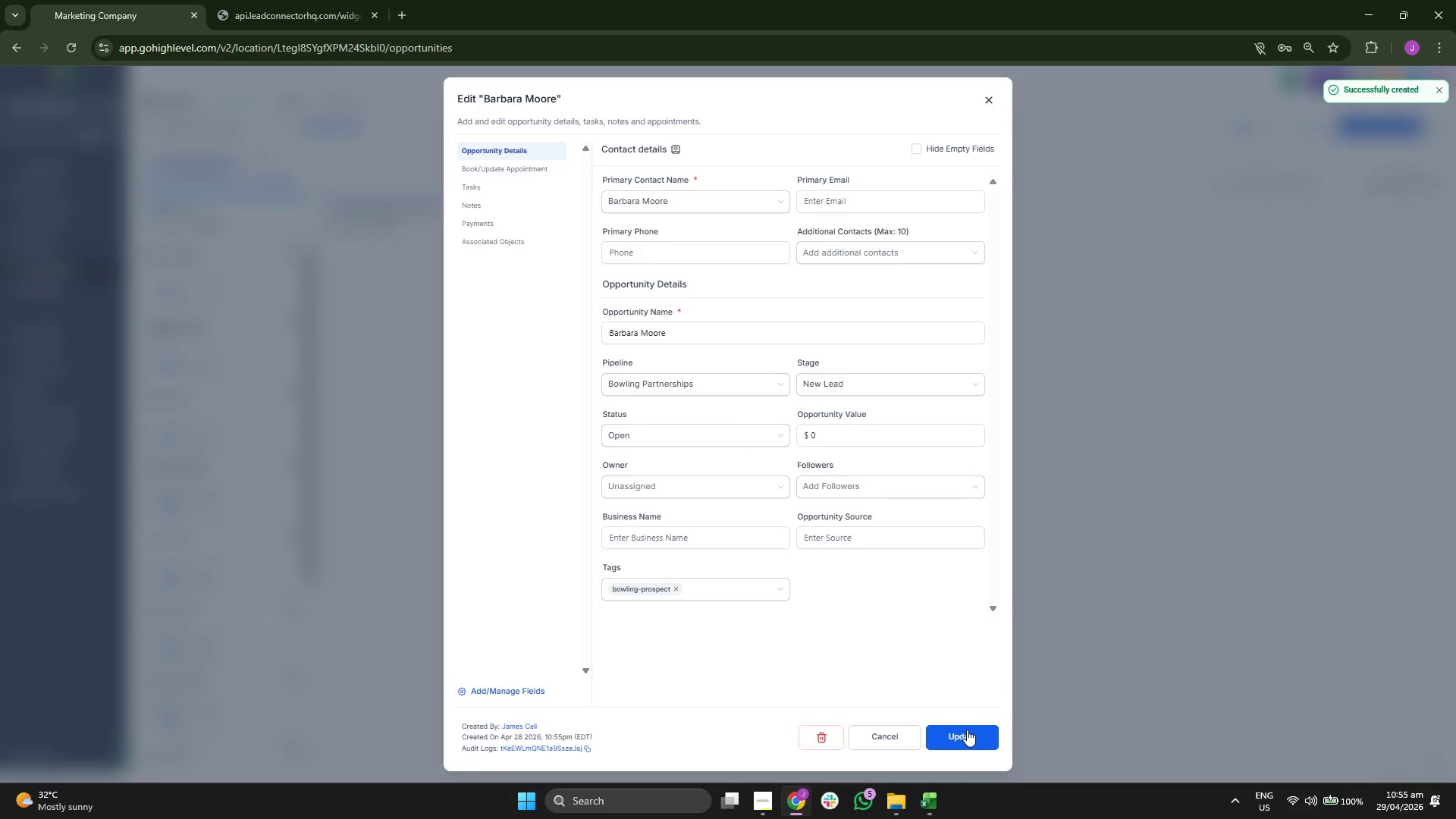 
left_click([967, 730])
 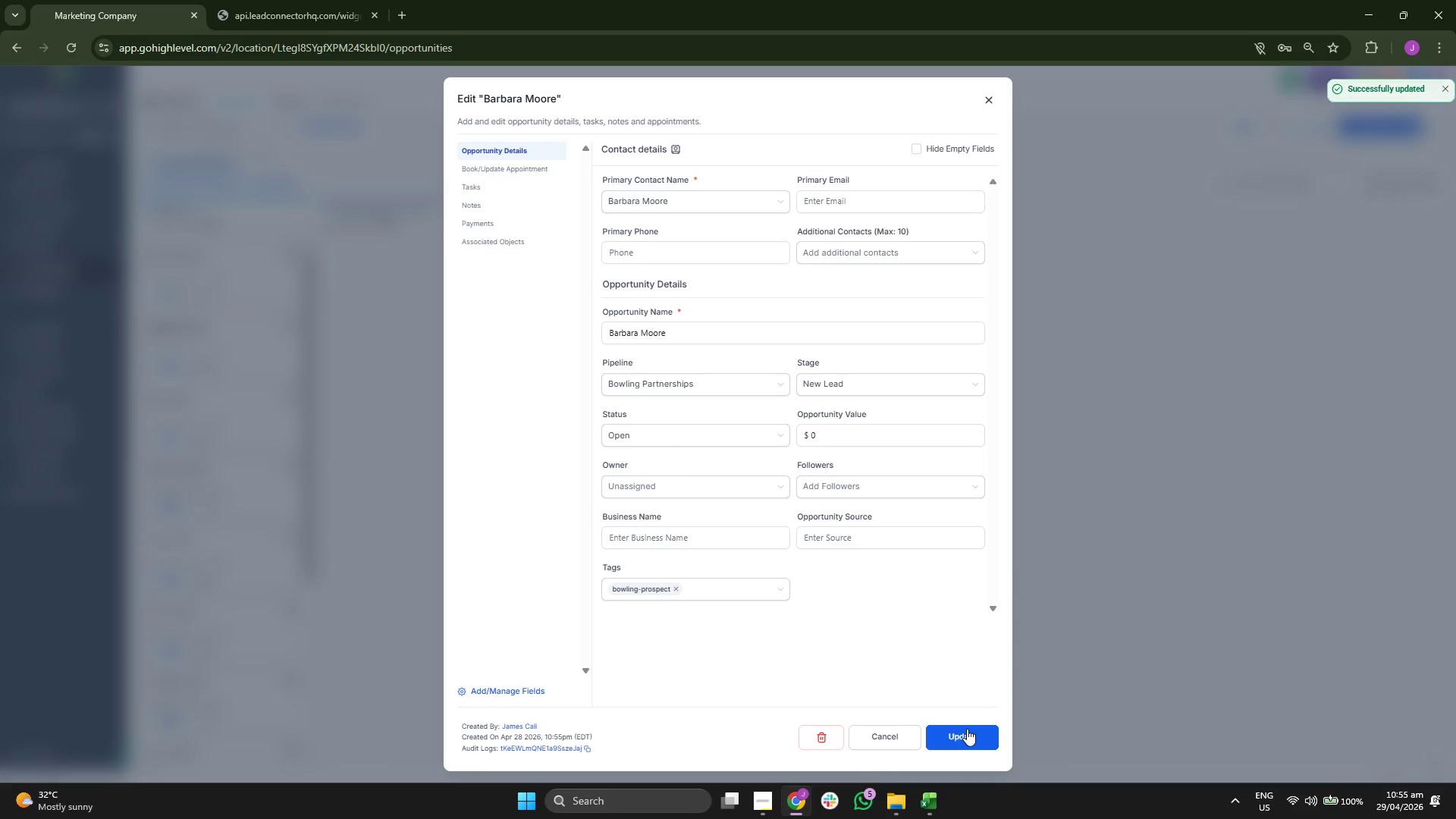 
left_click([967, 729])
 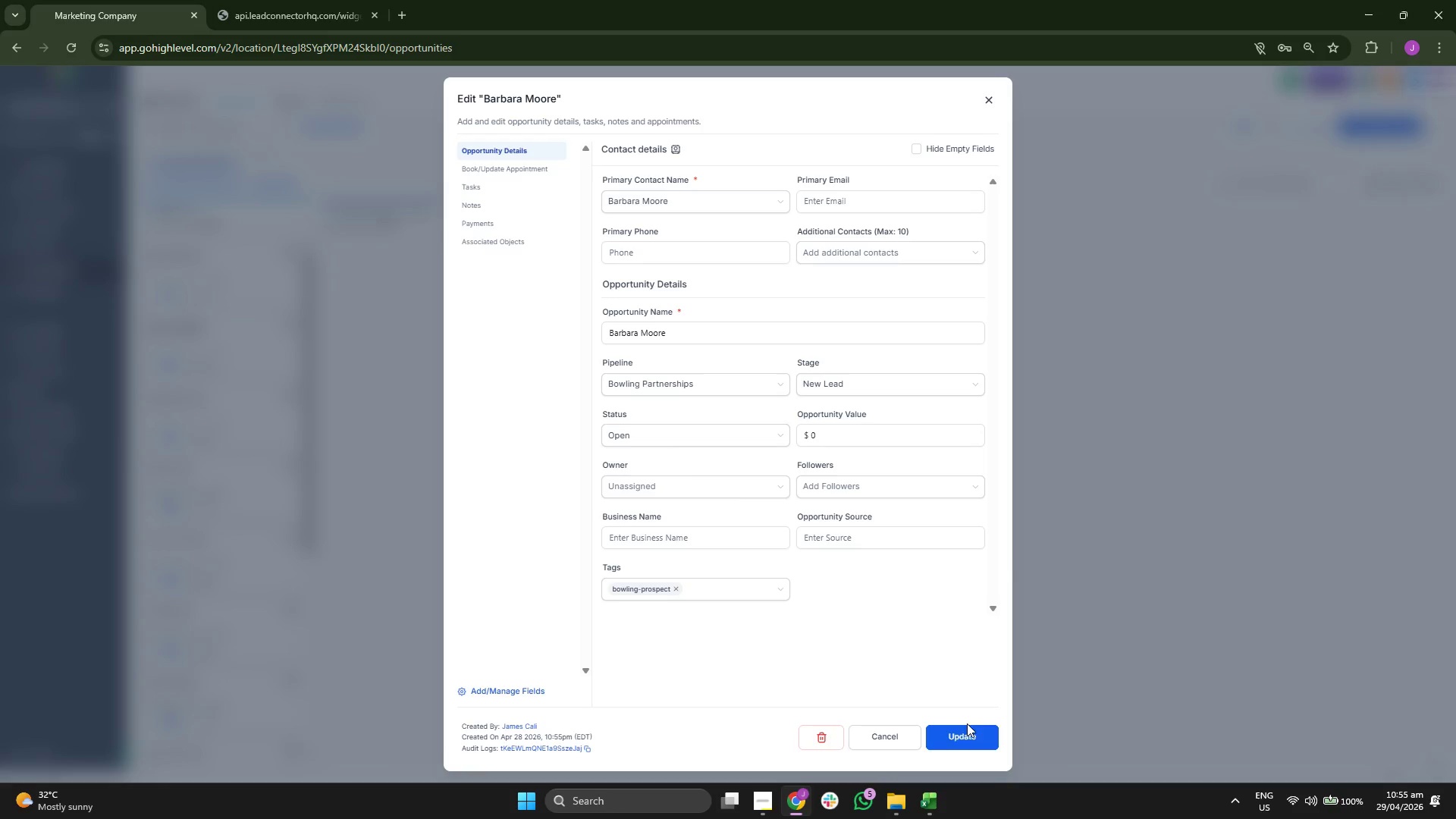 
left_click([990, 97])
 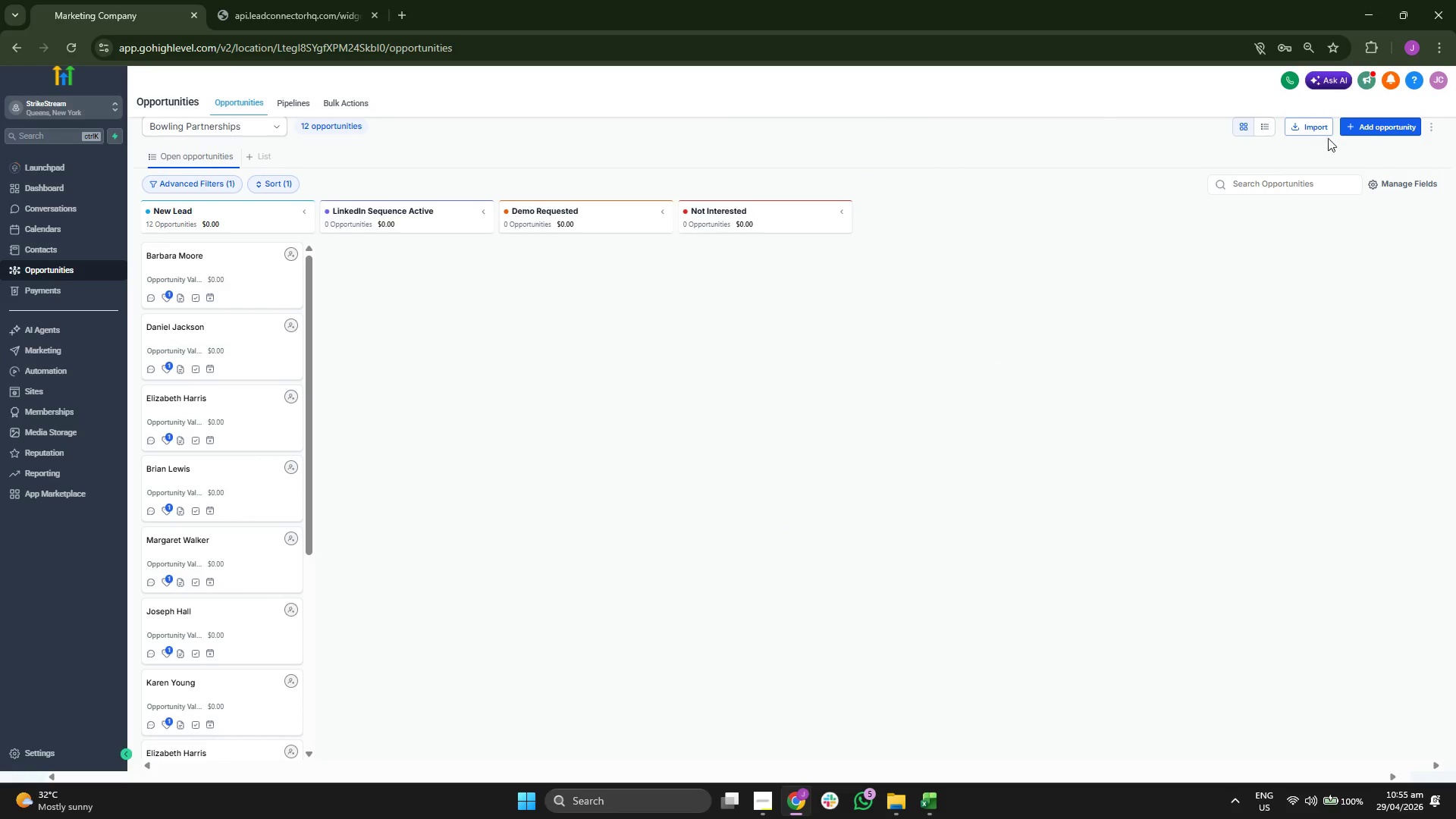 
left_click([1368, 126])
 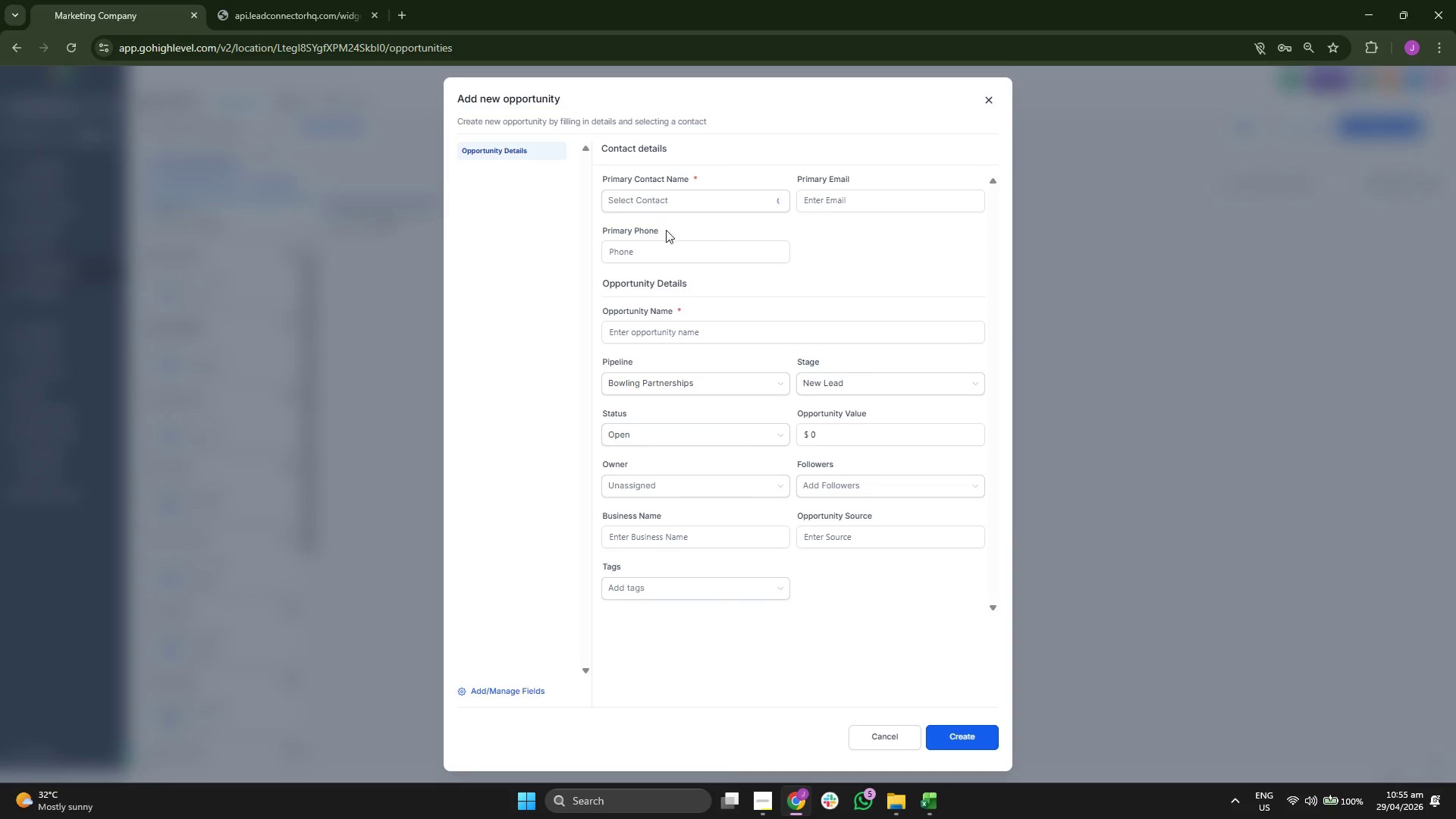 
left_click([669, 206])
 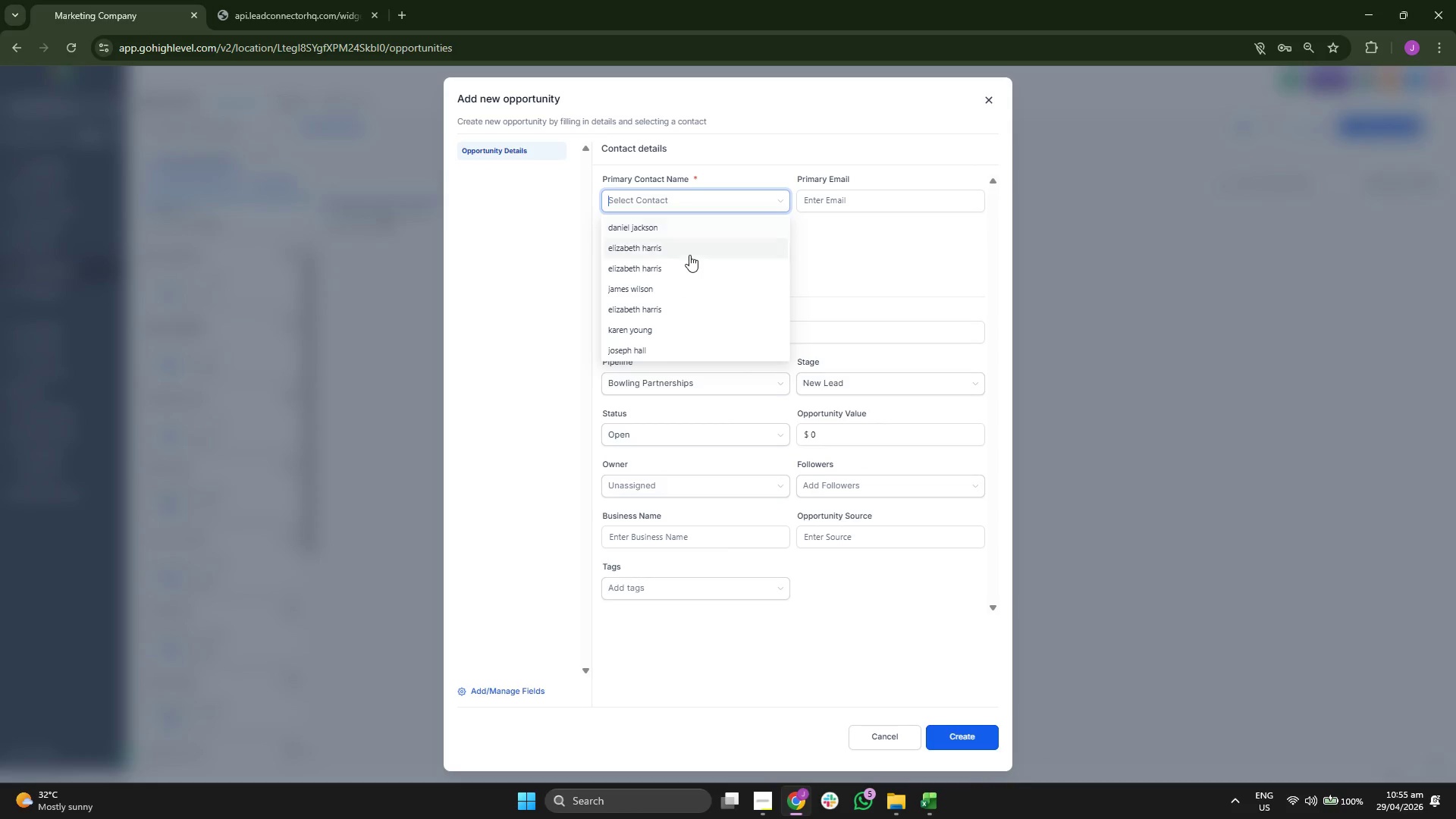 
scroll: coordinate [693, 260], scroll_direction: down, amount: 2.0
 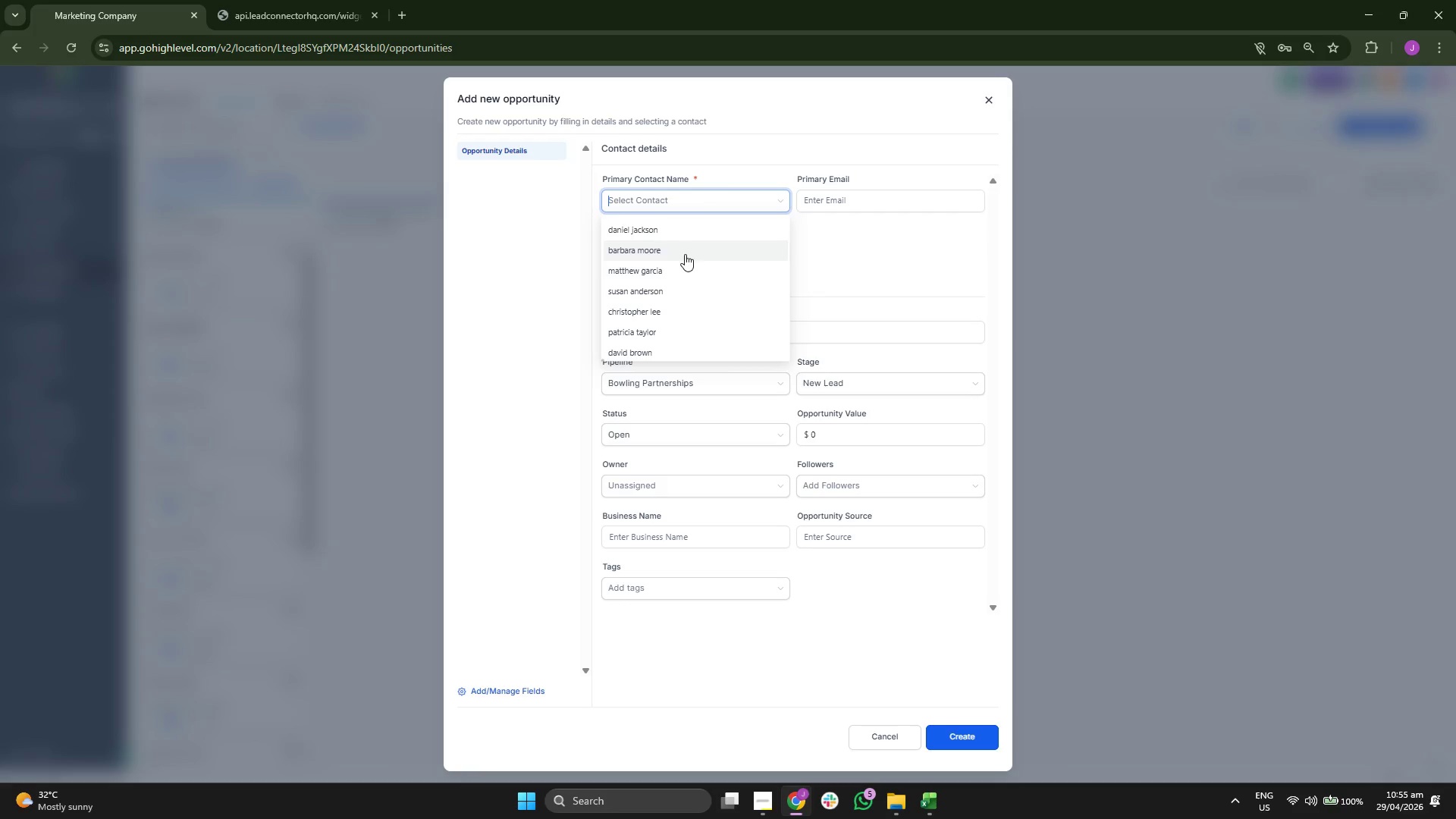 
left_click([682, 267])
 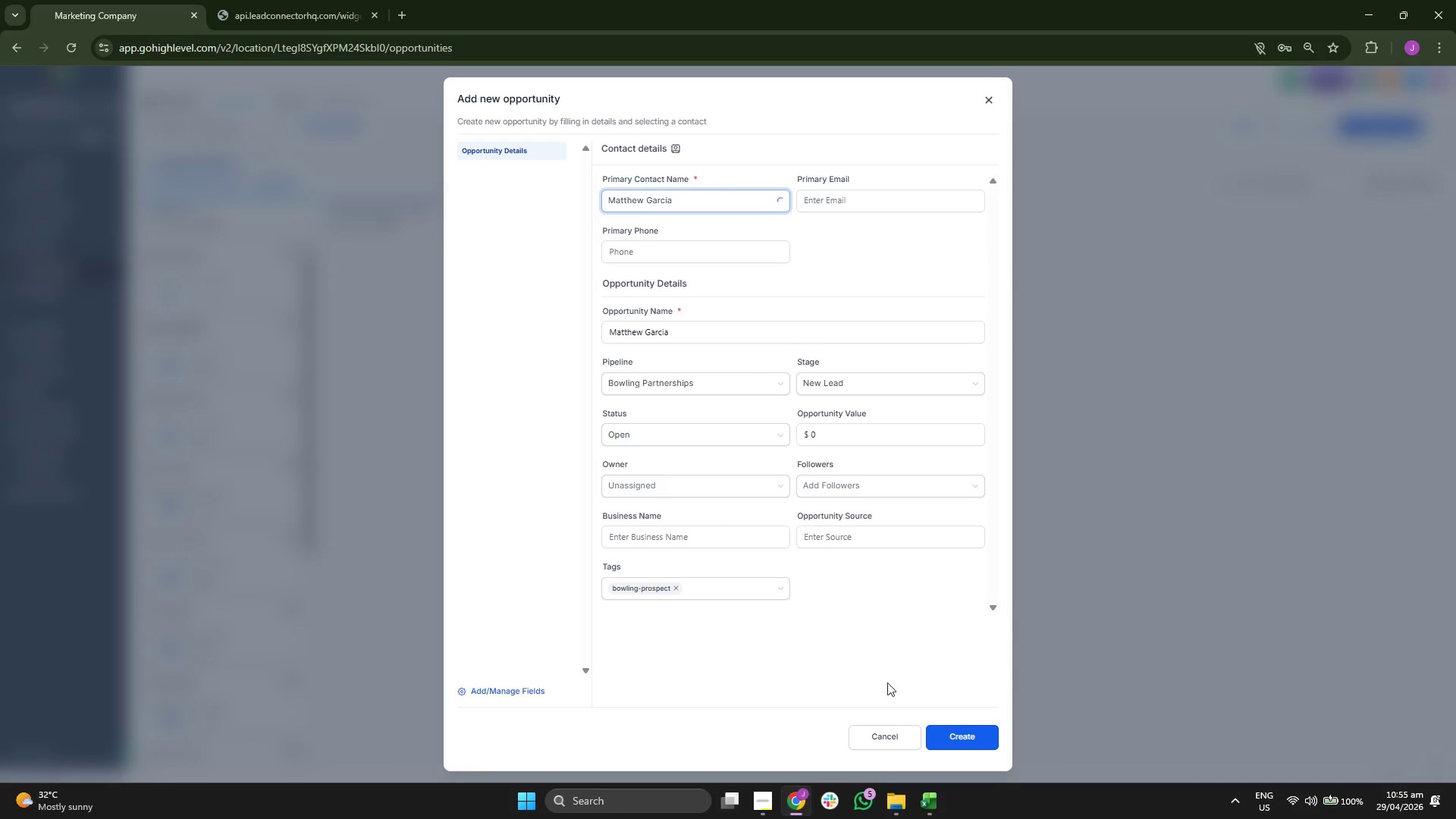 
left_click([977, 743])
 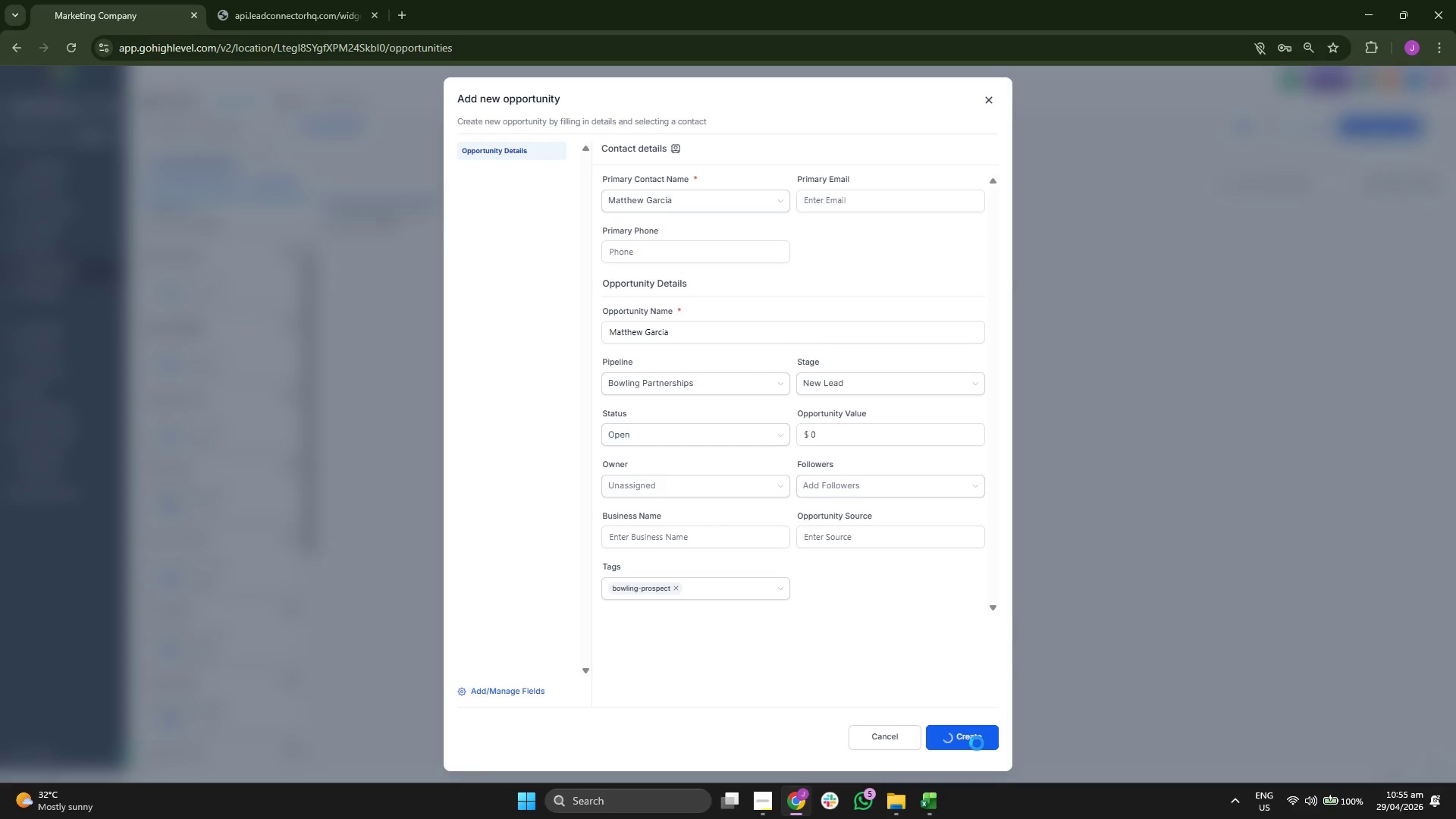 
left_click([977, 743])
 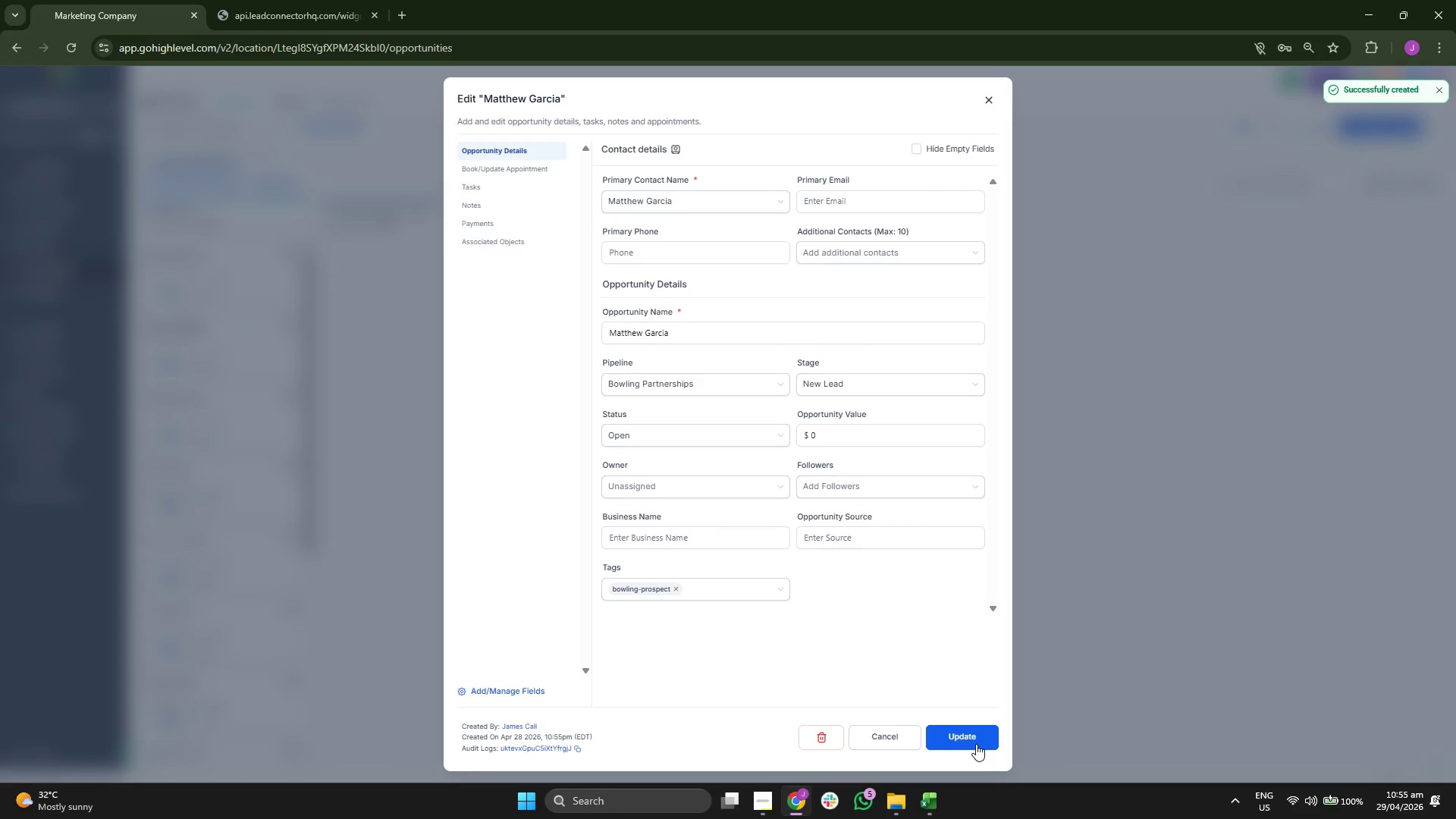 
left_click([976, 744])
 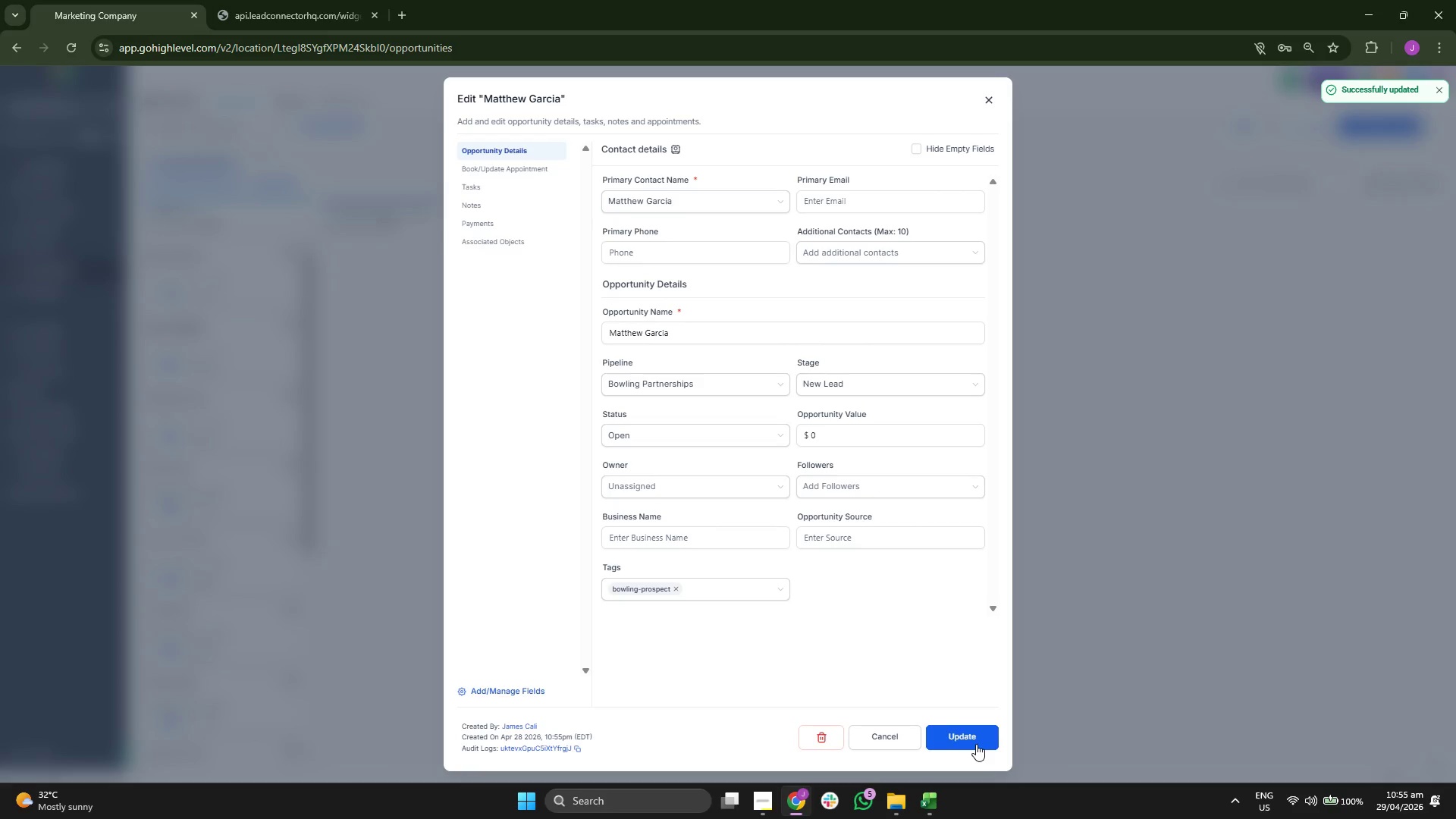 
left_click([976, 744])
 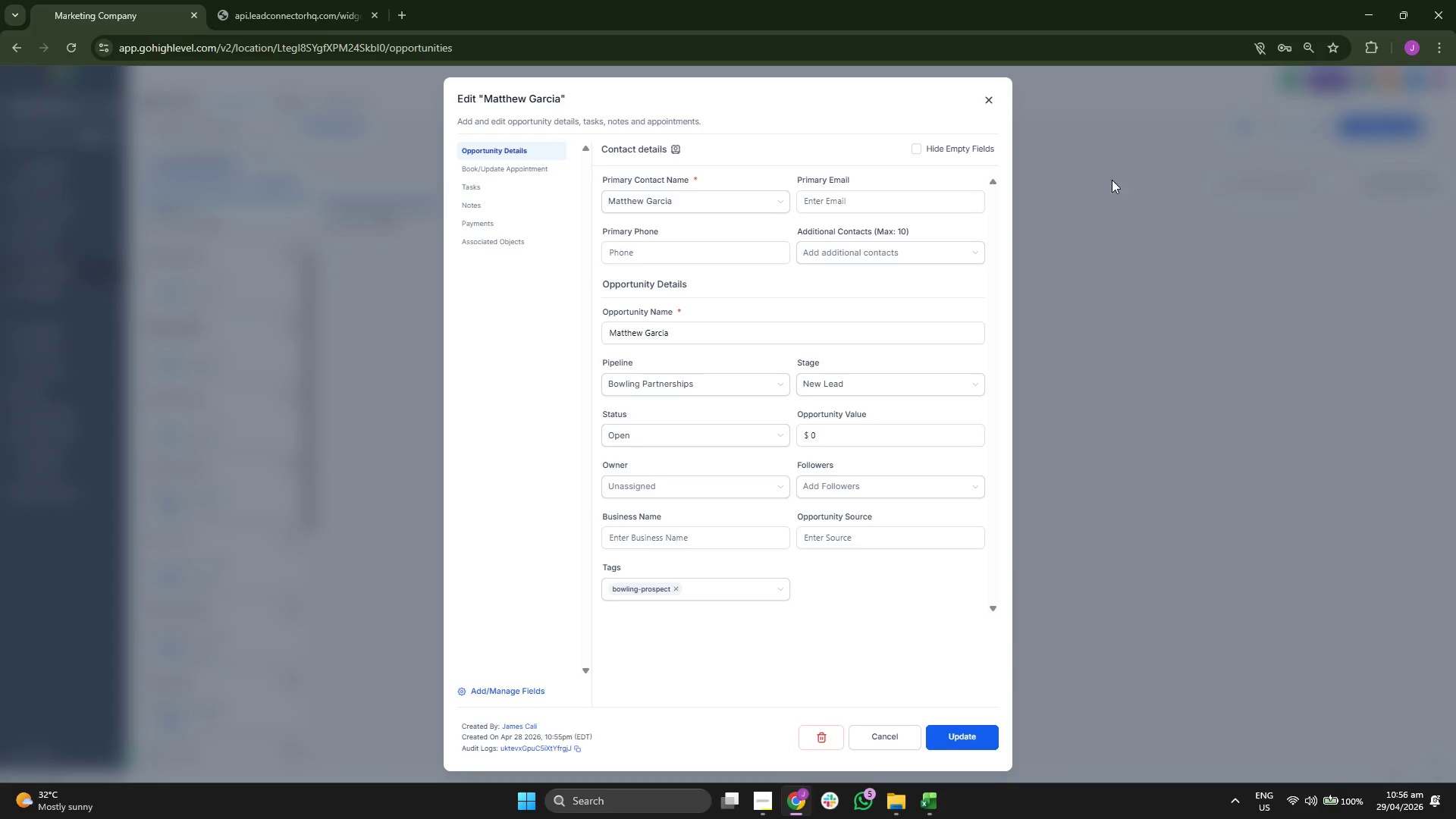 
left_click([986, 100])
 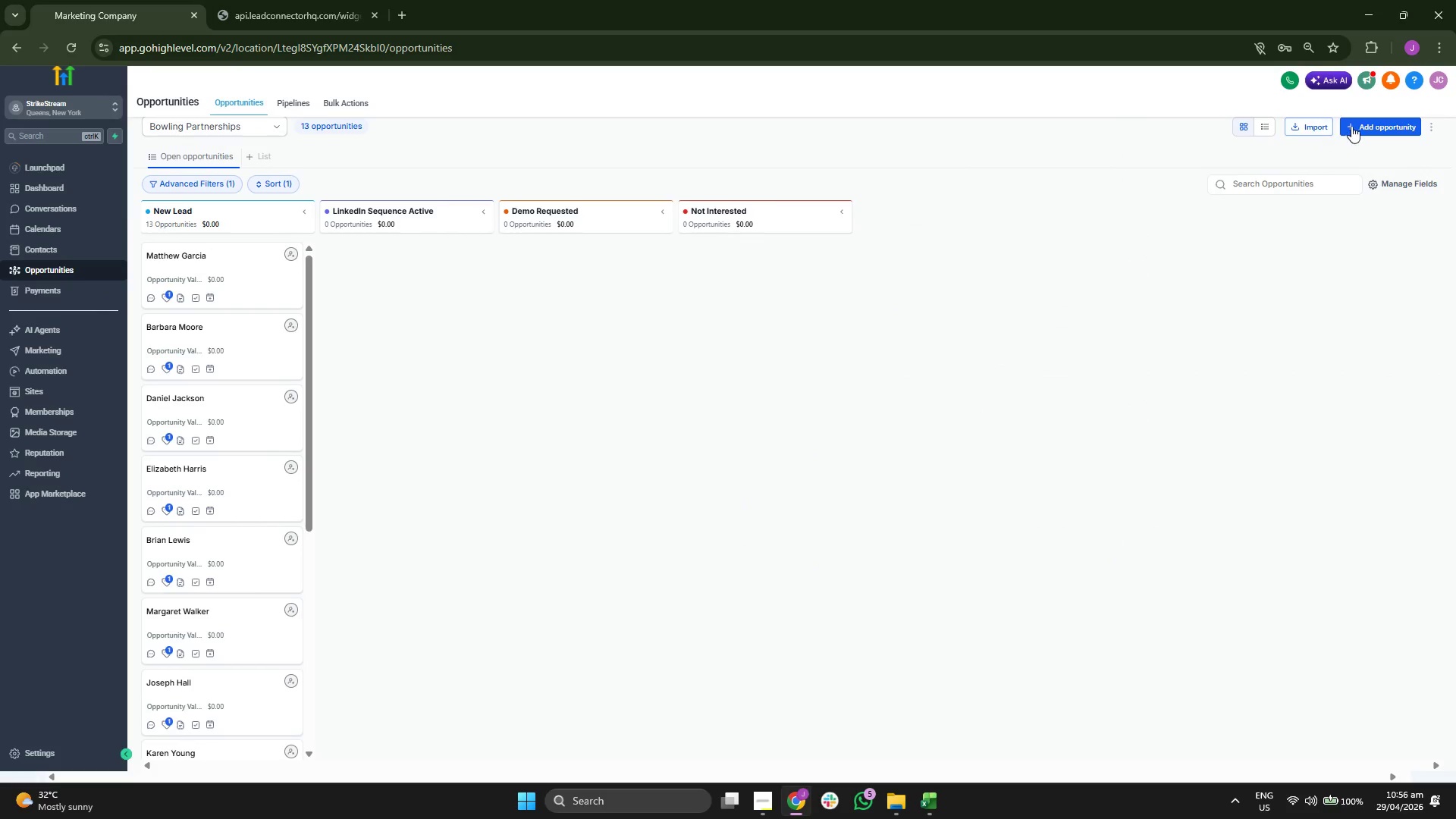 
left_click([1357, 126])
 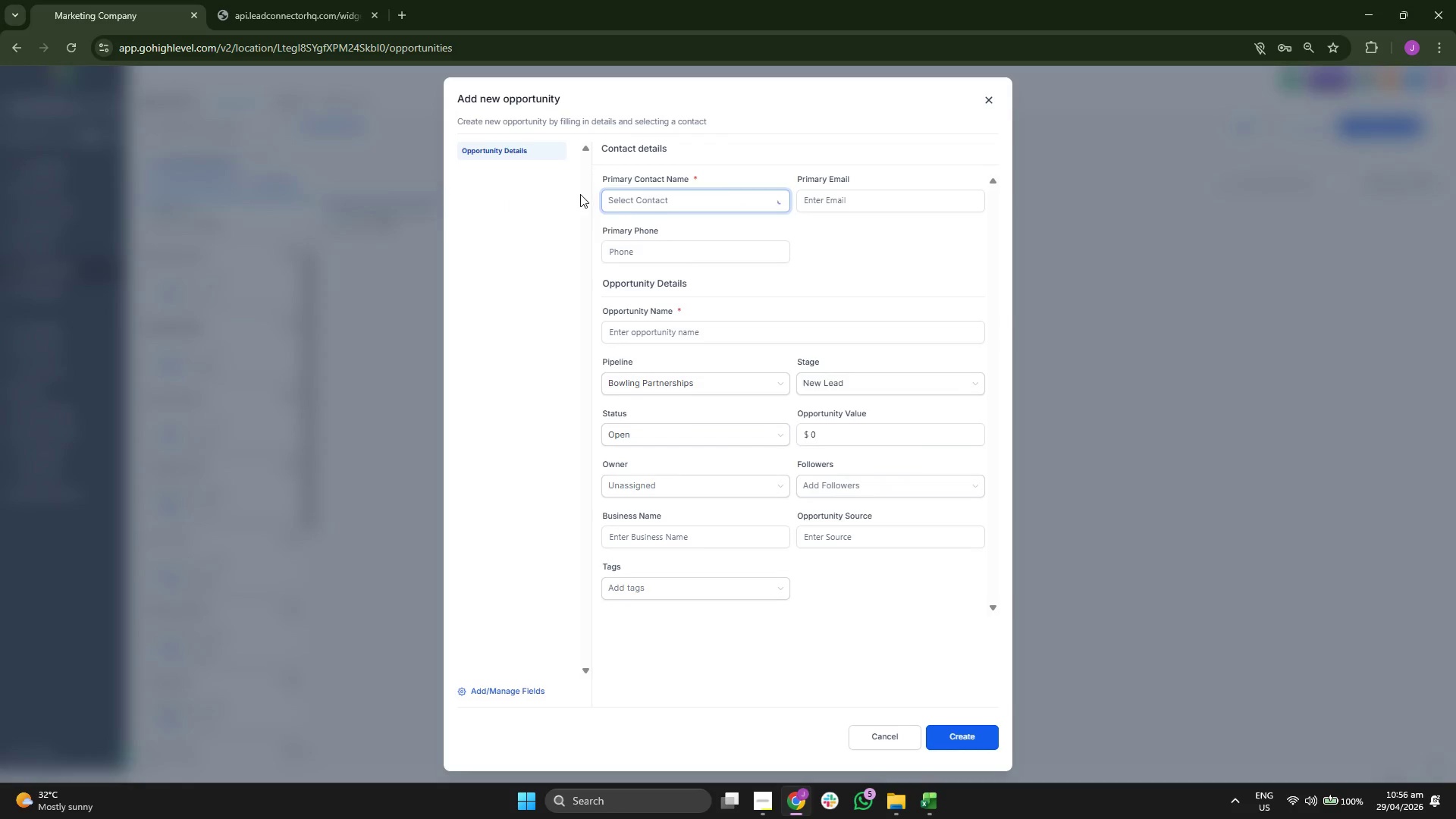 
left_click([667, 199])
 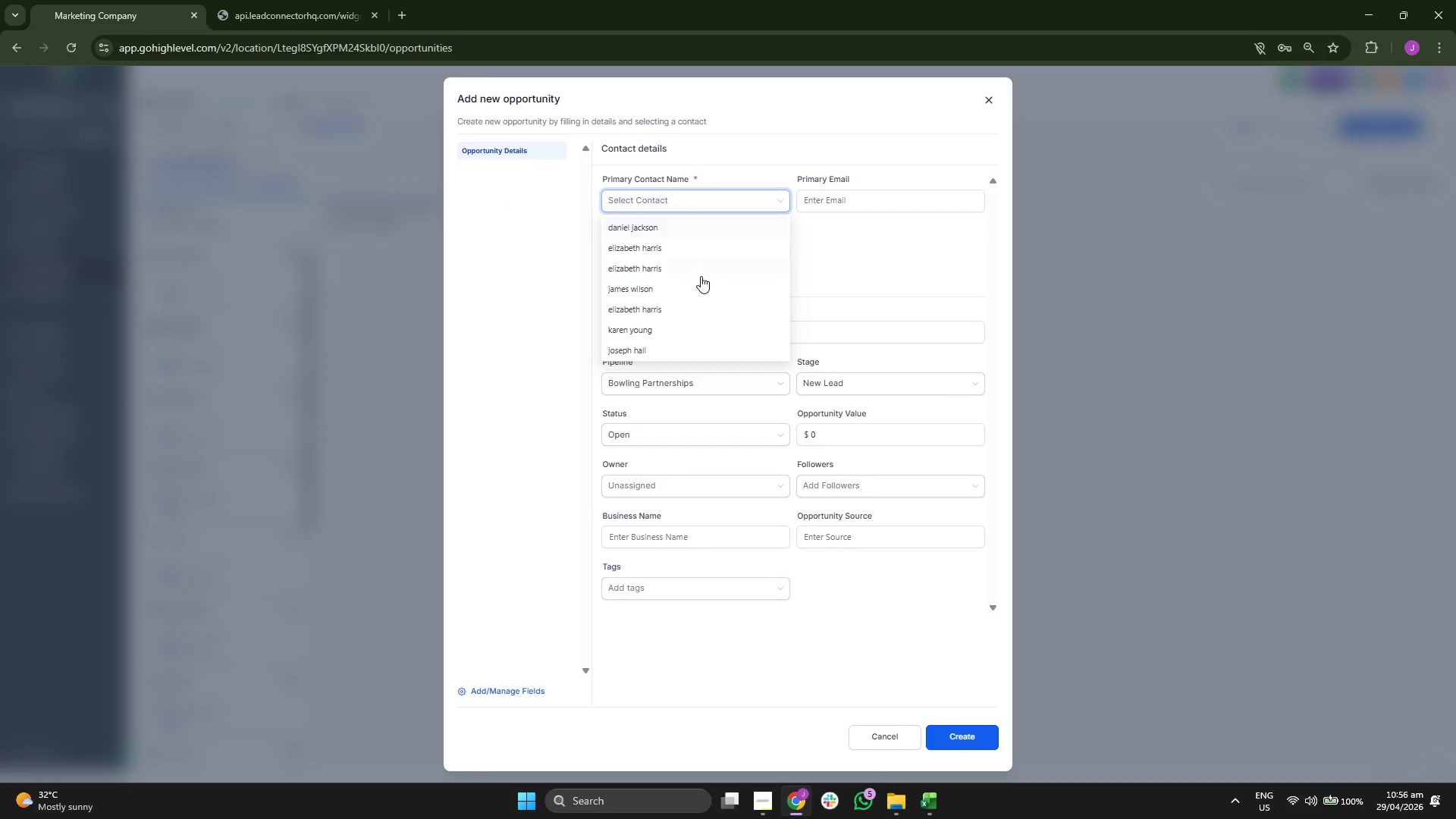 
scroll: coordinate [717, 266], scroll_direction: down, amount: 2.0
 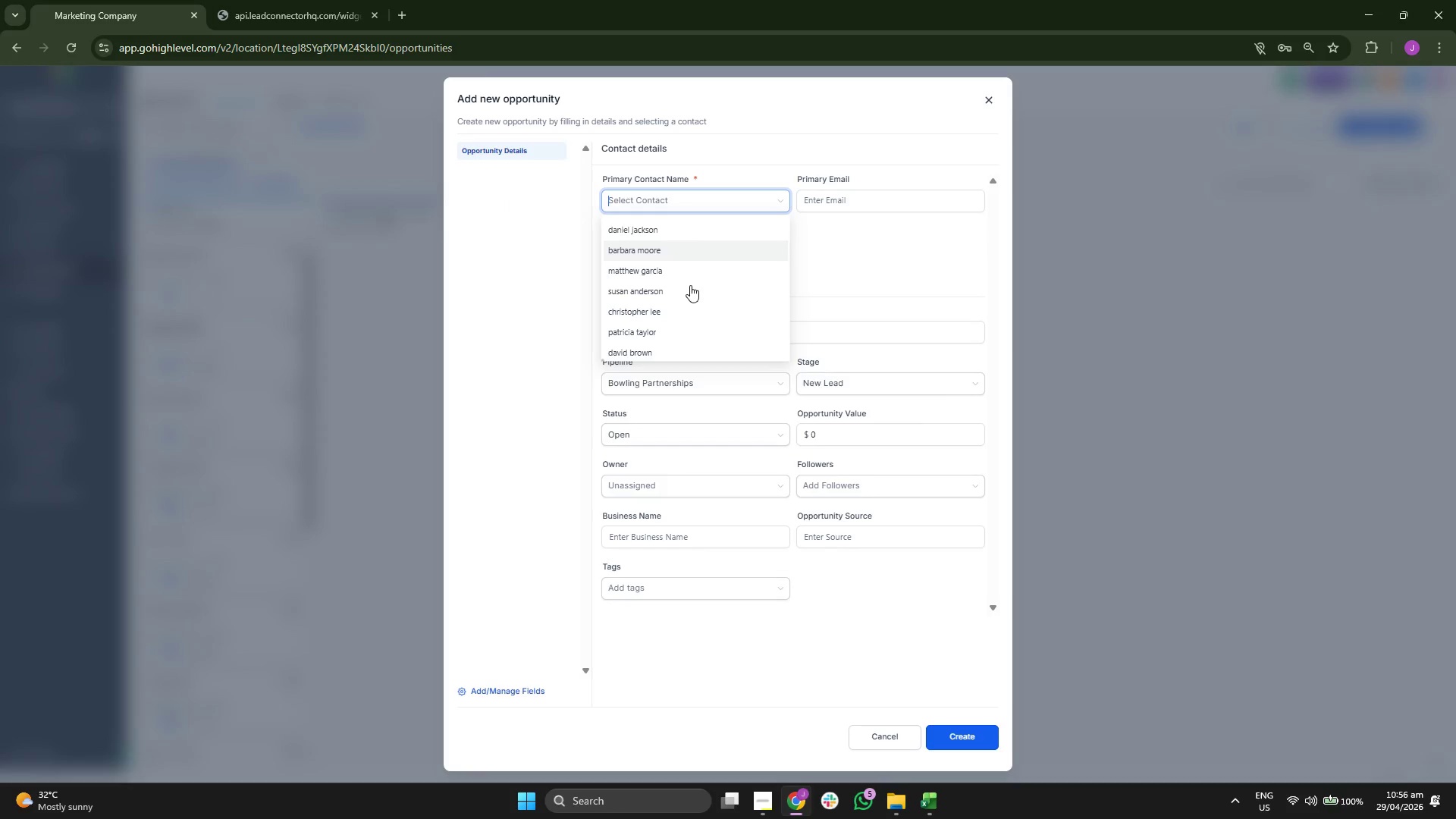 
left_click([688, 297])
 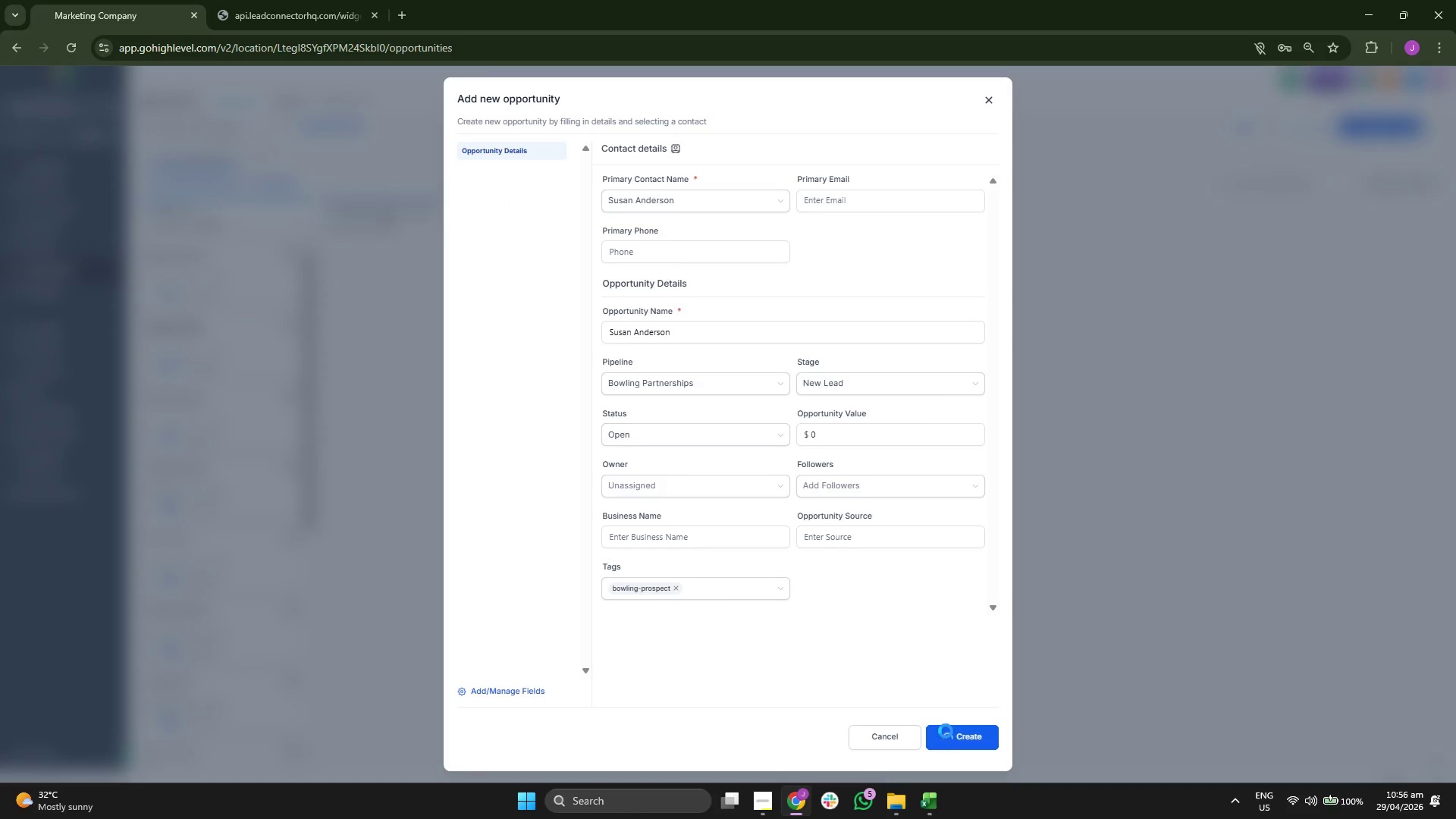 
left_click([946, 731])
 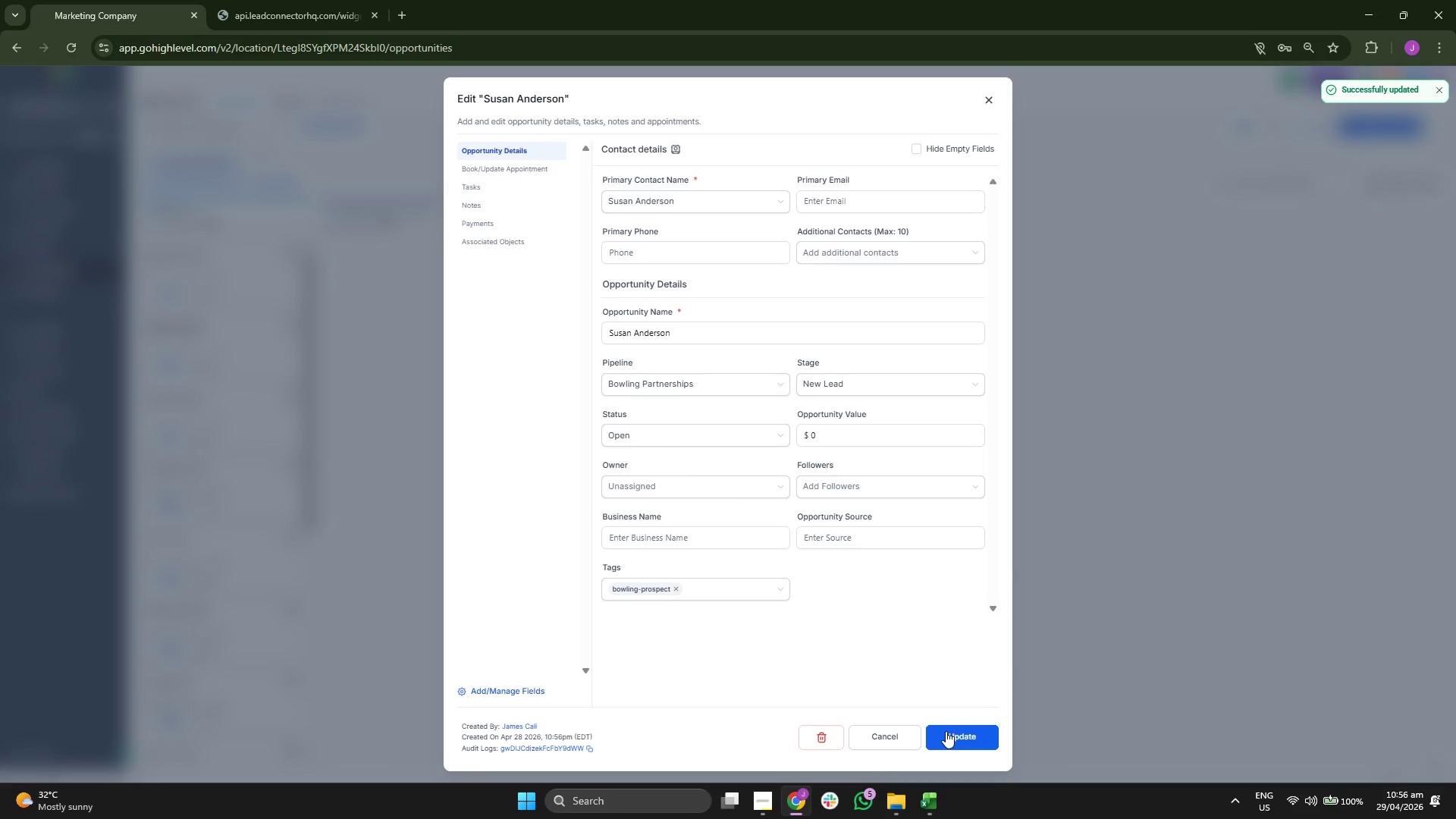 
left_click([946, 731])
 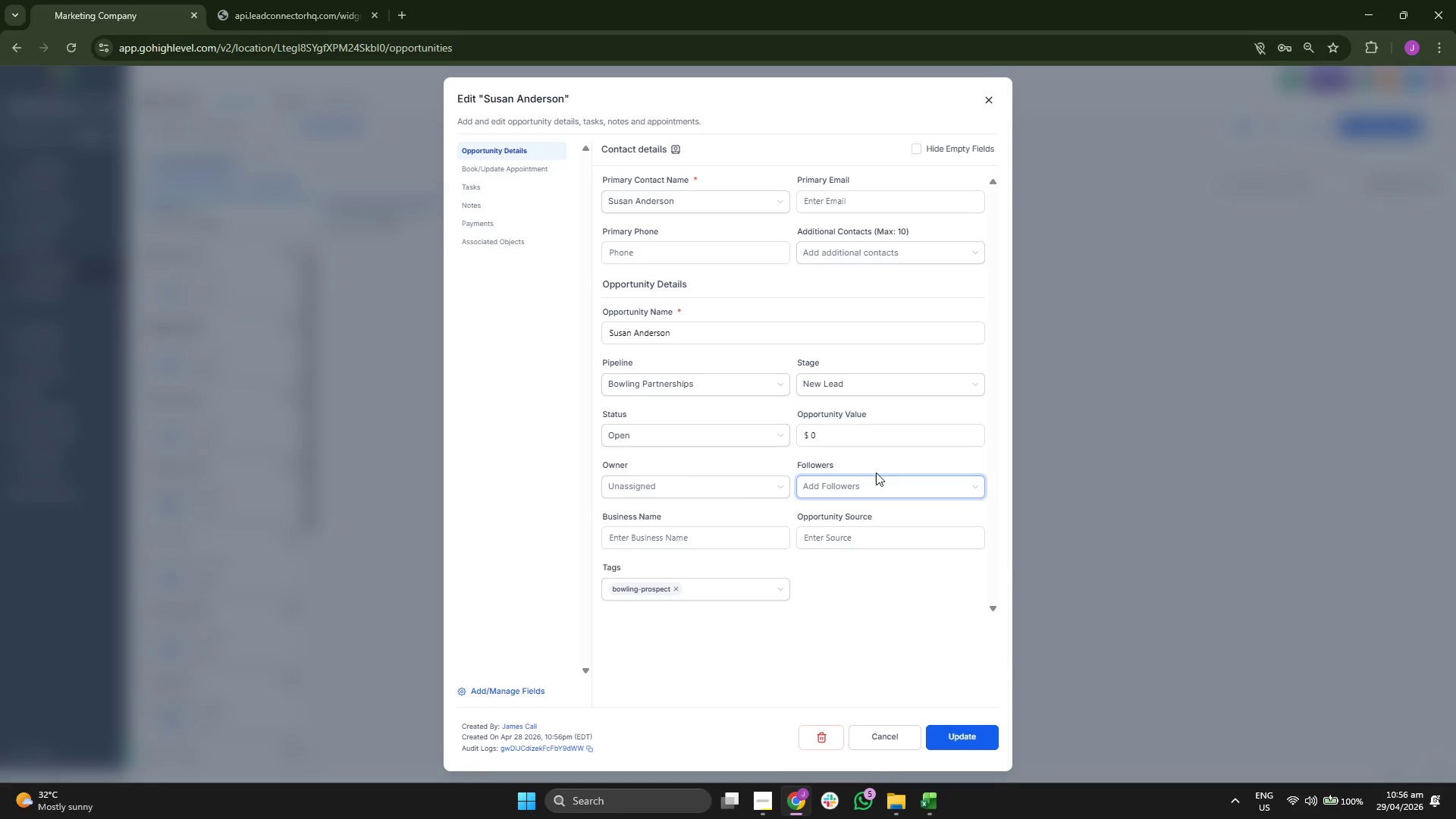 
left_click([989, 97])
 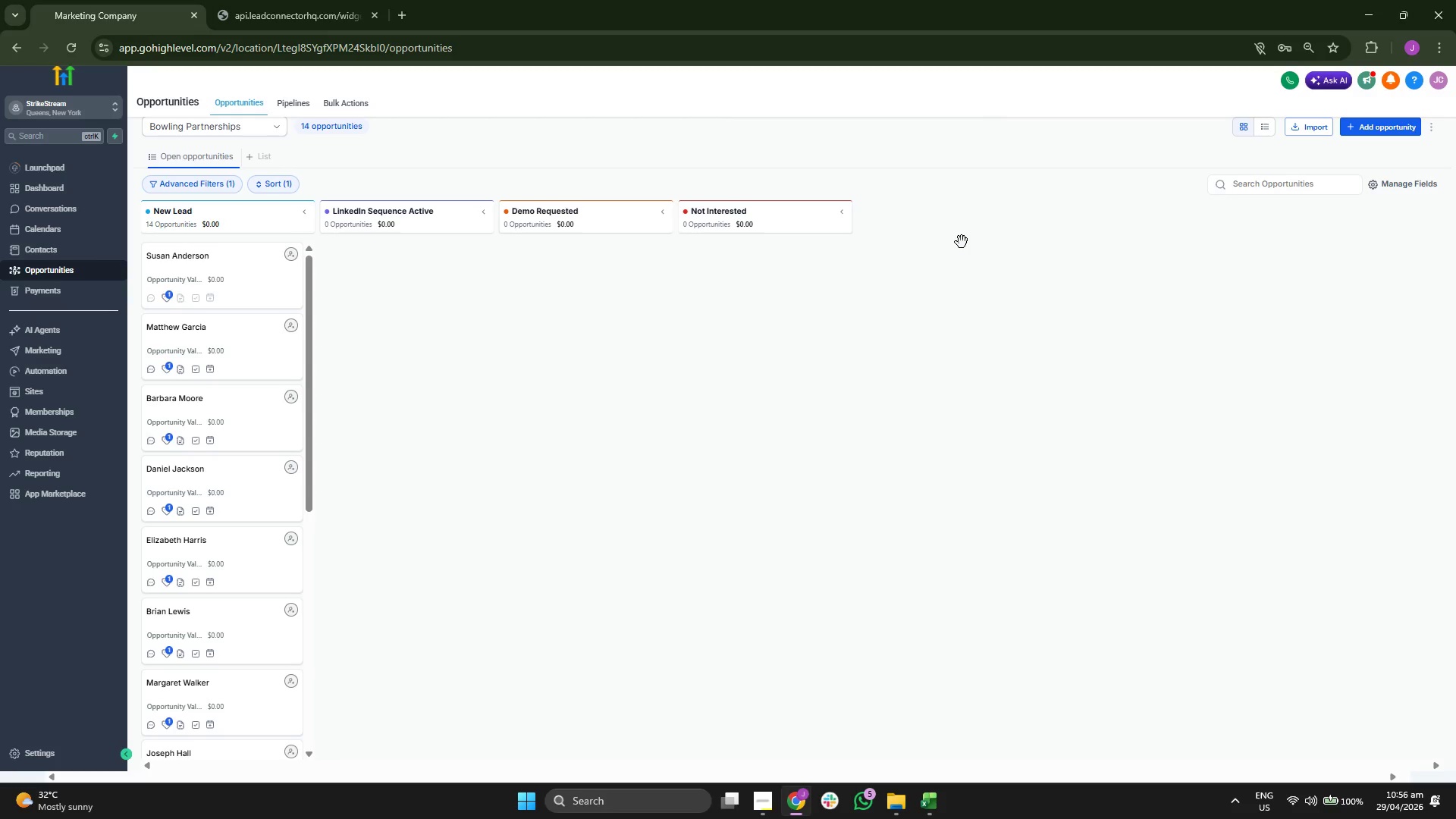 
wait(9.67)
 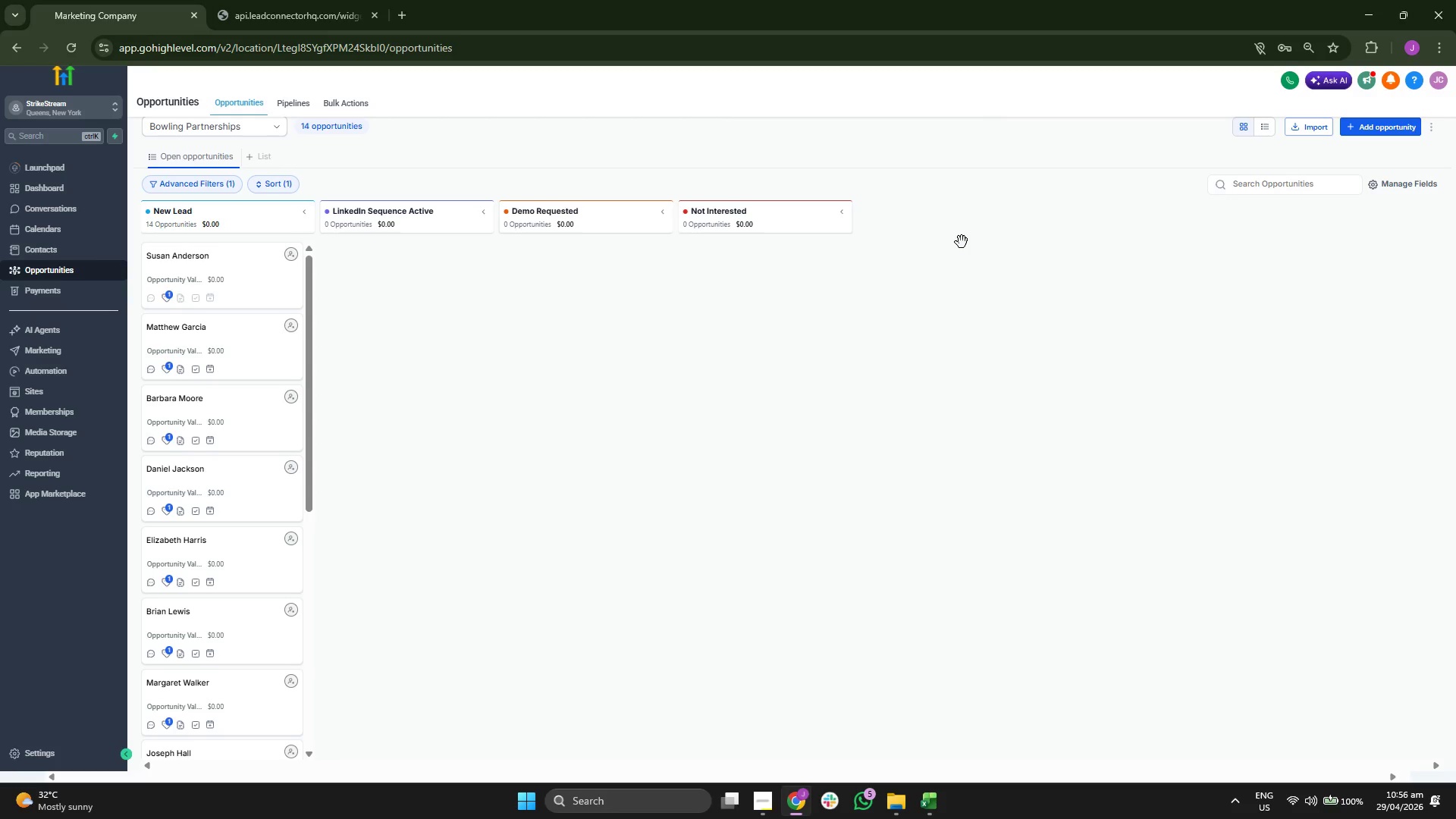 
left_click([1385, 132])
 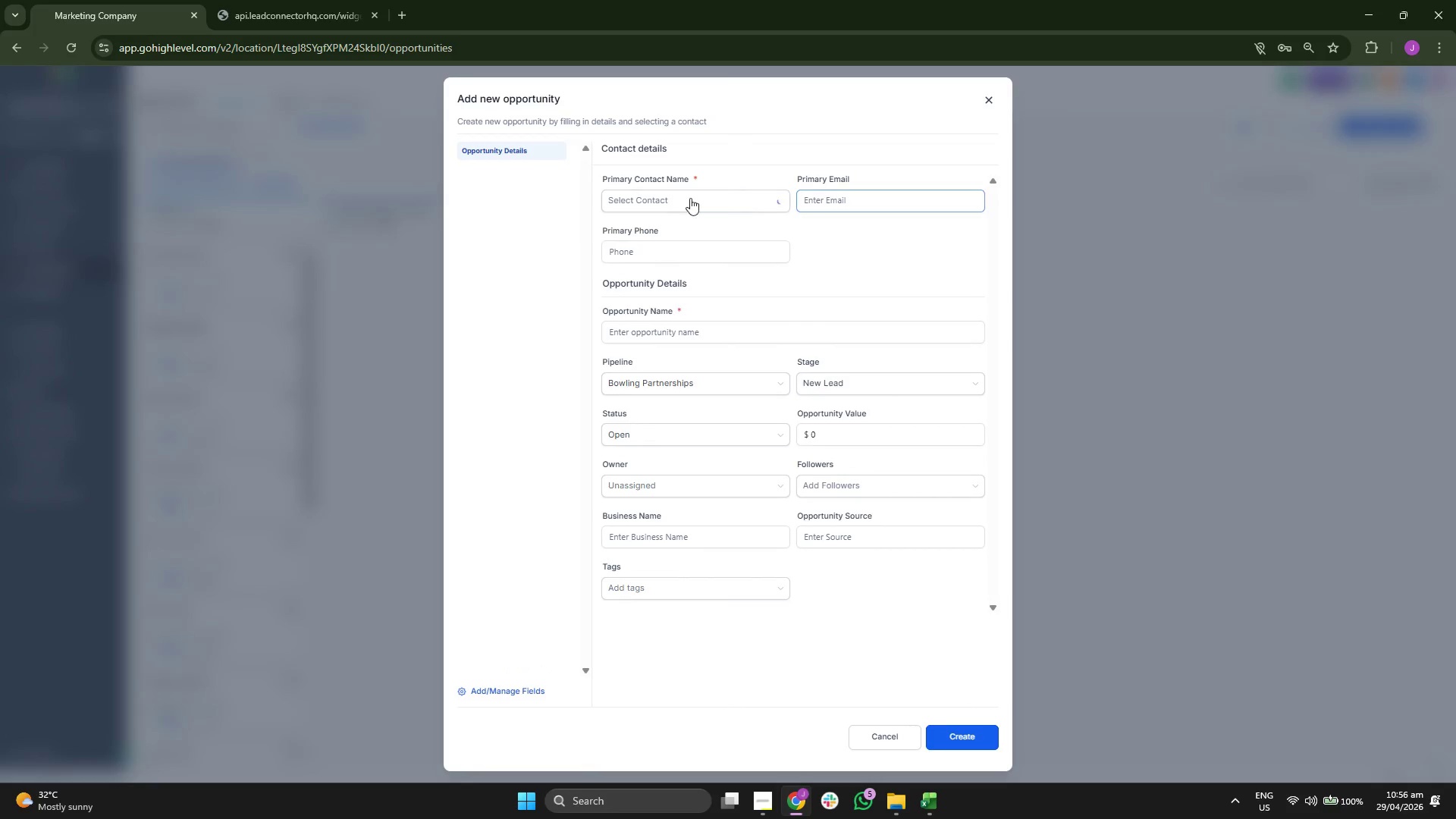 
left_click([659, 208])
 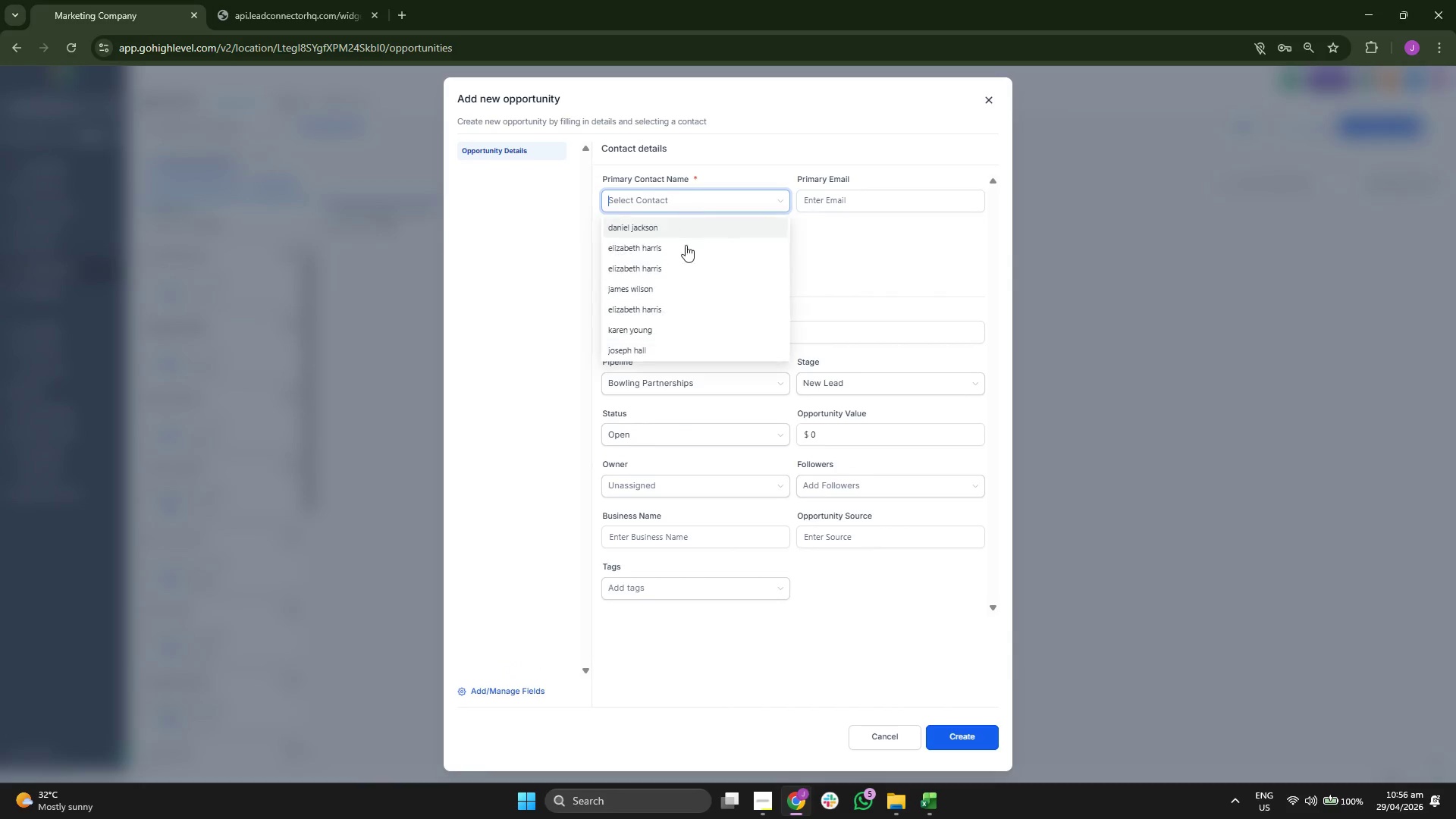 
scroll: coordinate [689, 275], scroll_direction: down, amount: 2.0
 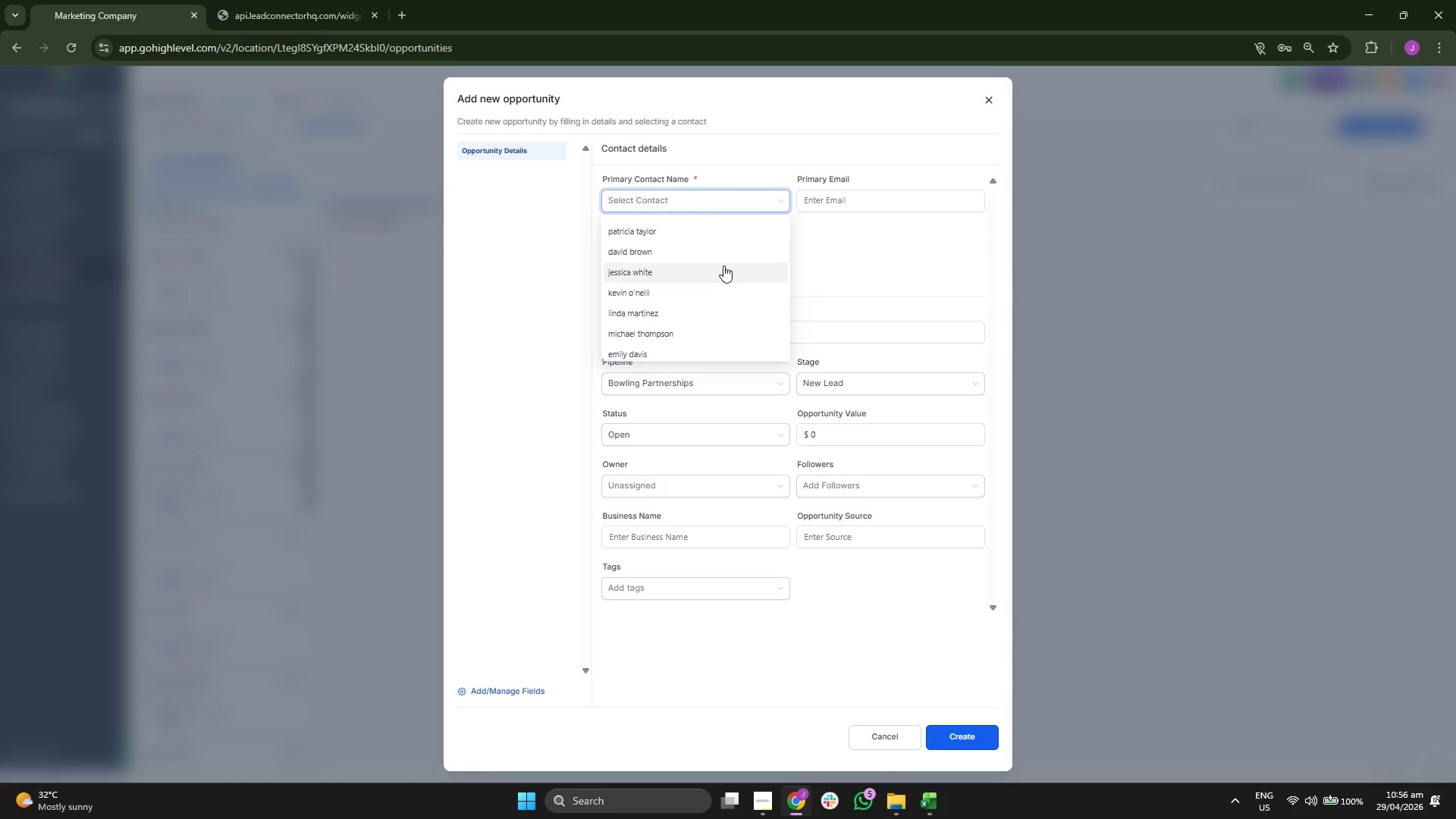 
scroll: coordinate [731, 278], scroll_direction: up, amount: 1.0
 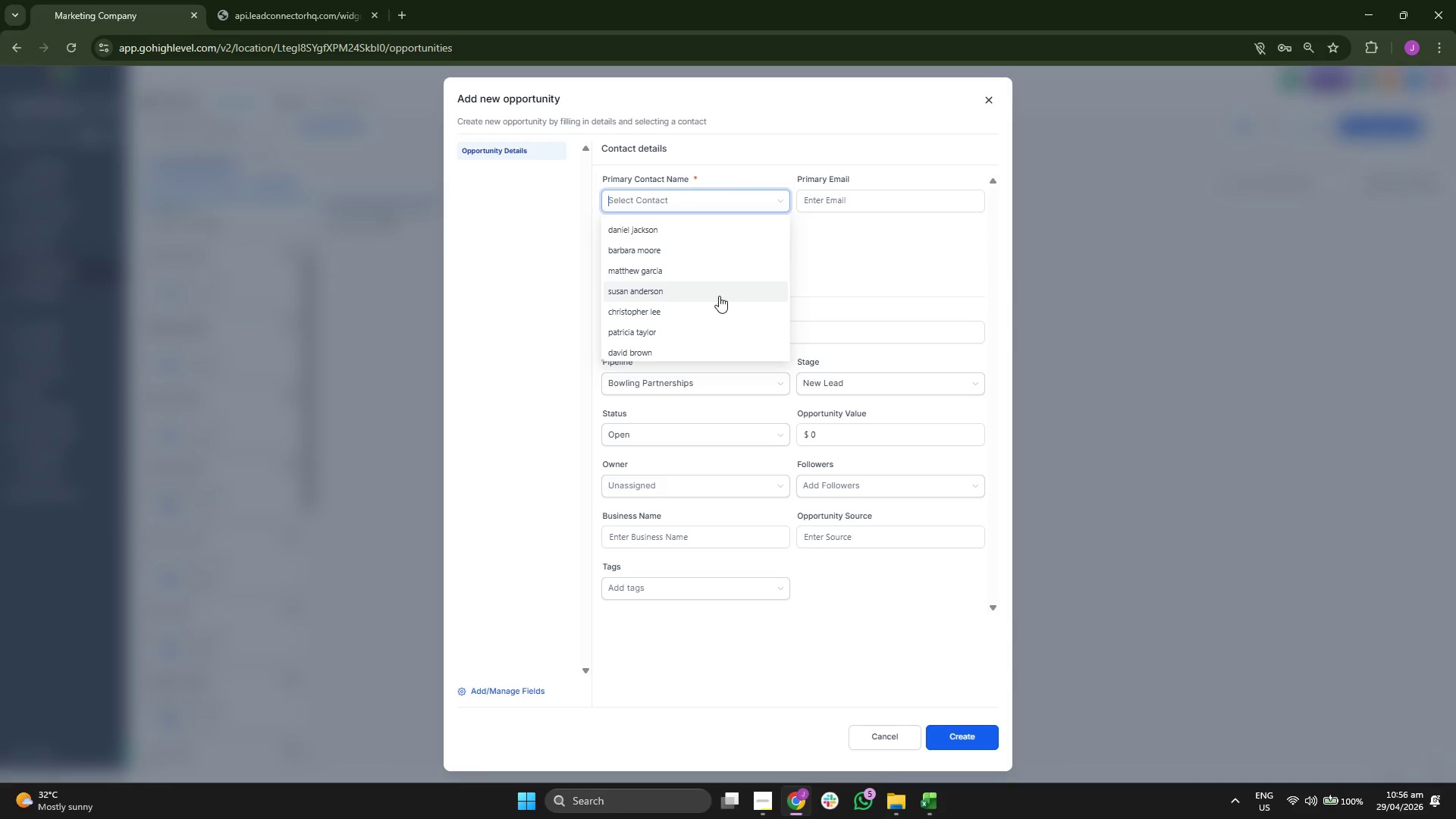 
left_click([715, 292])
 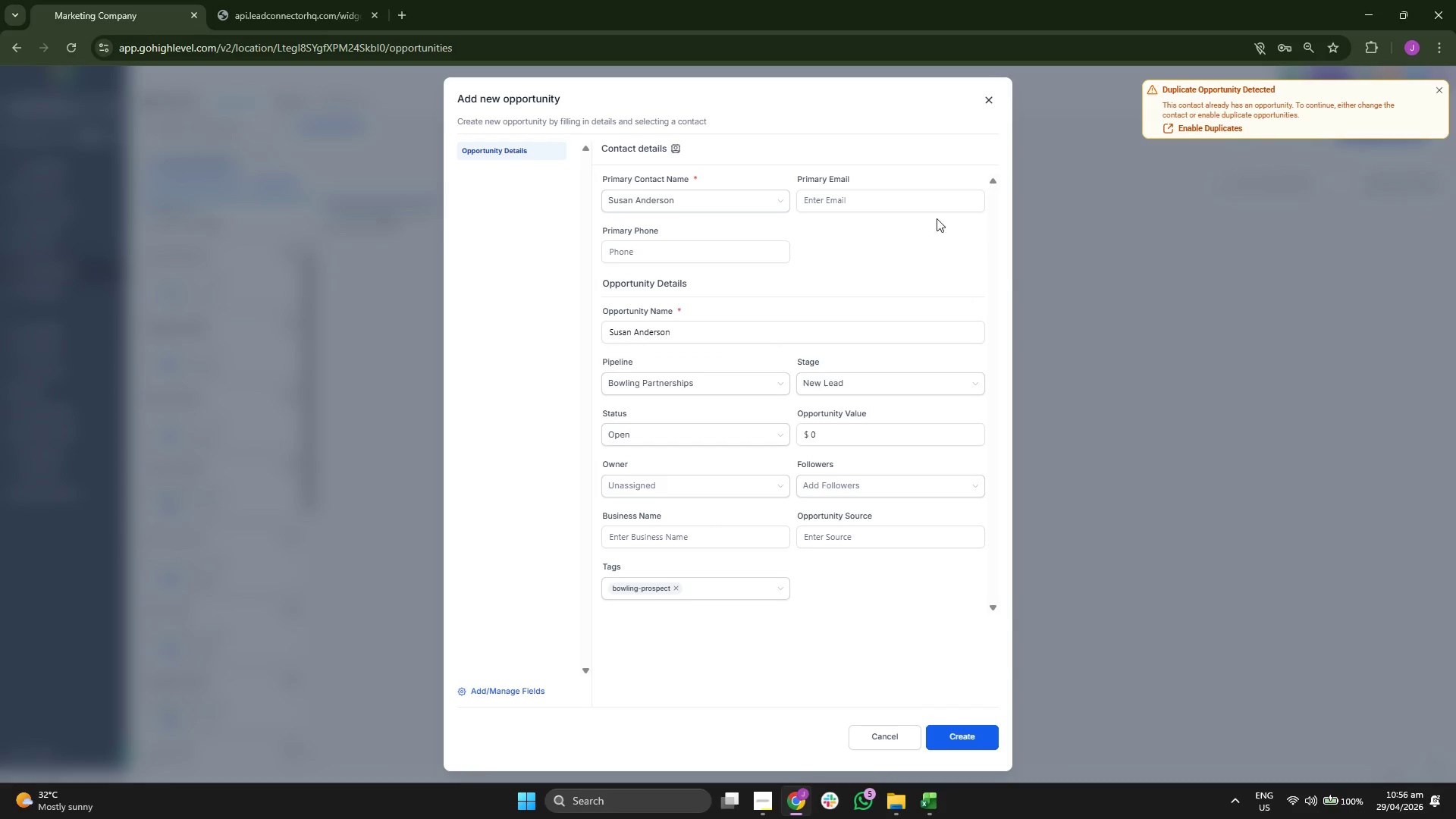 
left_click([695, 202])
 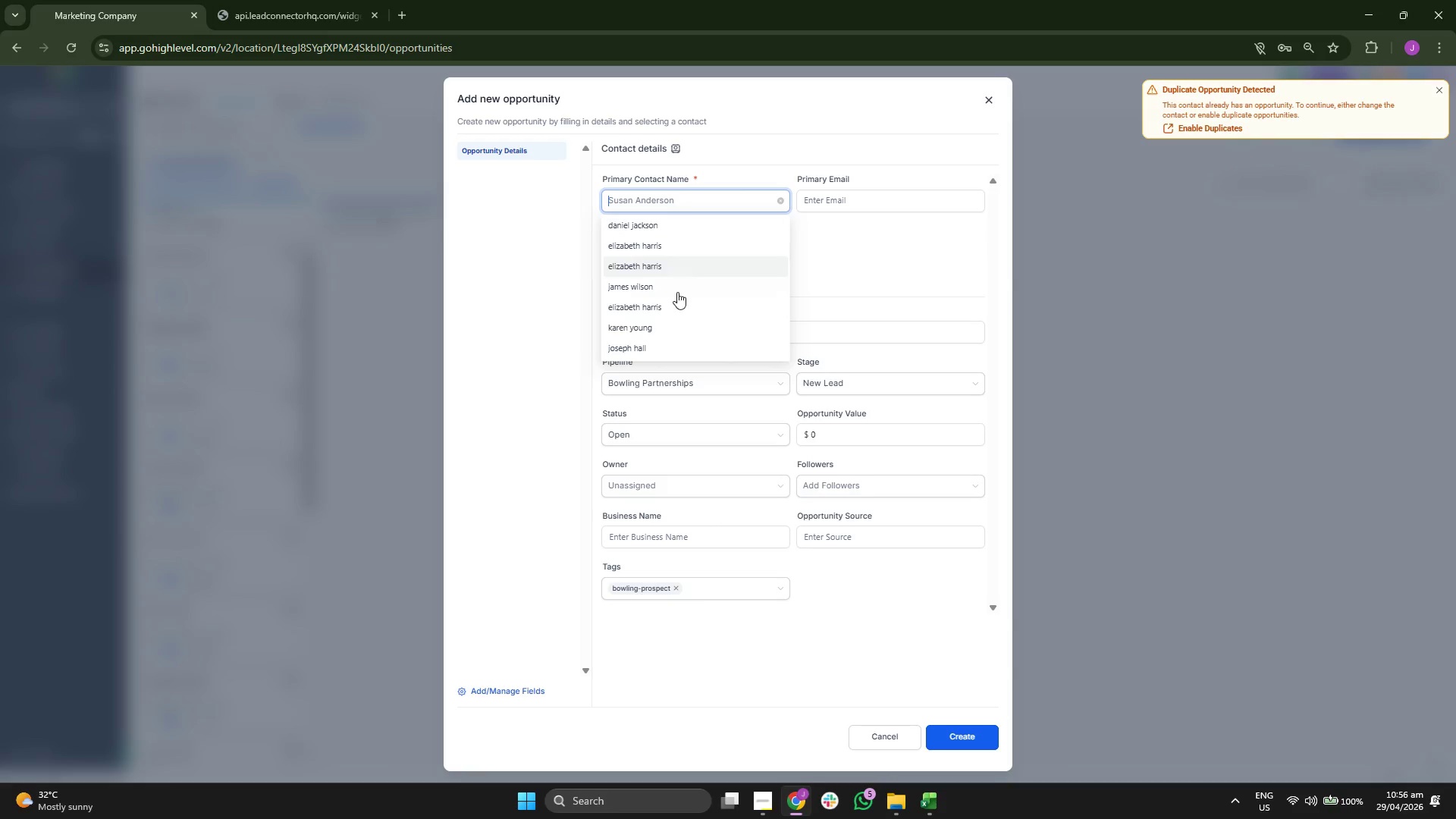 
scroll: coordinate [689, 307], scroll_direction: down, amount: 2.0
 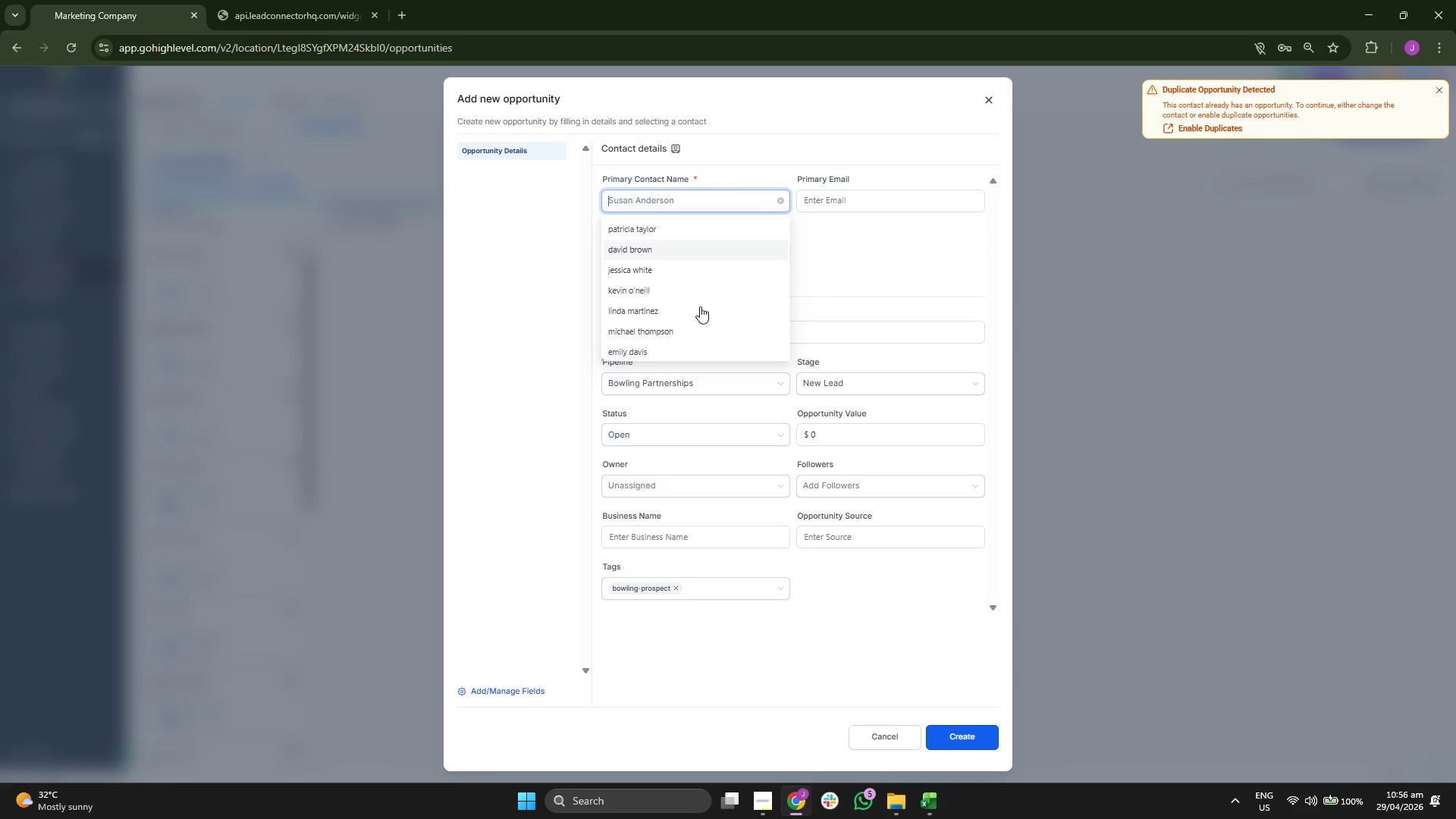 
scroll: coordinate [705, 340], scroll_direction: up, amount: 1.0
 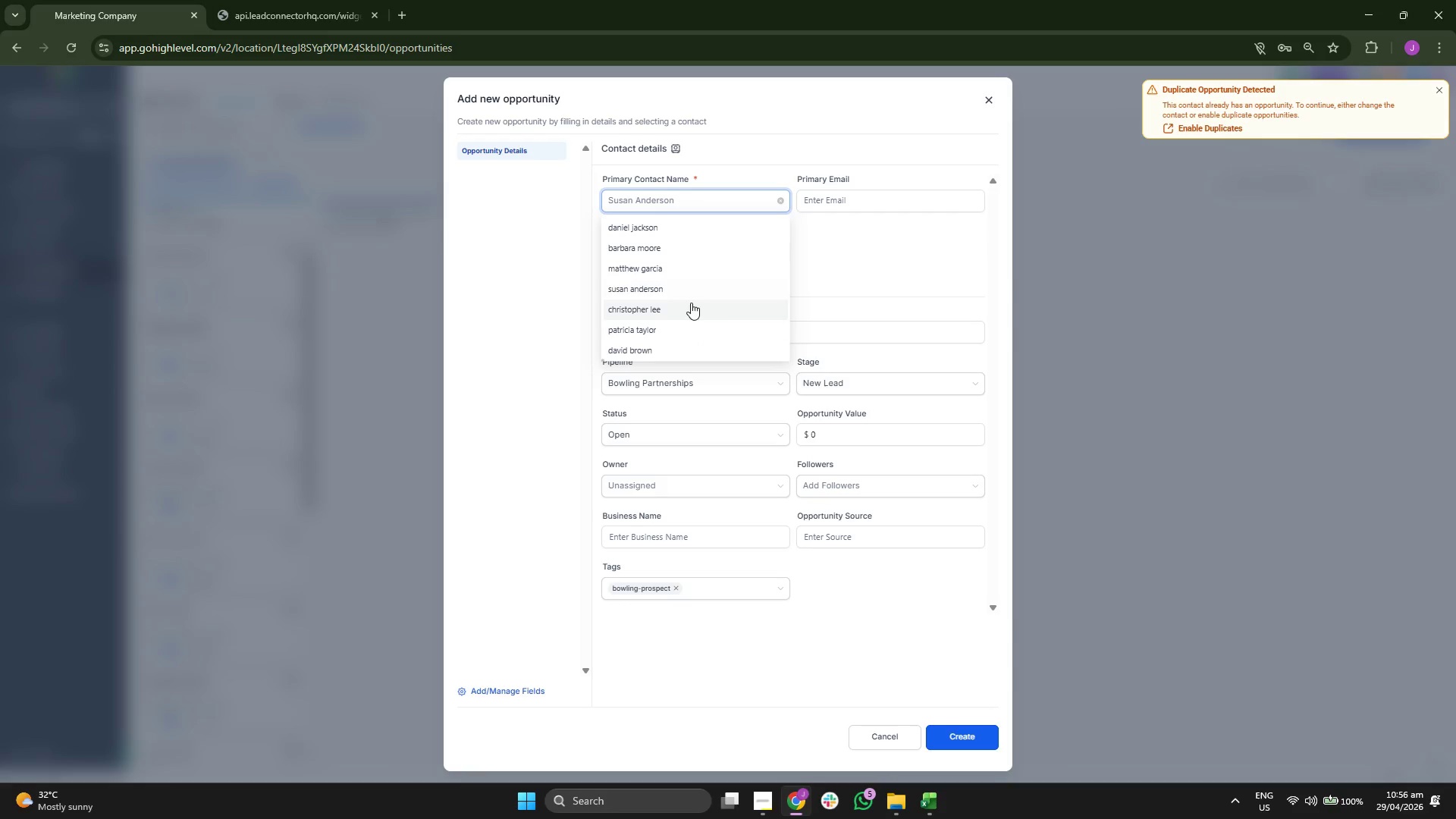 
left_click([689, 313])
 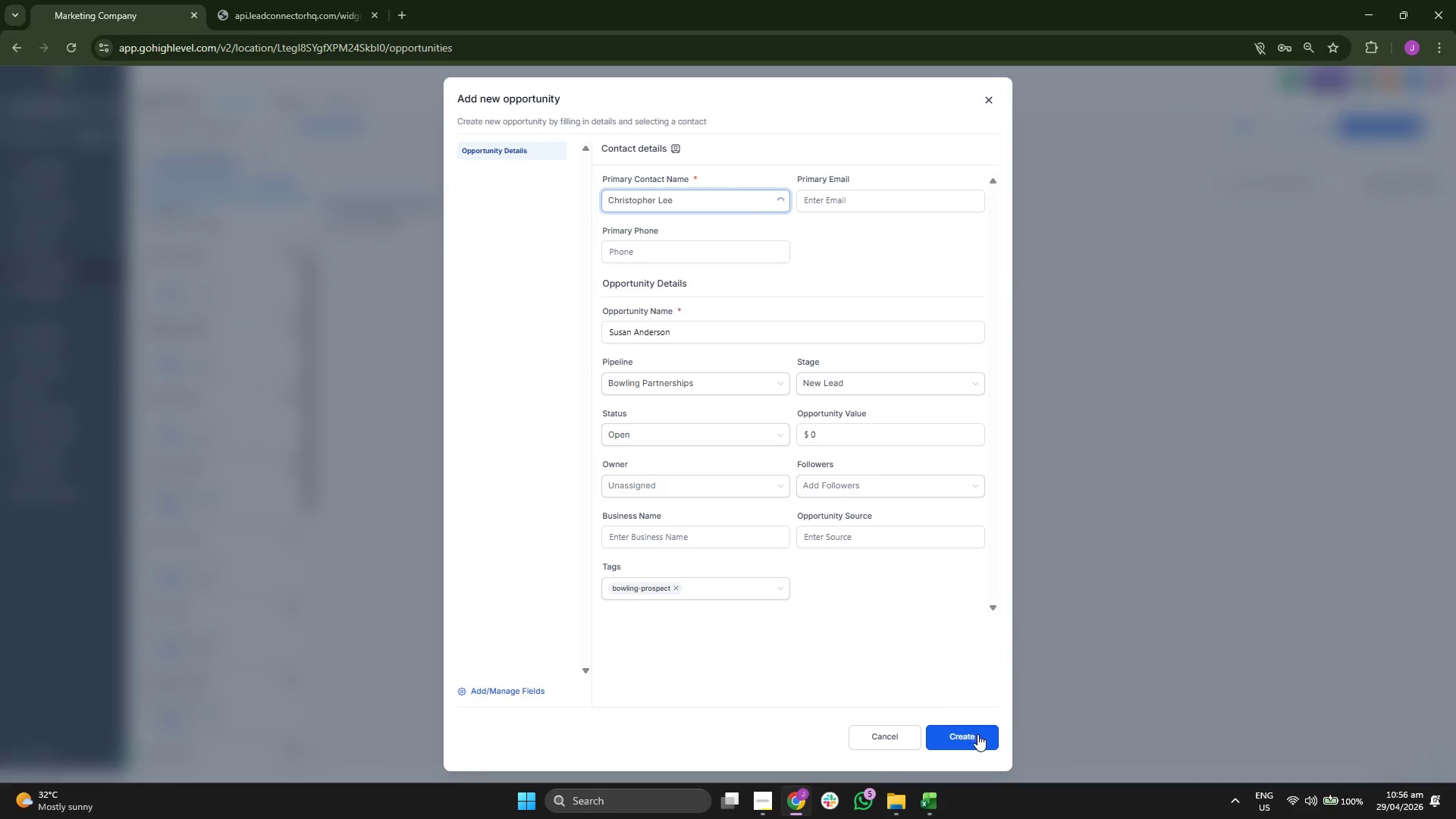 
left_click([977, 733])
 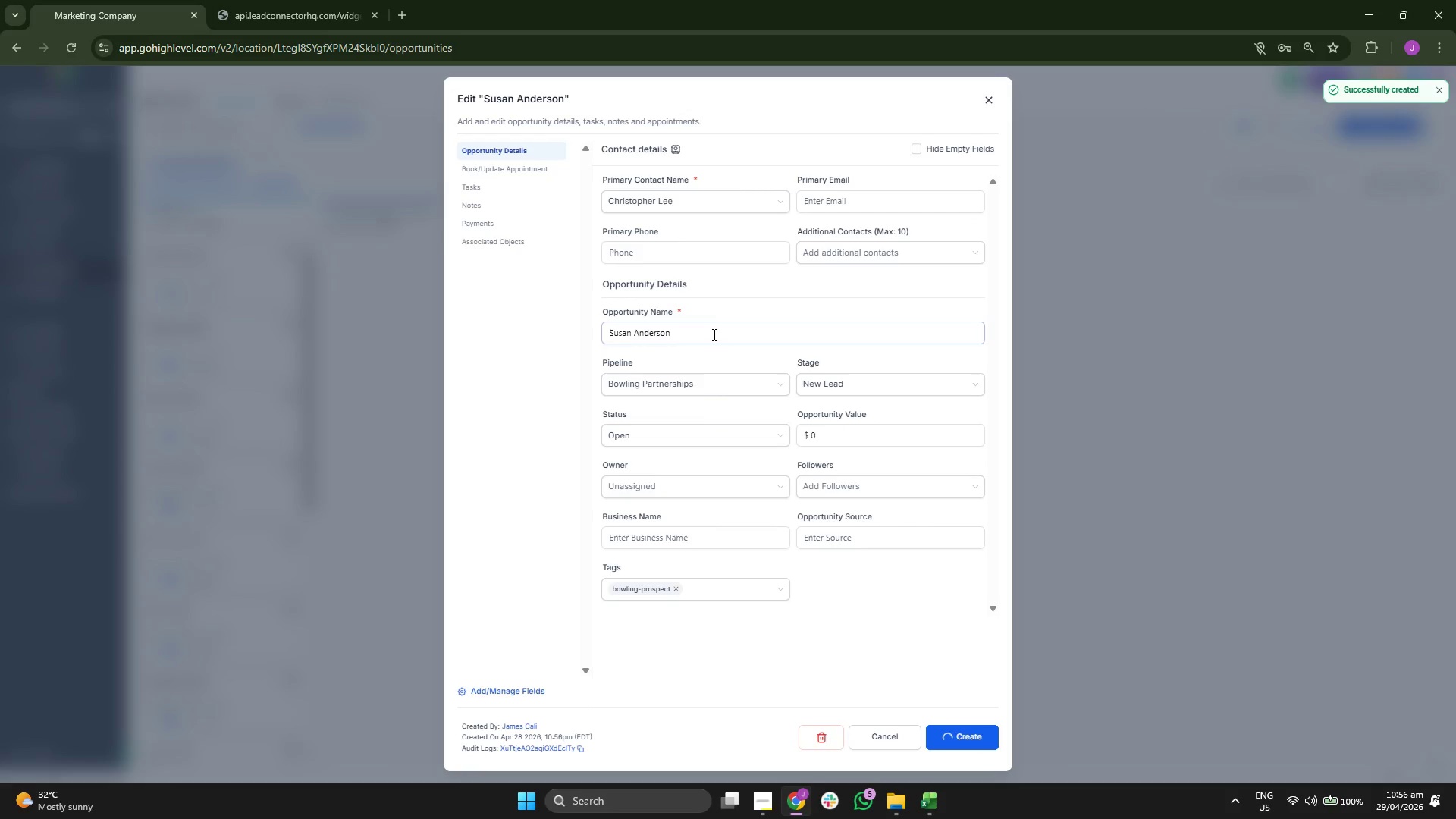 
double_click([713, 328])
 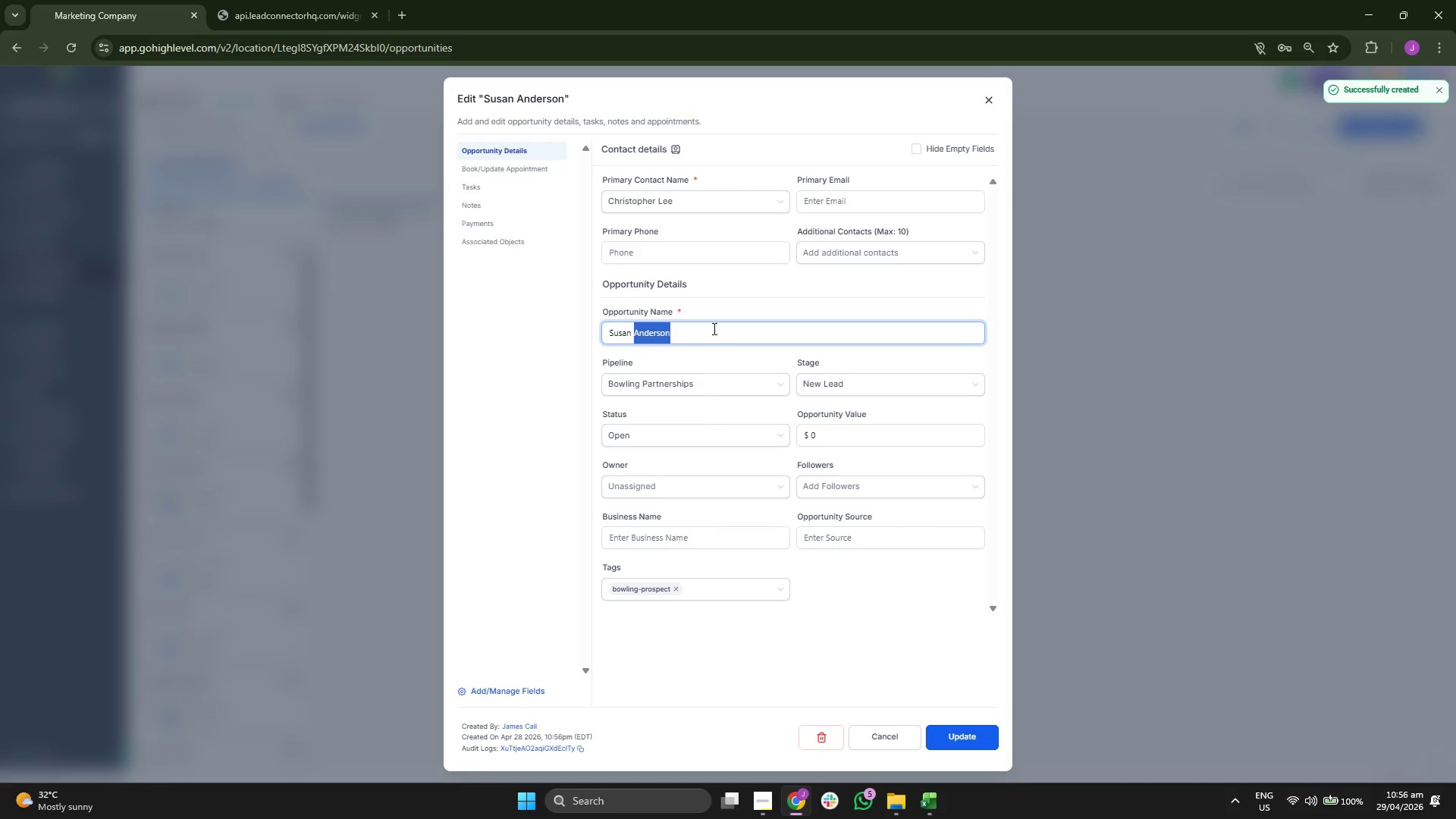 
triple_click([713, 328])
 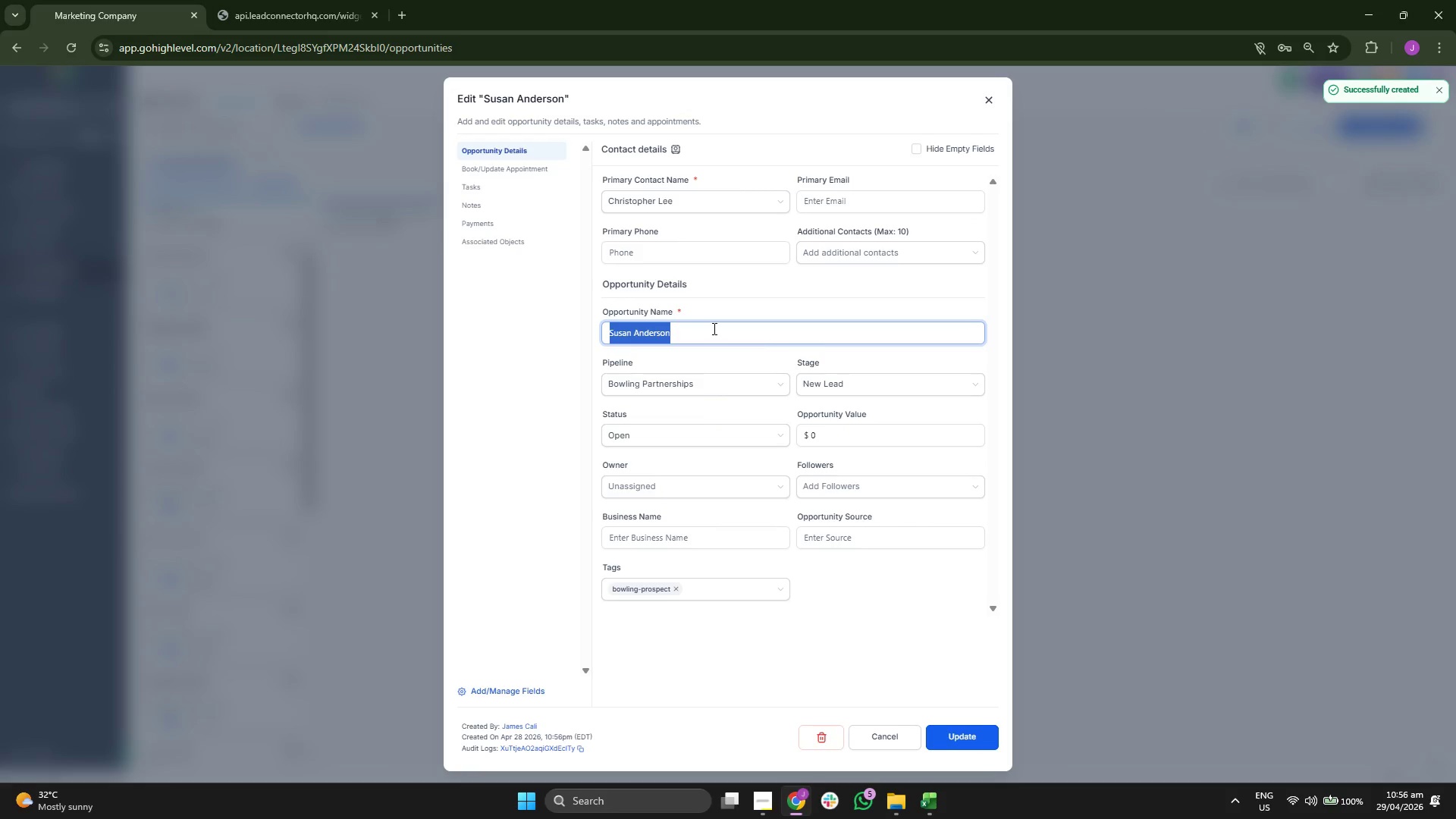 
type(Christopher Lee)
 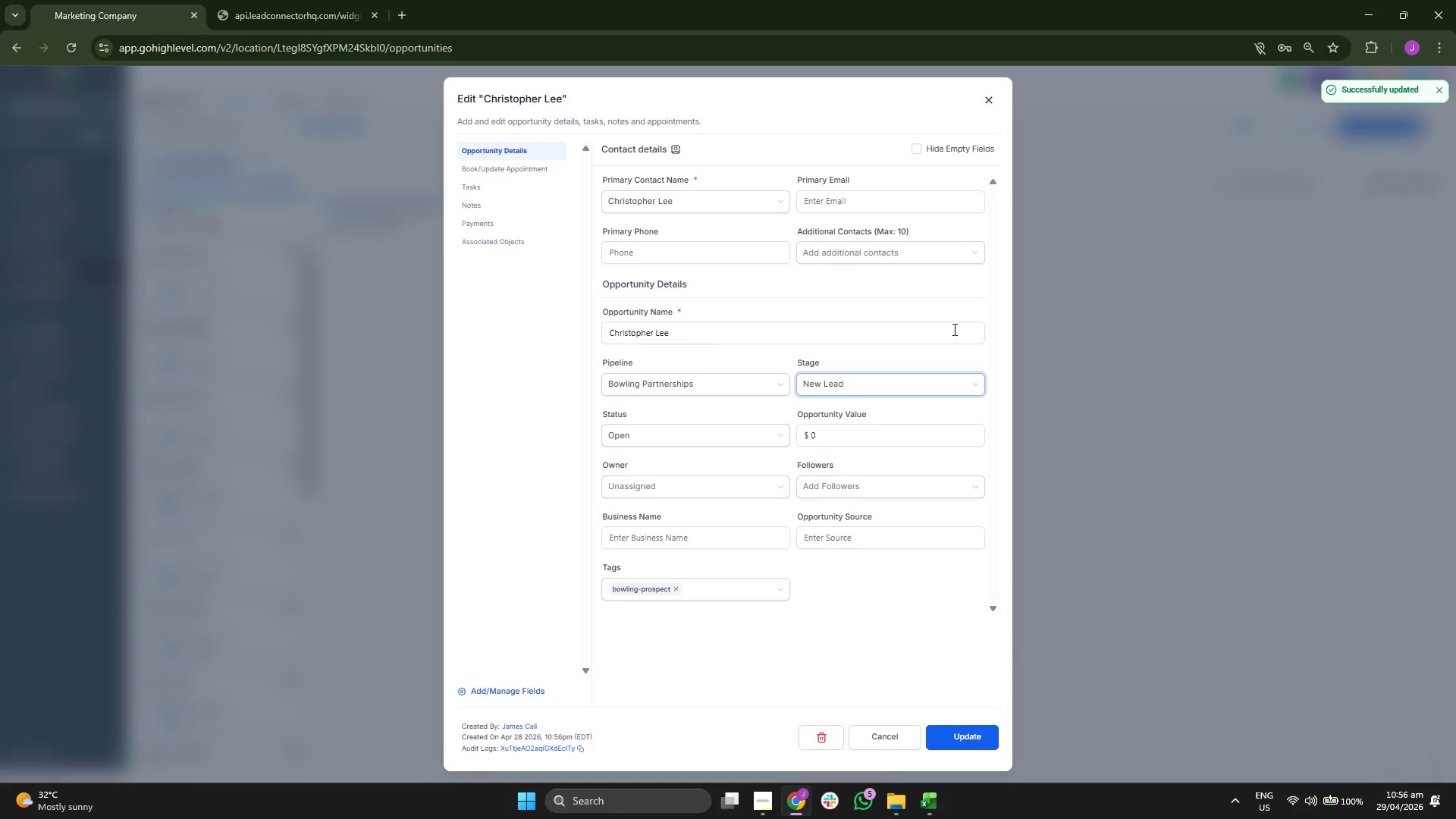 
left_click([996, 103])
 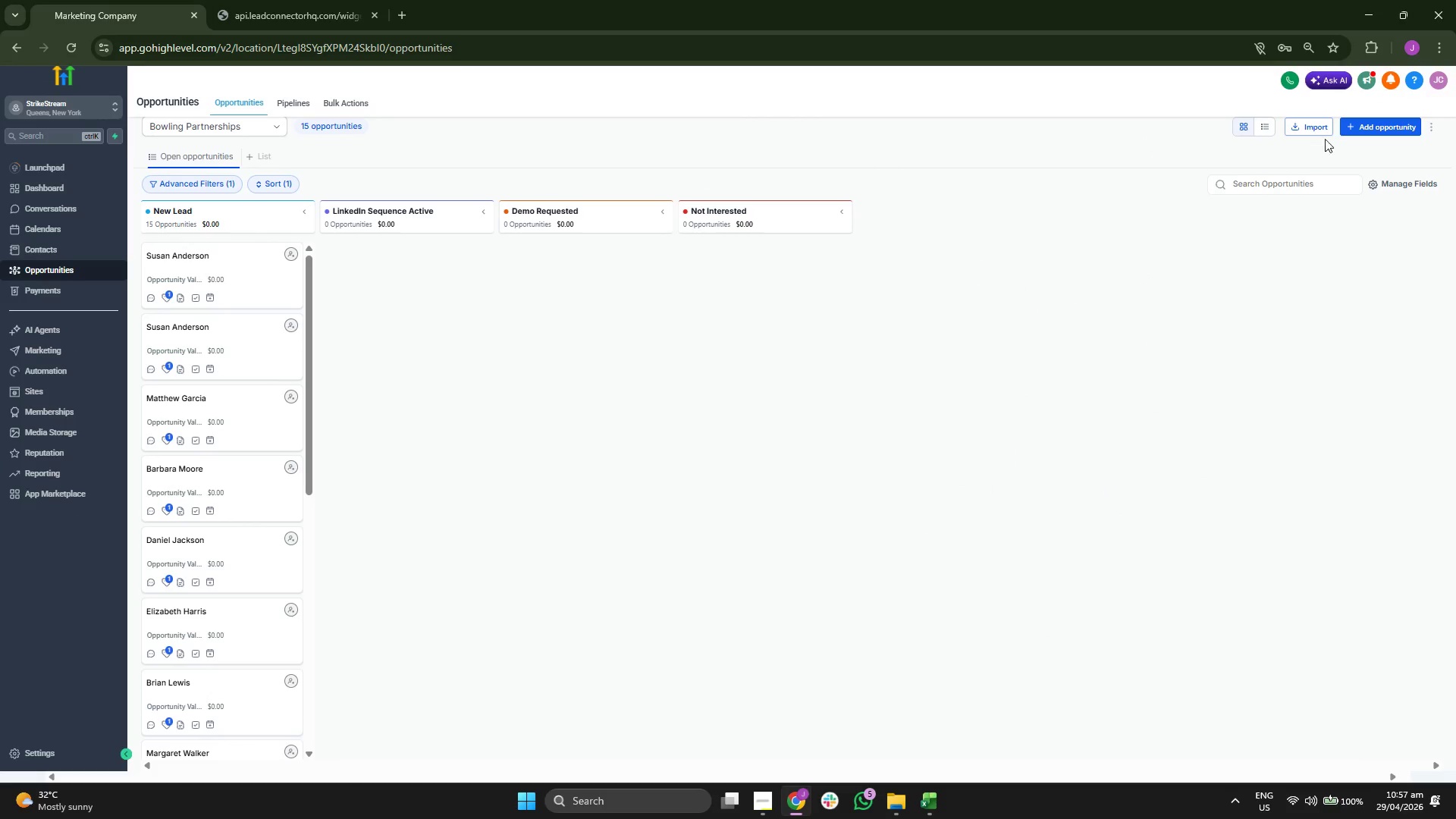 
left_click([1360, 131])
 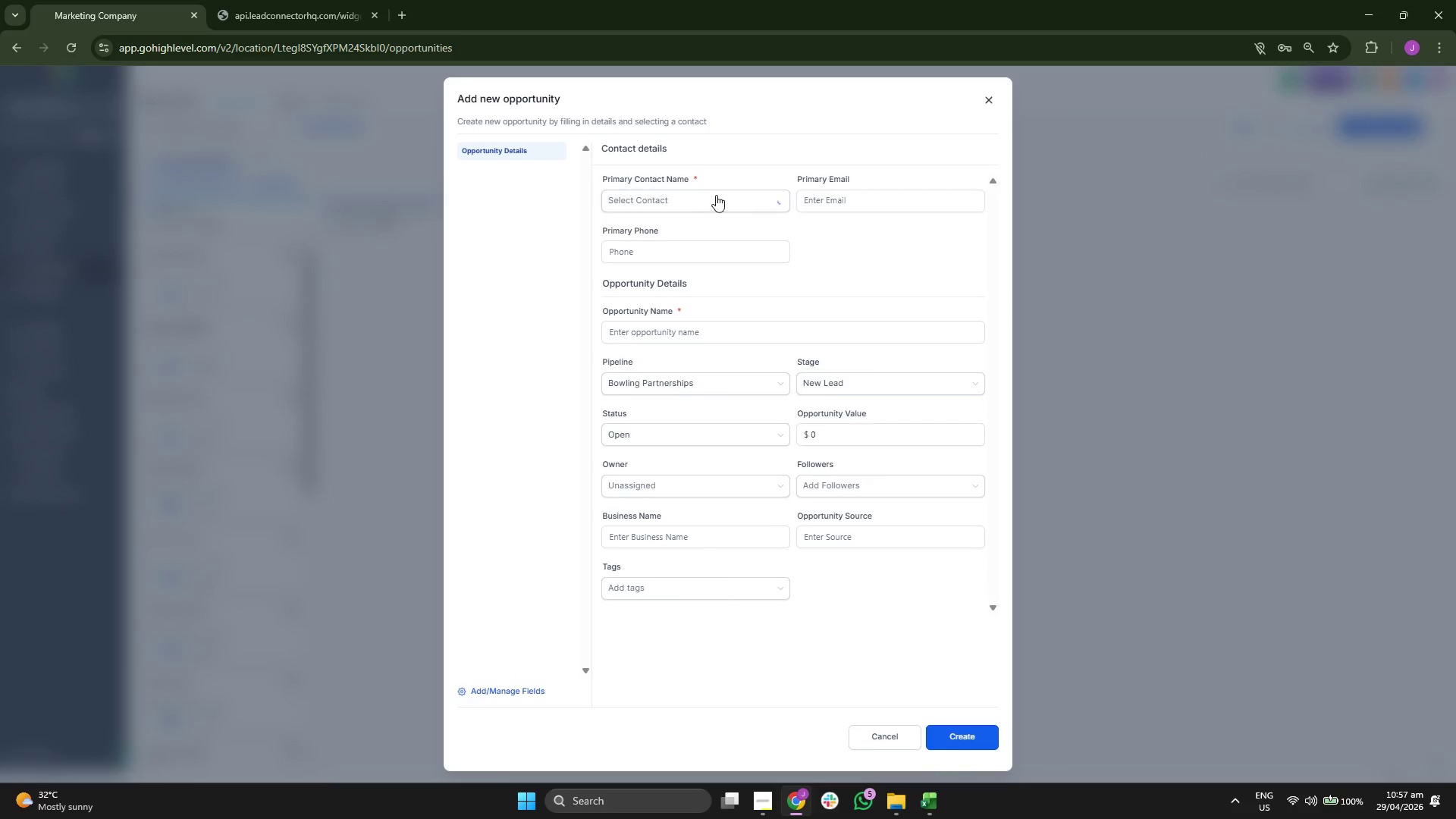 
left_click([687, 193])
 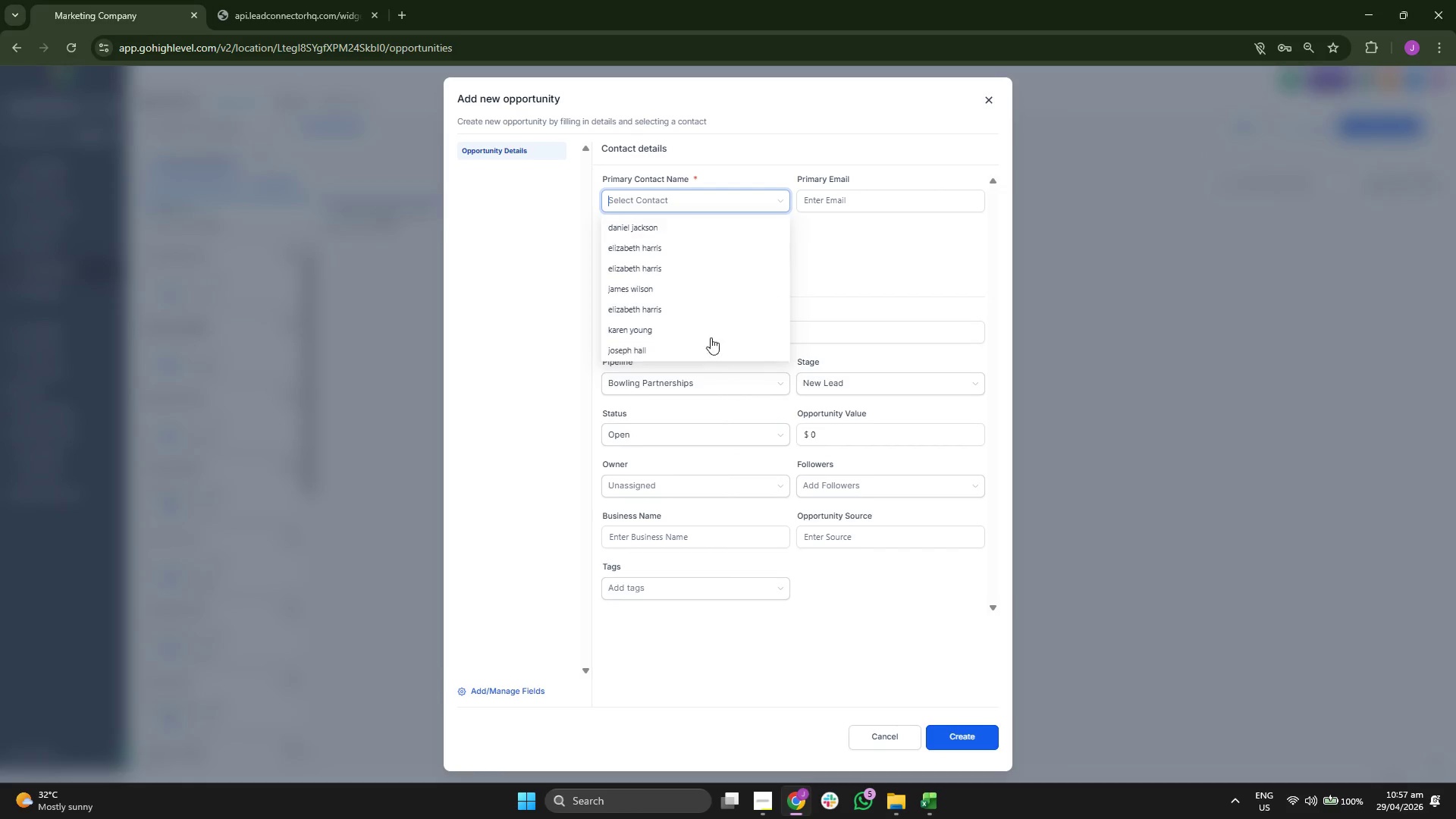 
scroll: coordinate [706, 300], scroll_direction: down, amount: 6.0
 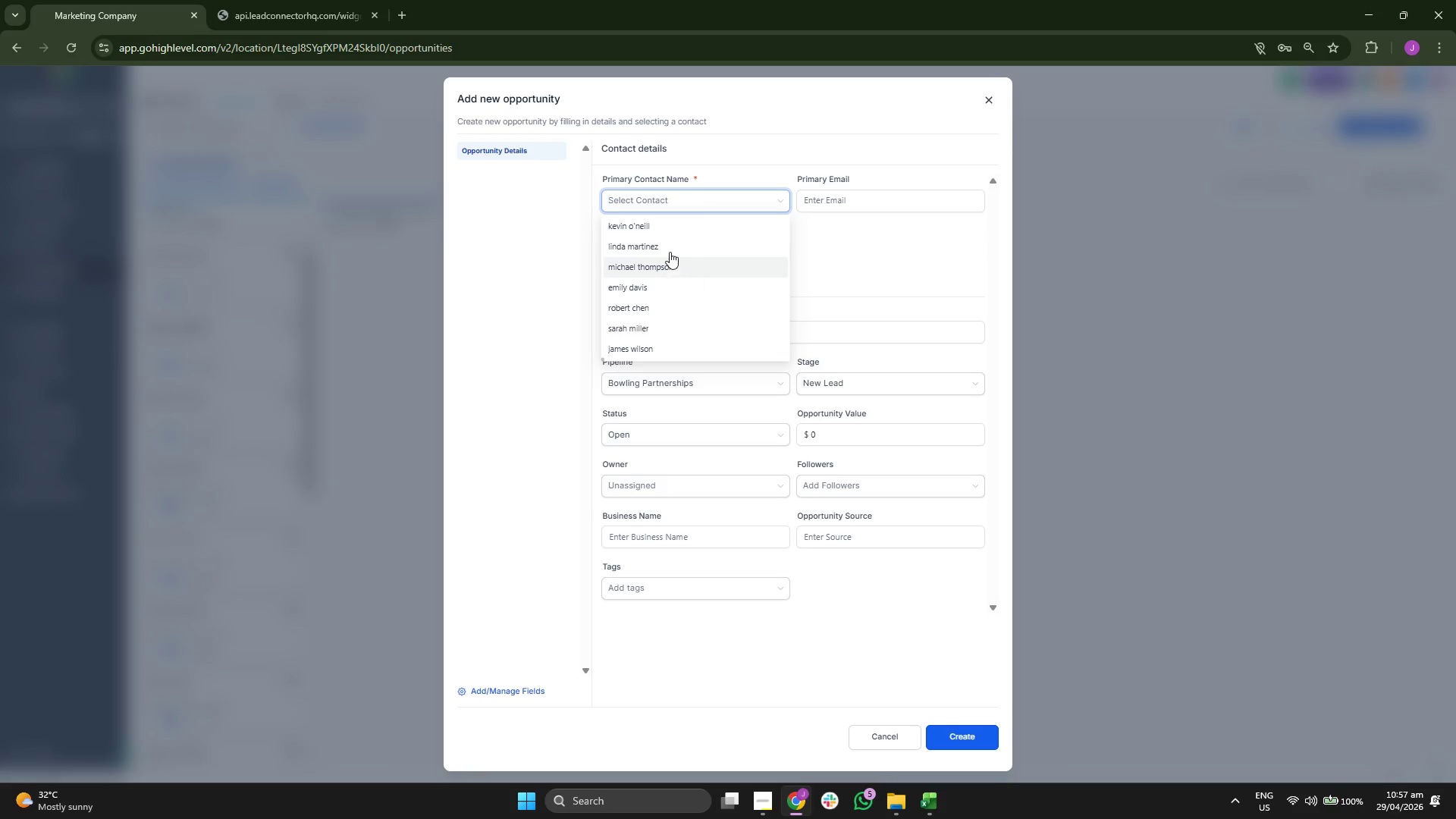 
scroll: coordinate [677, 250], scroll_direction: up, amount: 1.0
 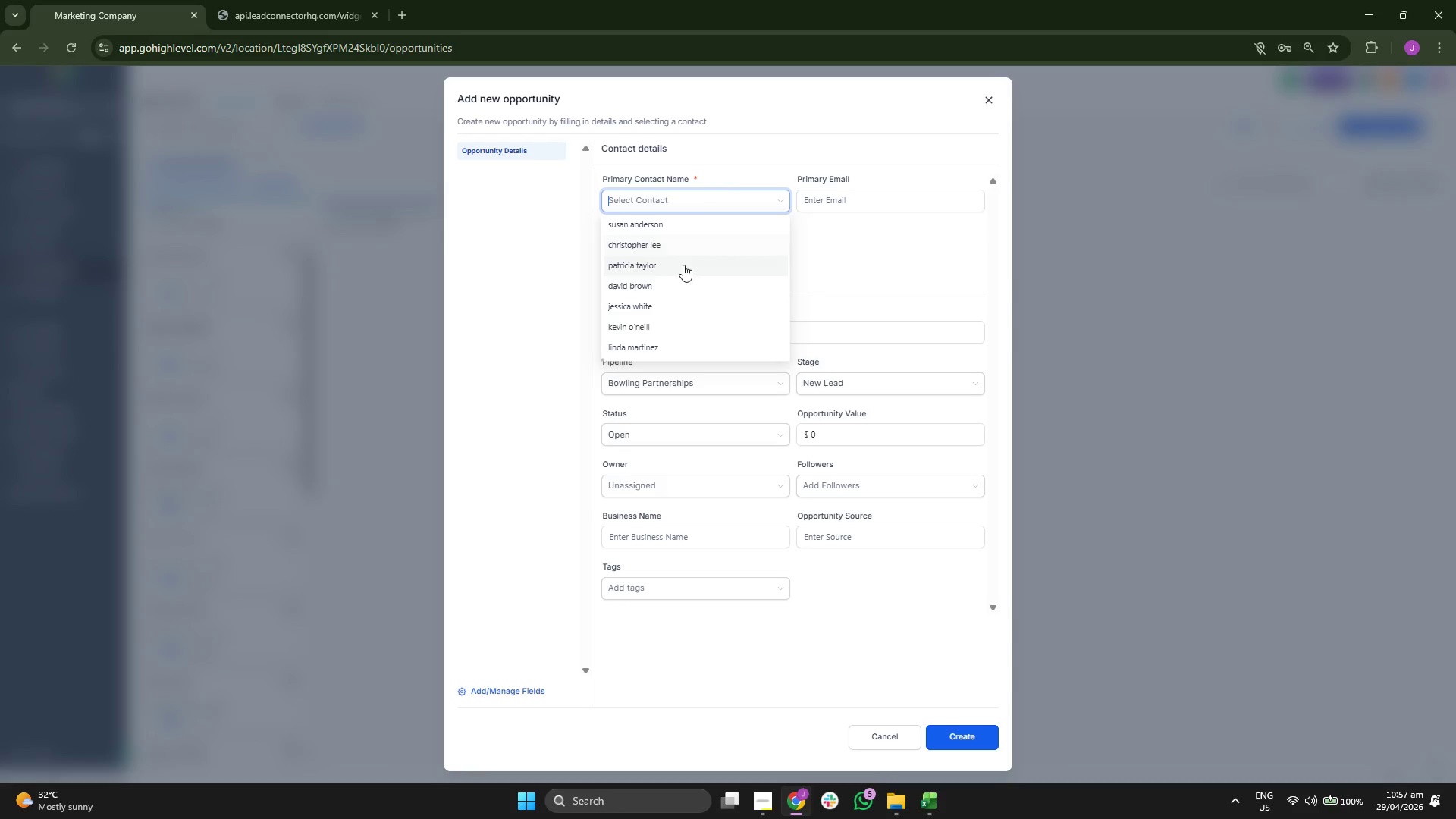 
left_click([682, 265])
 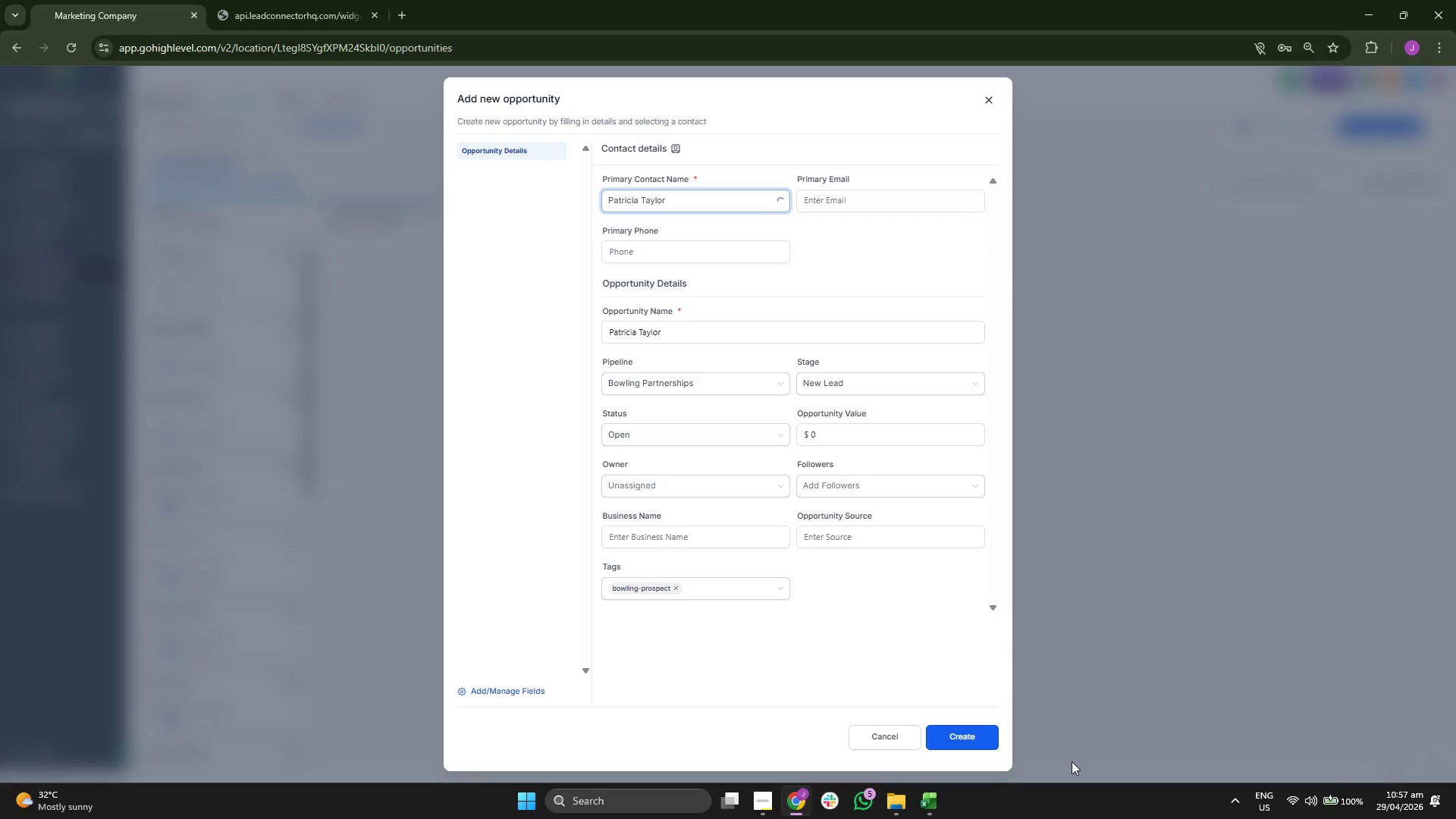 
left_click([984, 743])
 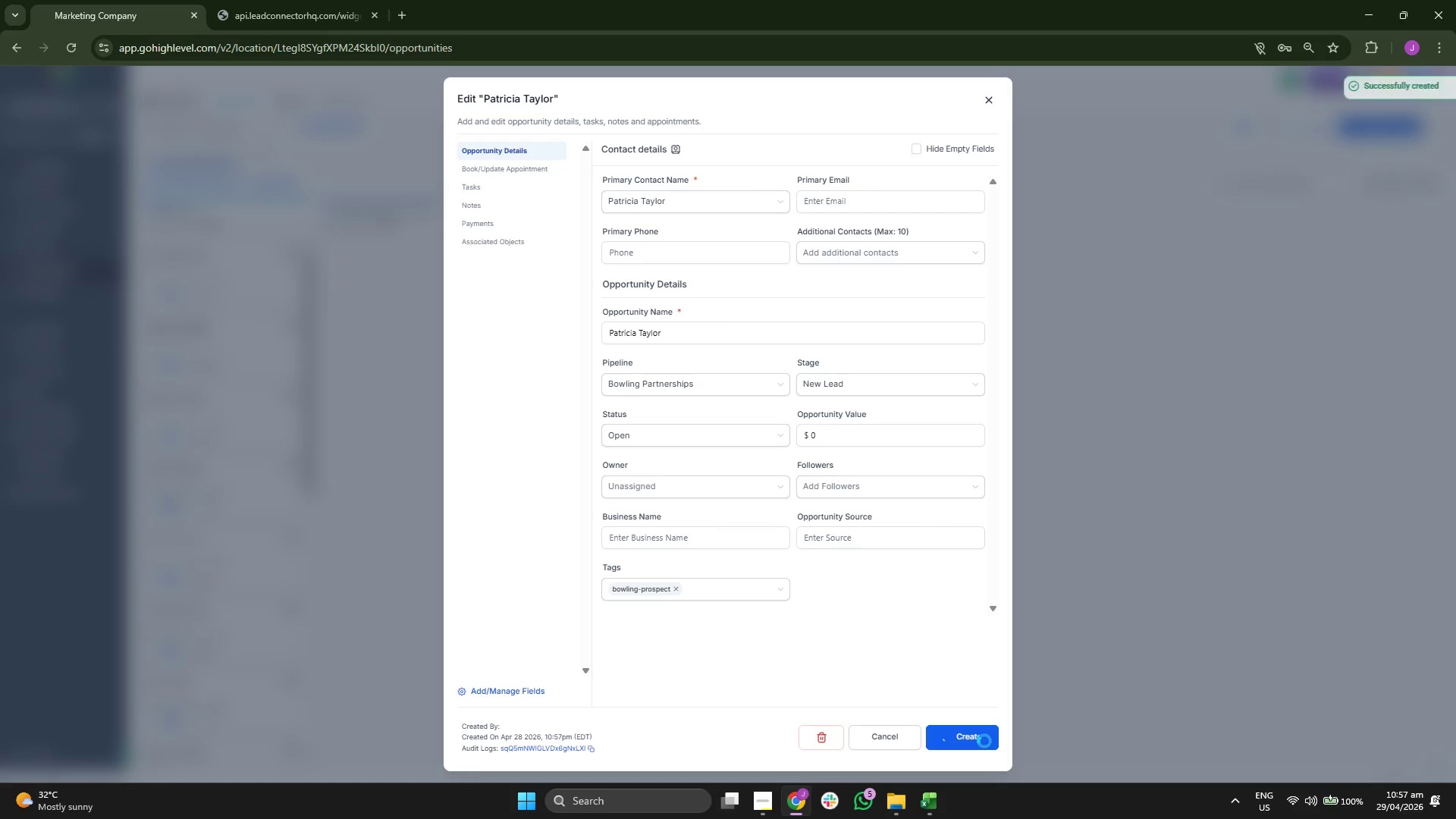 
left_click([984, 741])
 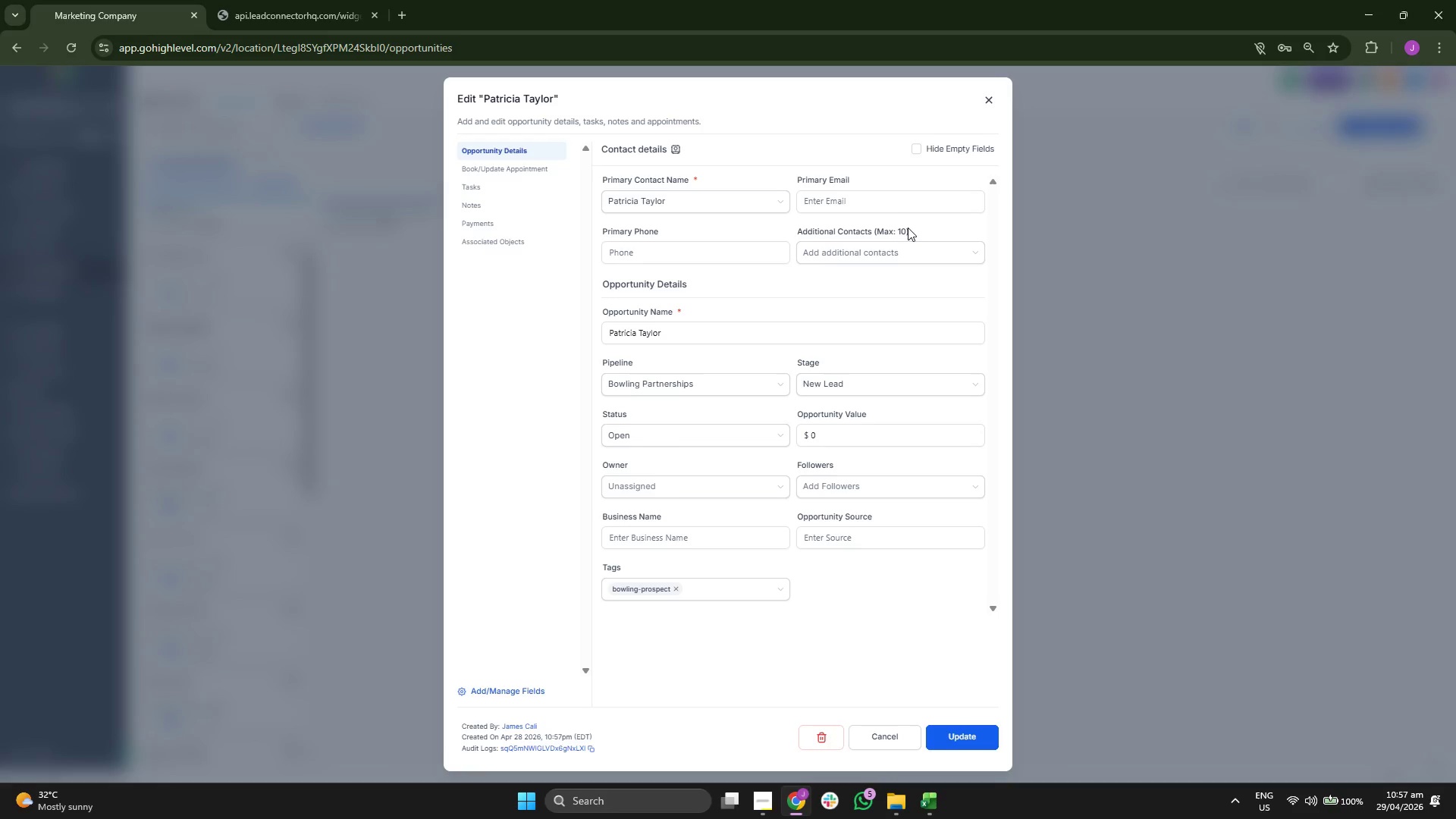 
wait(7.67)
 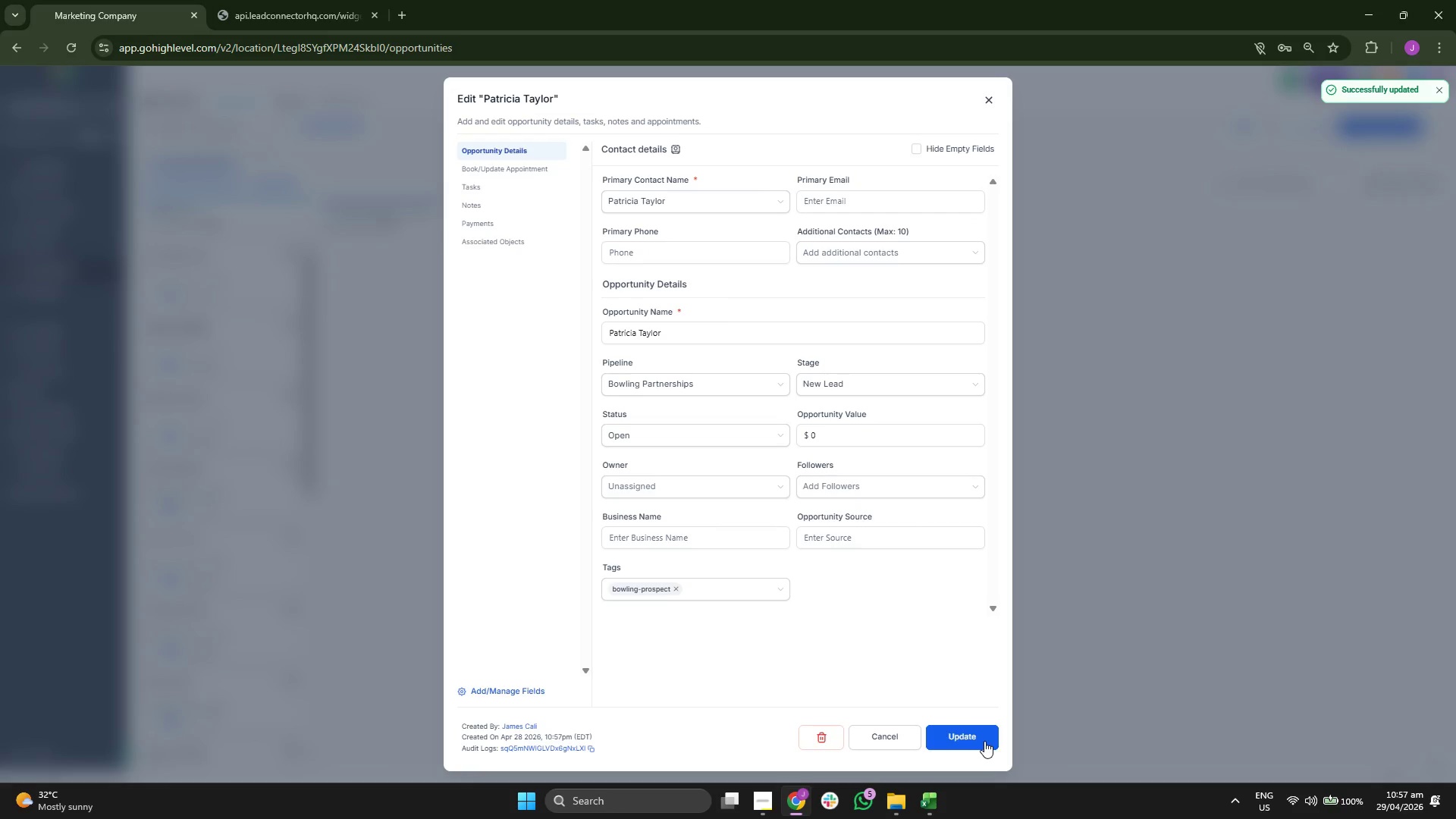 
left_click([990, 96])
 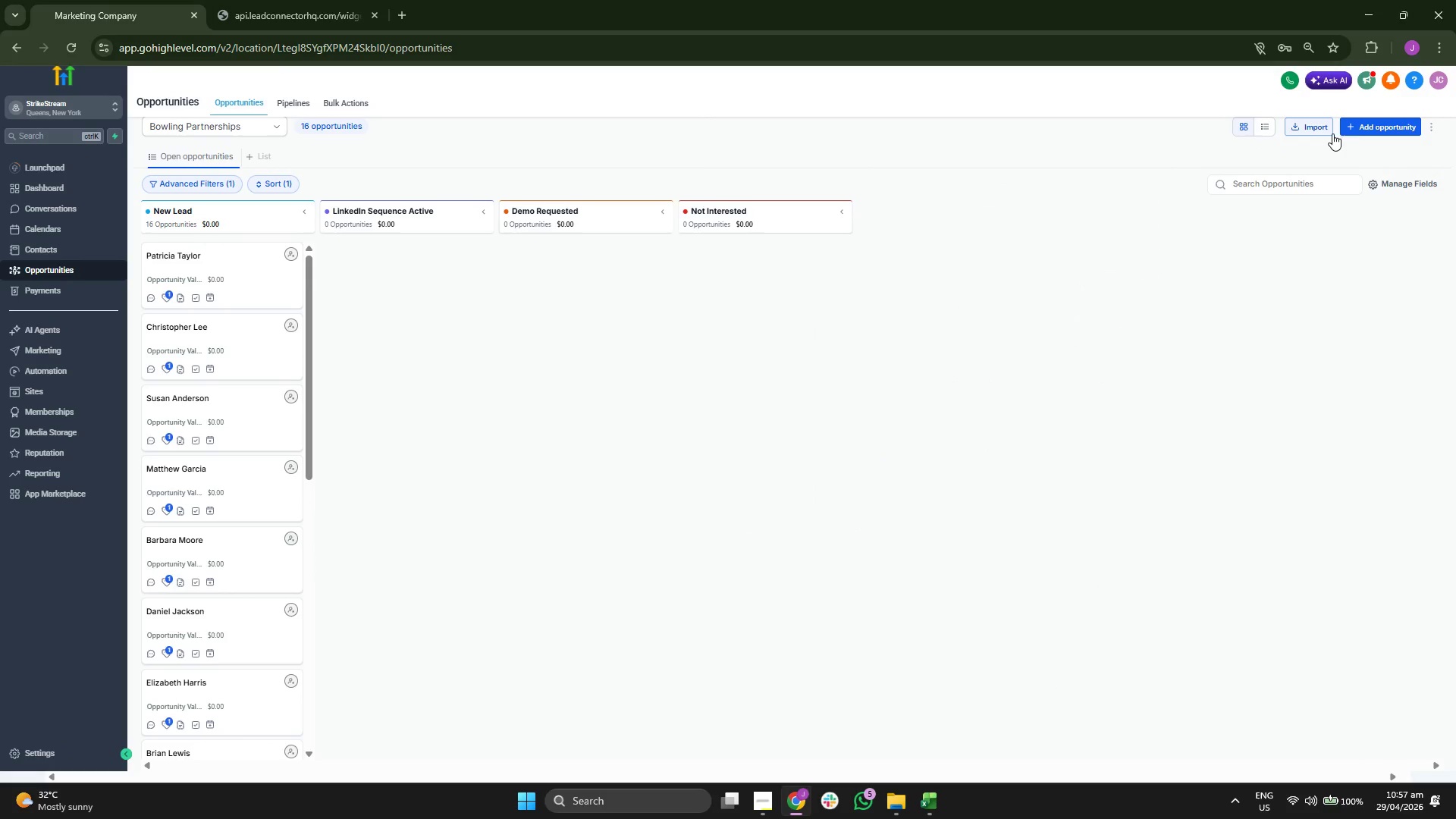 
left_click([1355, 133])
 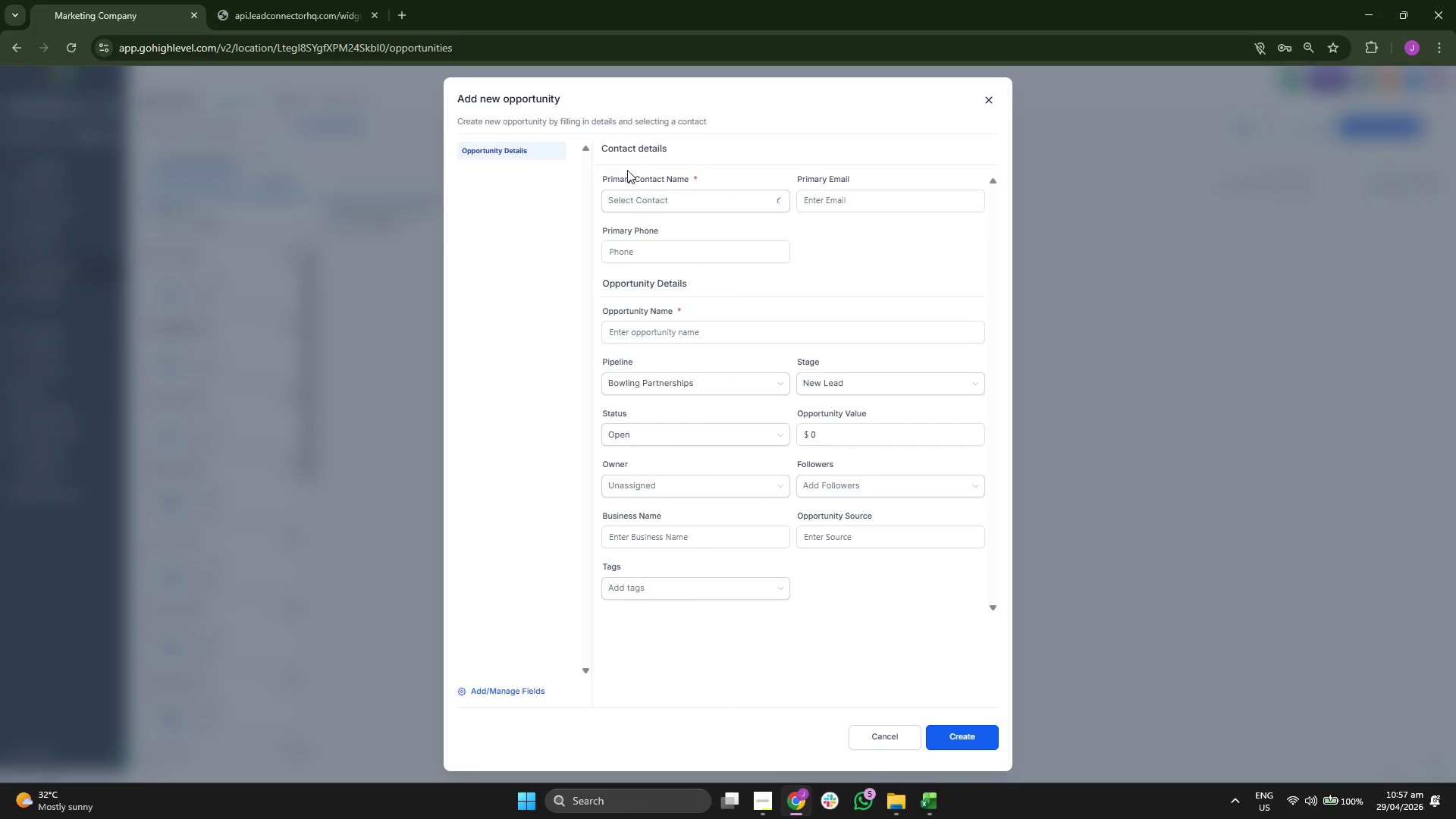 
left_click([681, 202])
 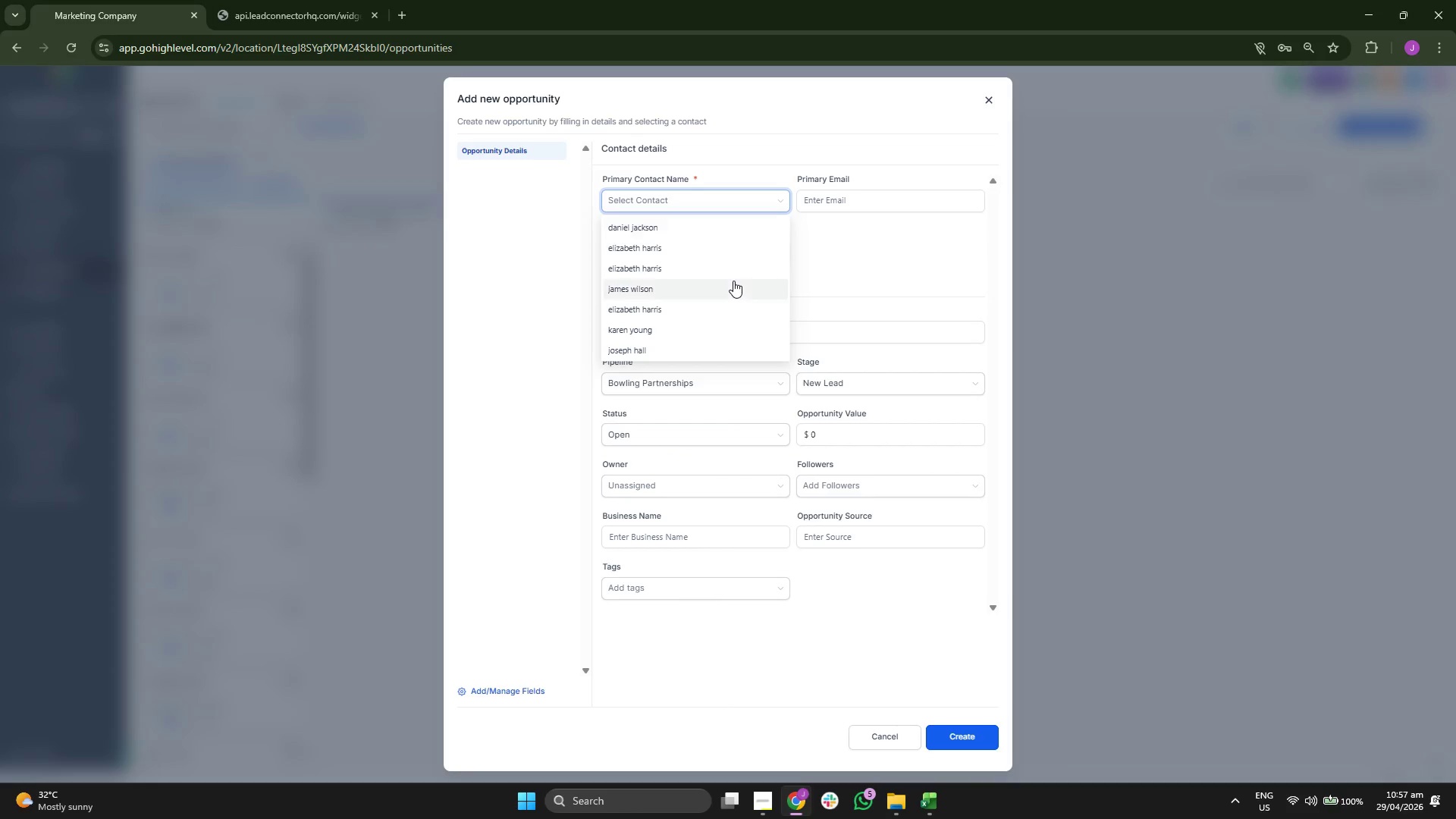 
scroll: coordinate [733, 318], scroll_direction: down, amount: 3.0
 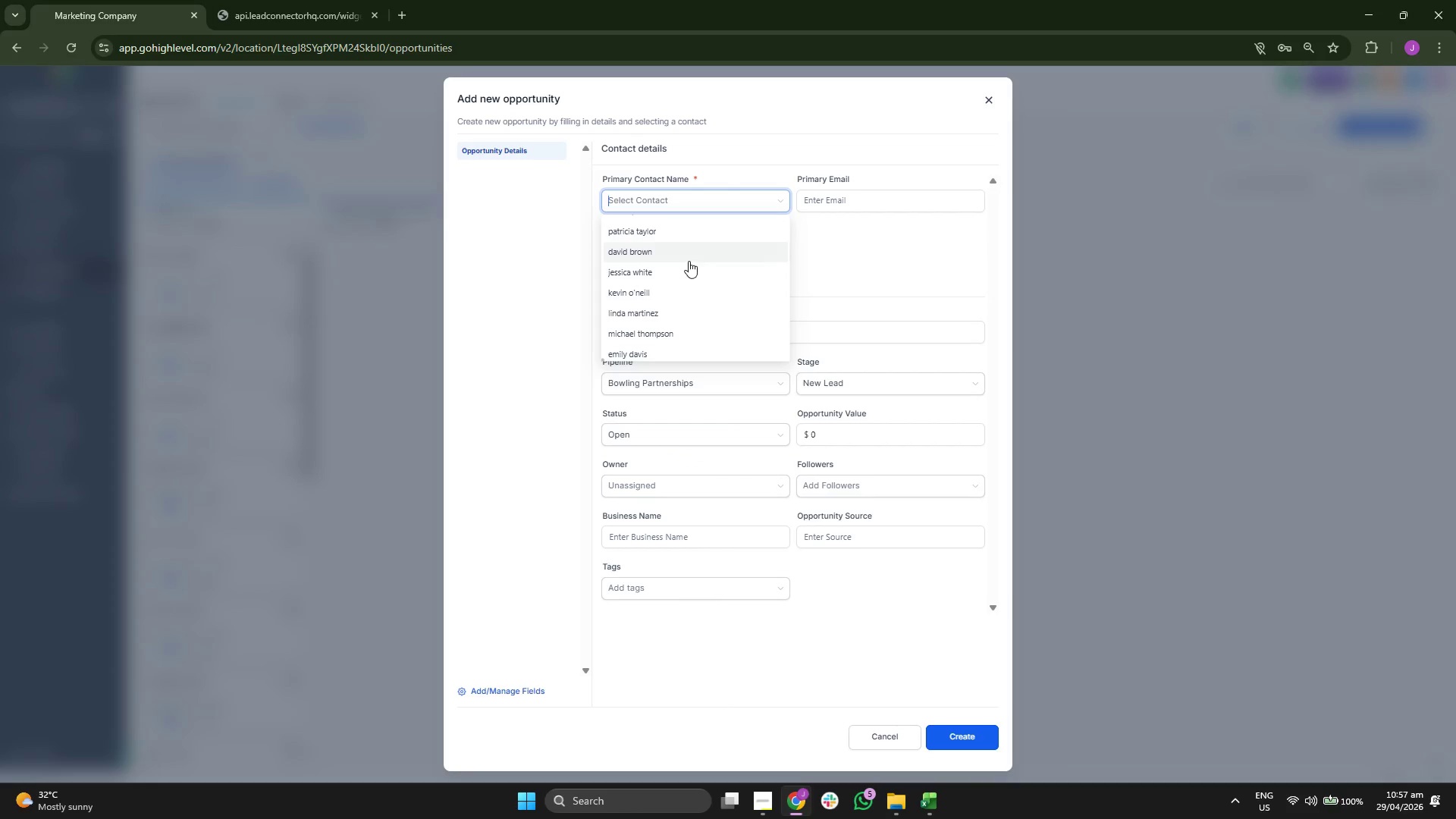 
left_click([686, 254])
 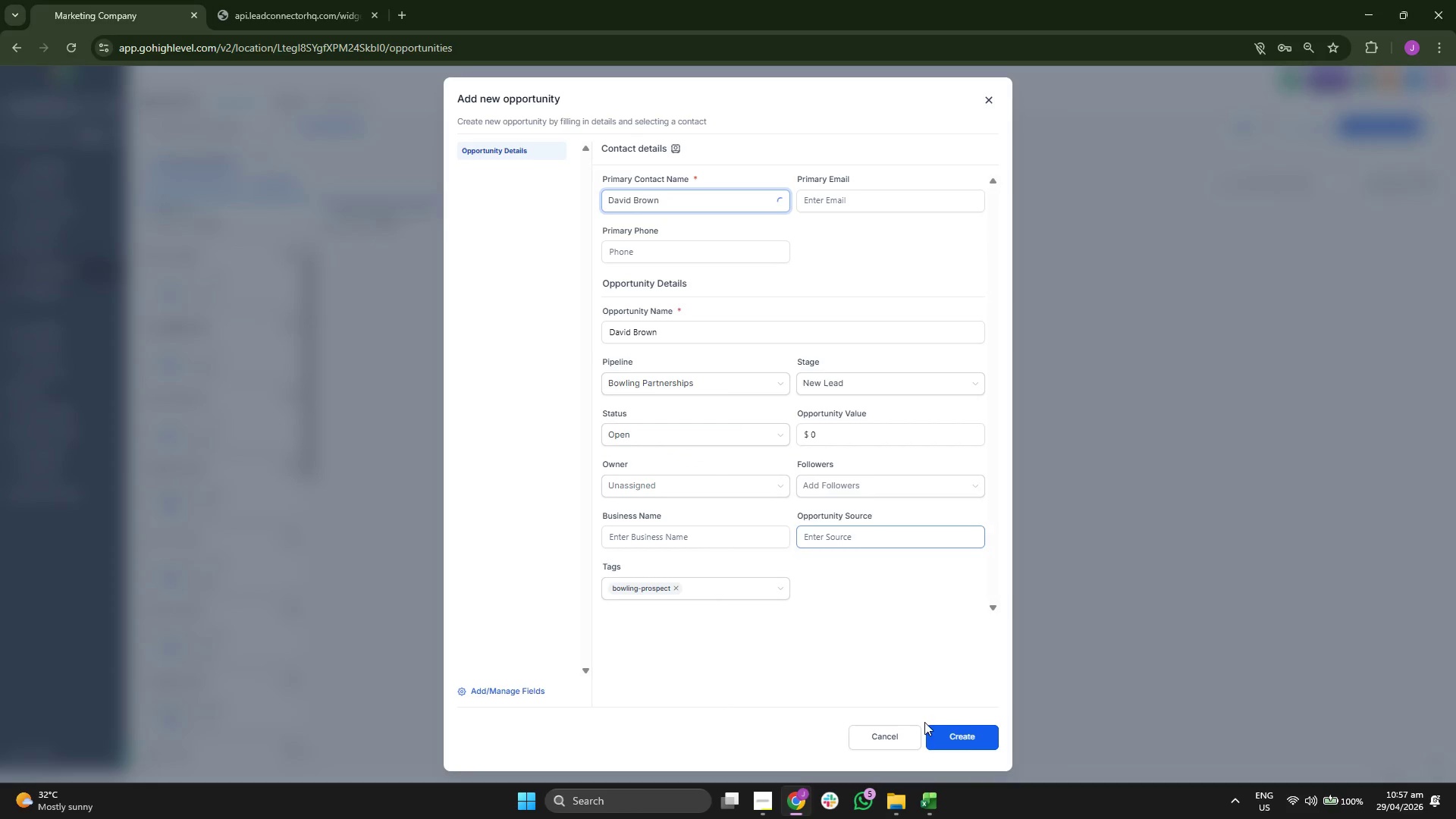 
left_click([968, 738])
 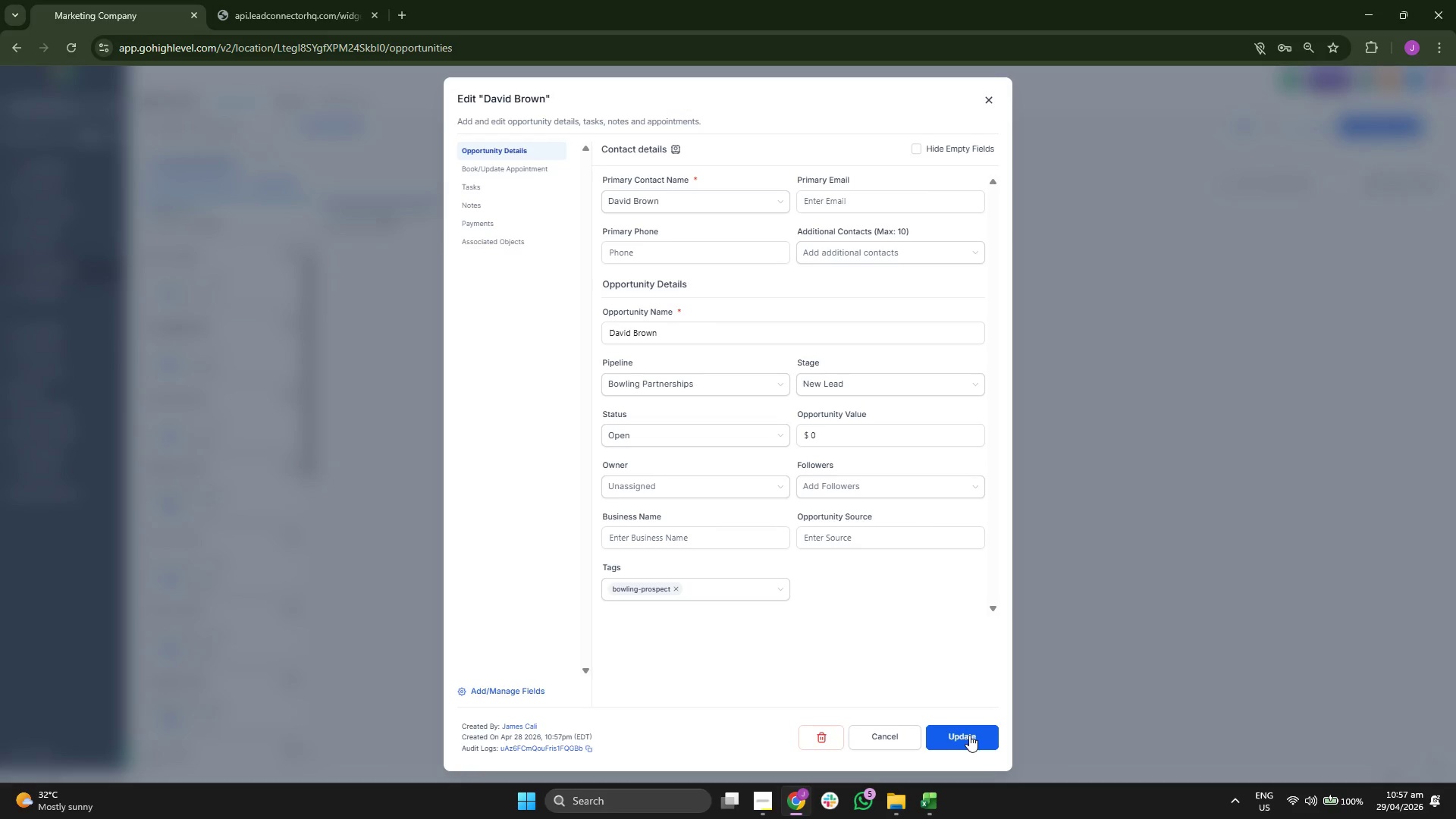 
left_click([969, 735])
 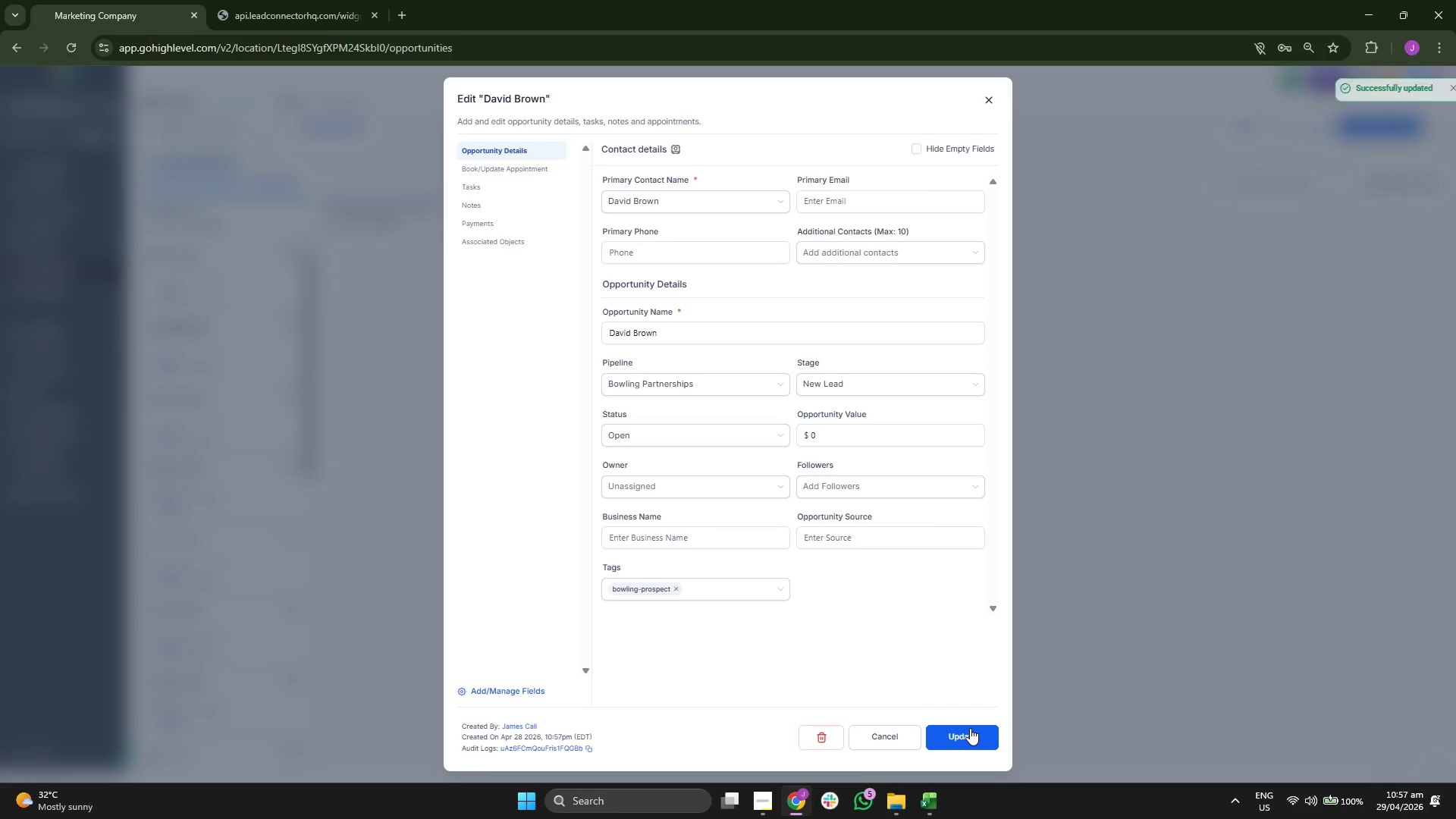 
left_click([970, 728])
 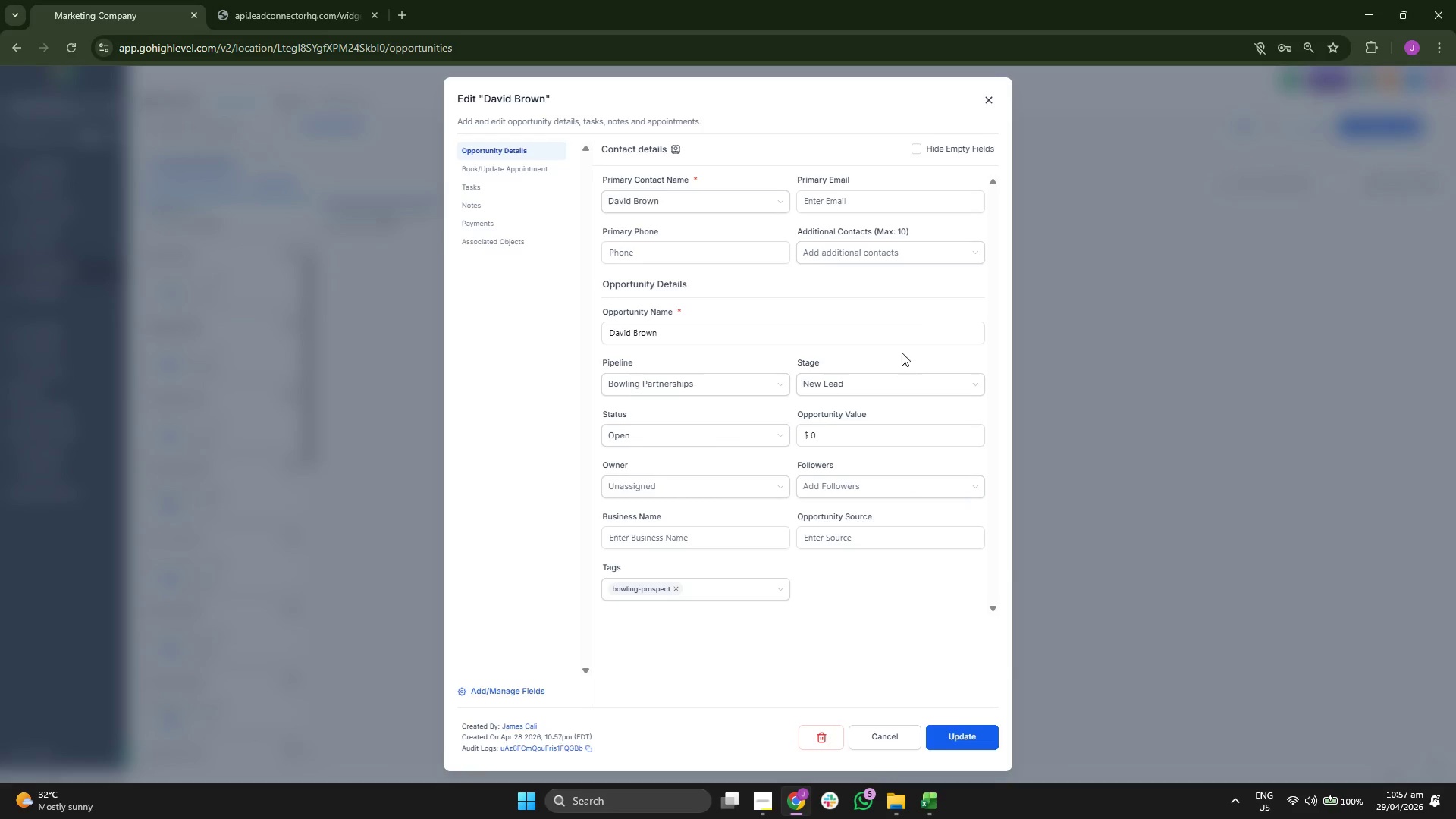 
wait(6.89)
 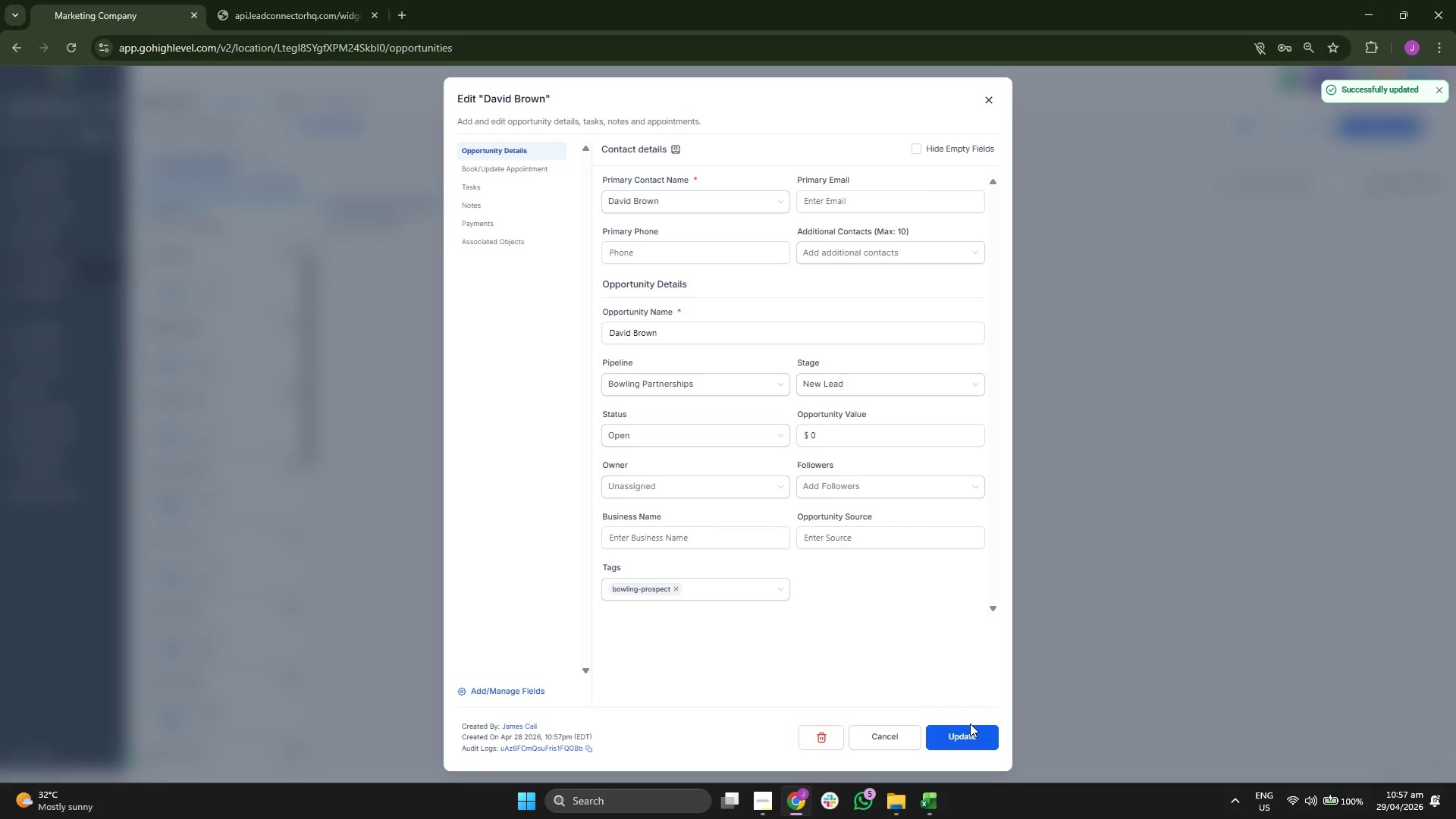 
left_click([990, 96])
 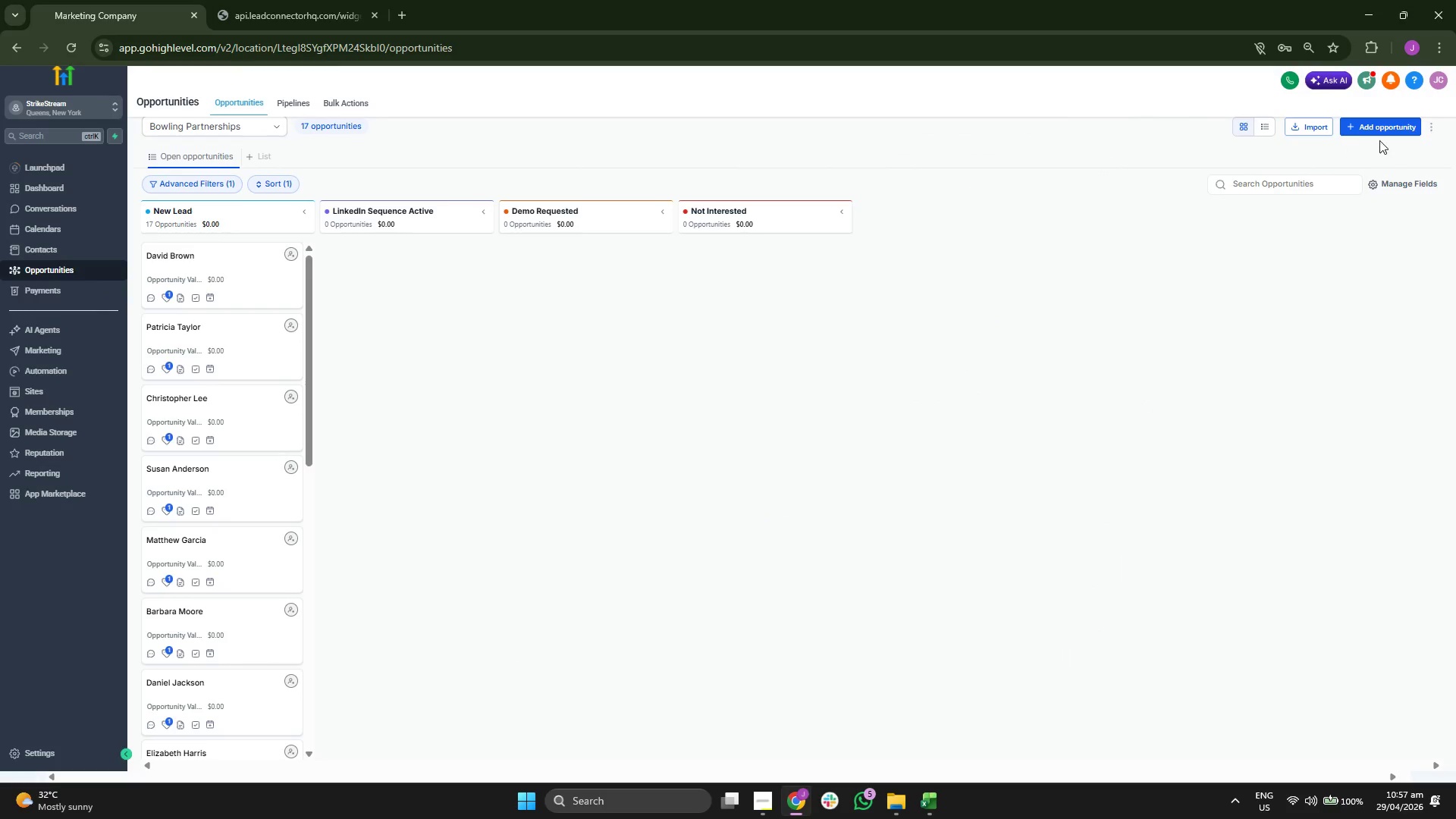 
left_click([1374, 126])
 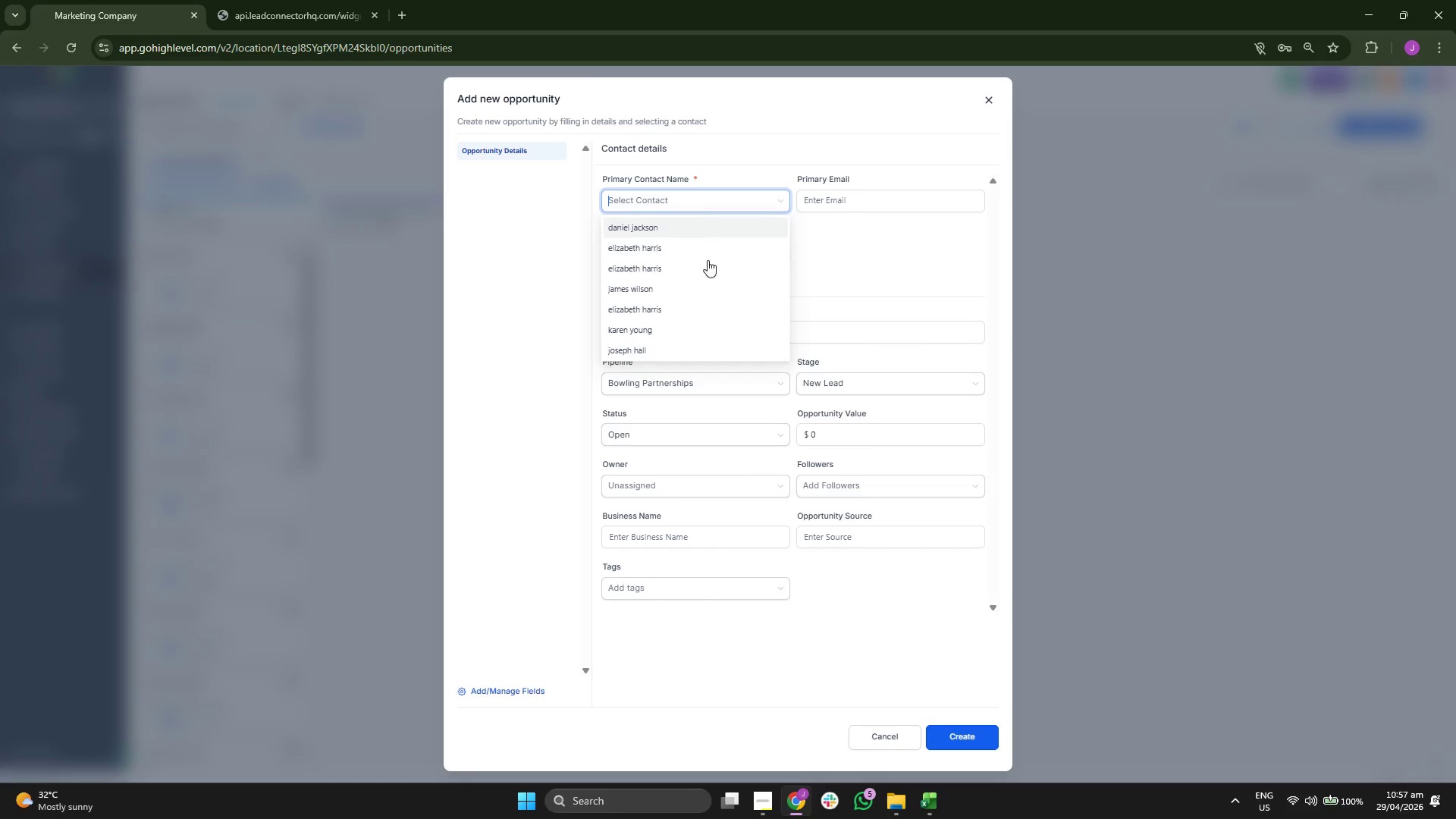 
scroll: coordinate [721, 248], scroll_direction: down, amount: 4.0
 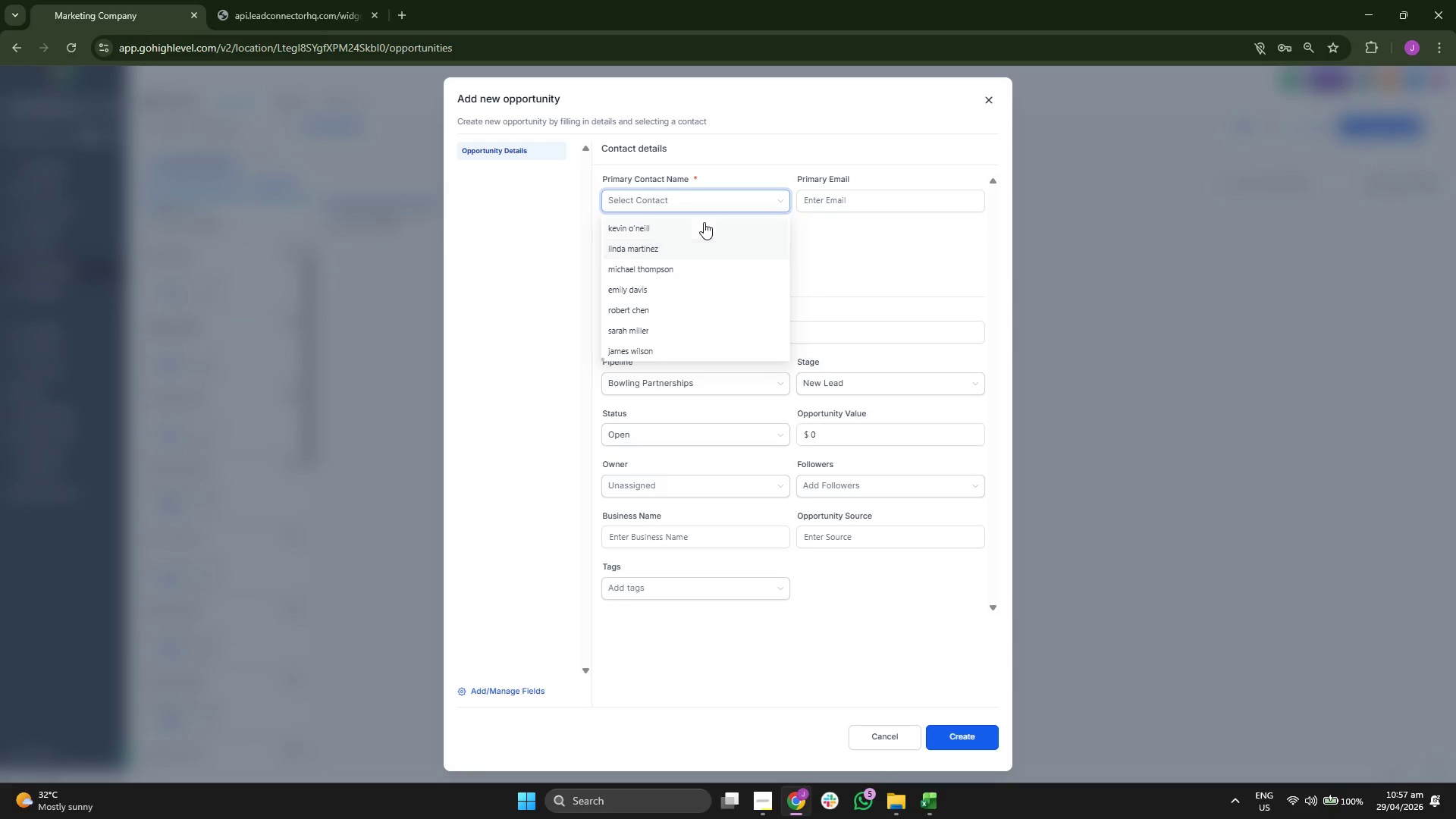 
scroll: coordinate [704, 254], scroll_direction: up, amount: 1.0
 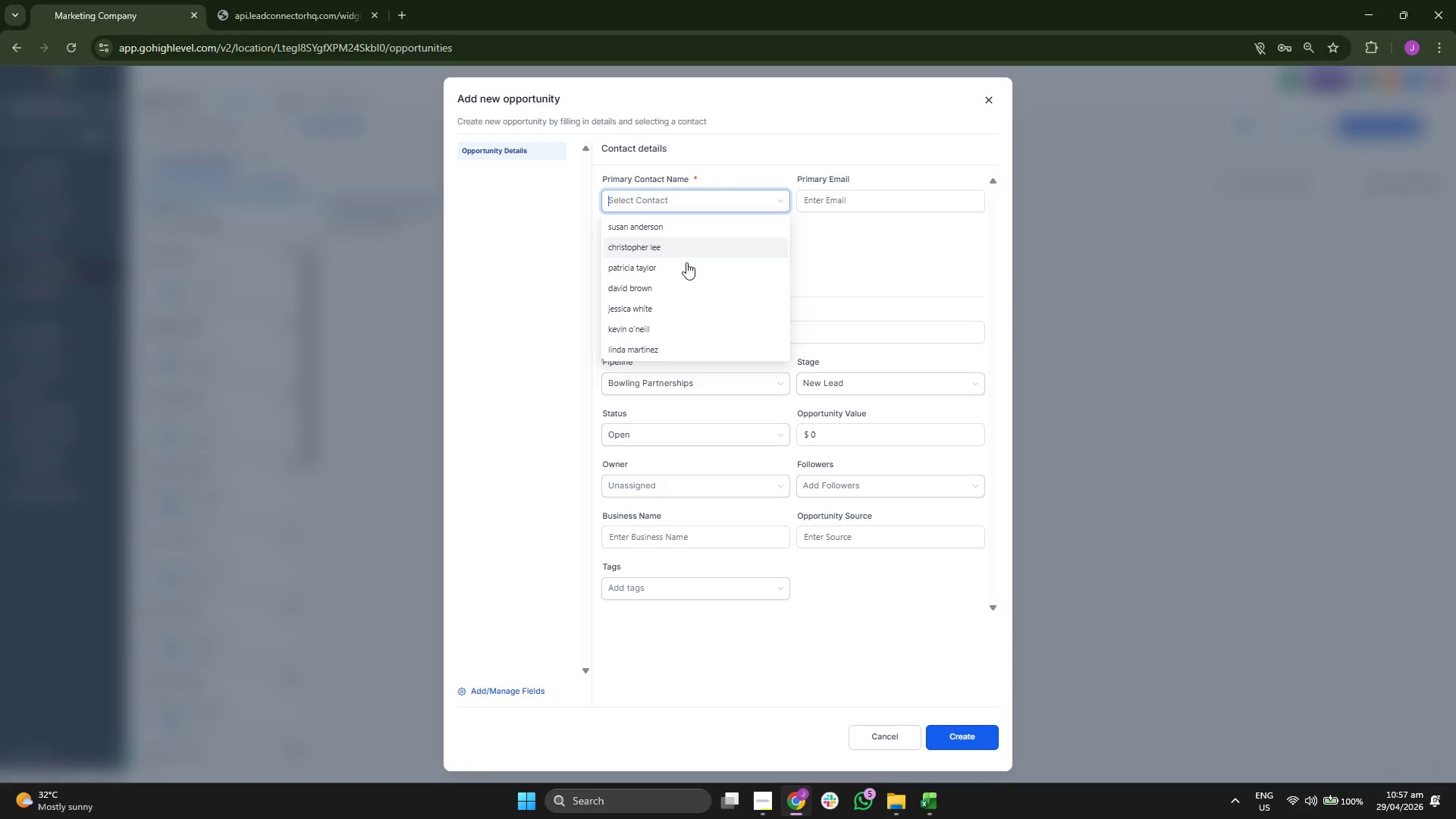 
left_click([682, 312])
 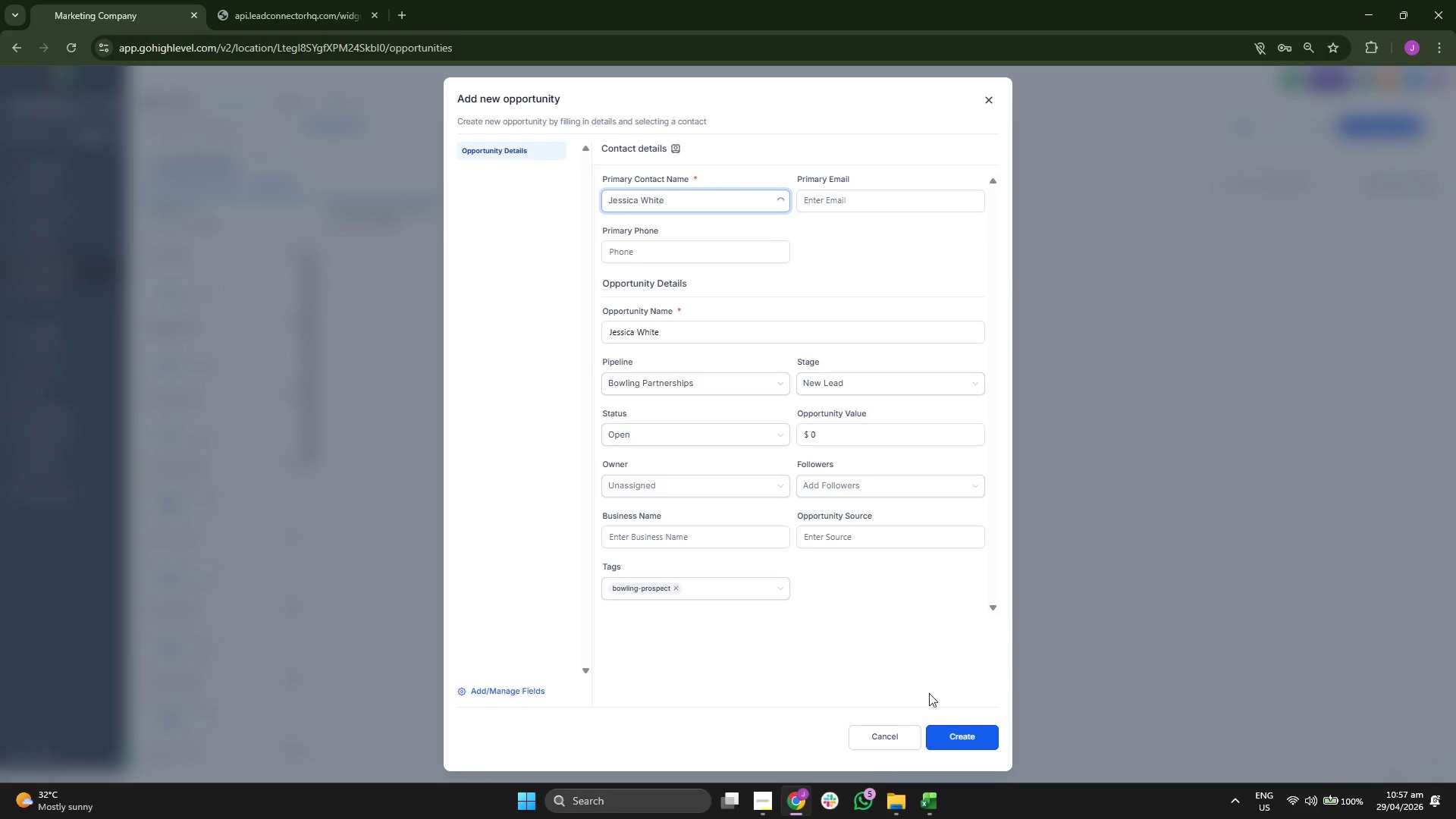 
left_click([956, 740])
 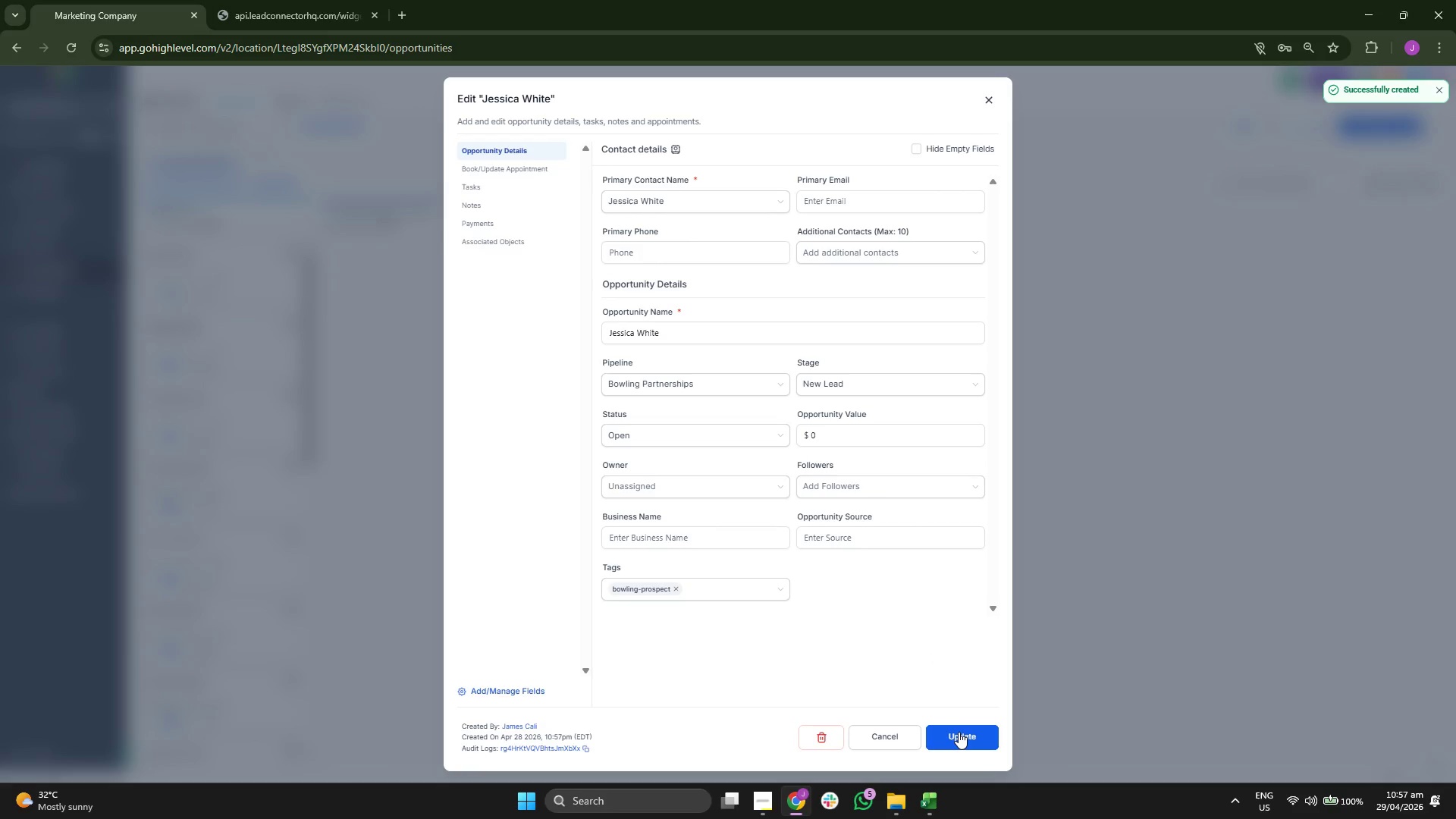 
left_click([959, 732])
 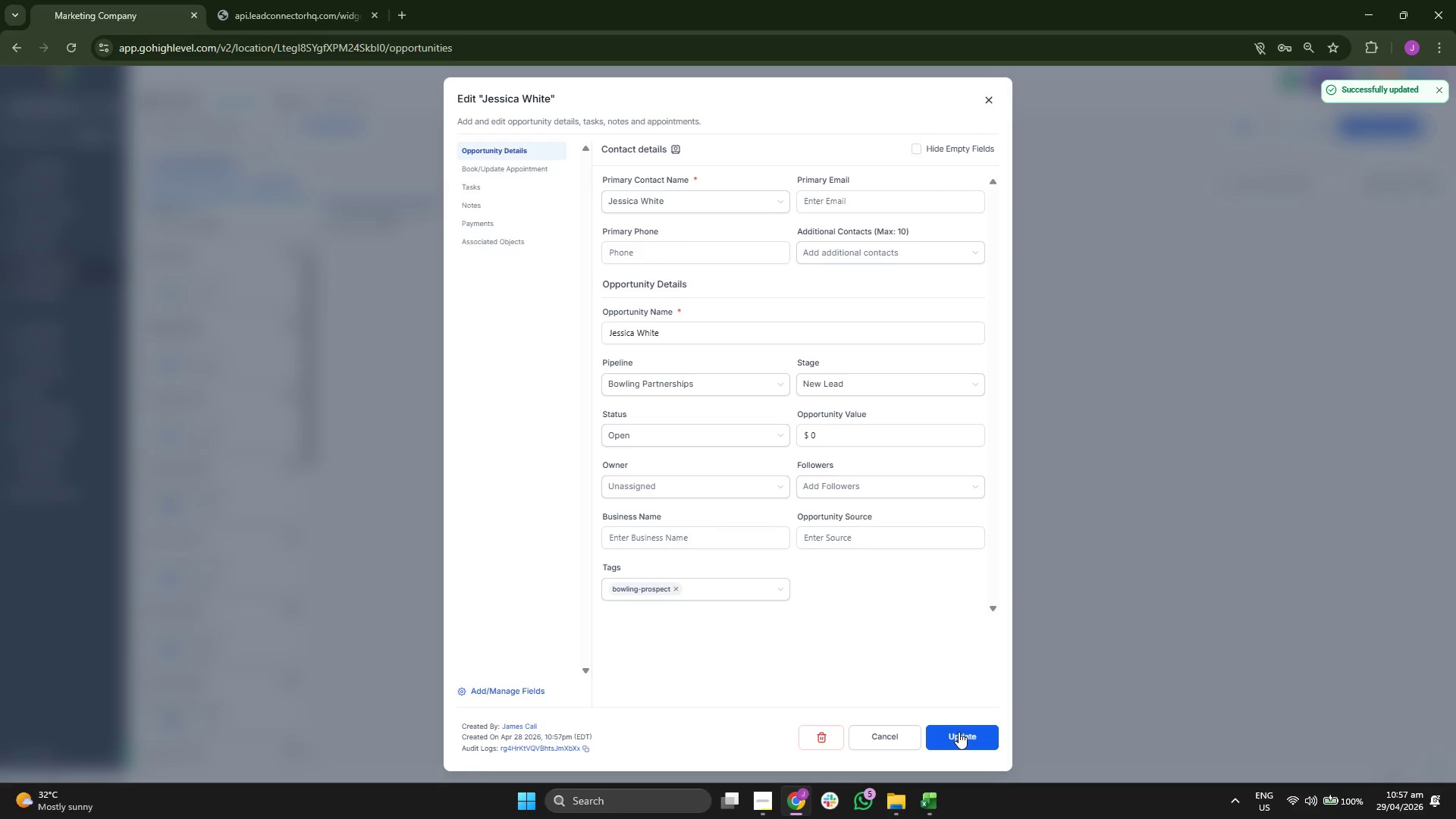 
left_click([959, 732])
 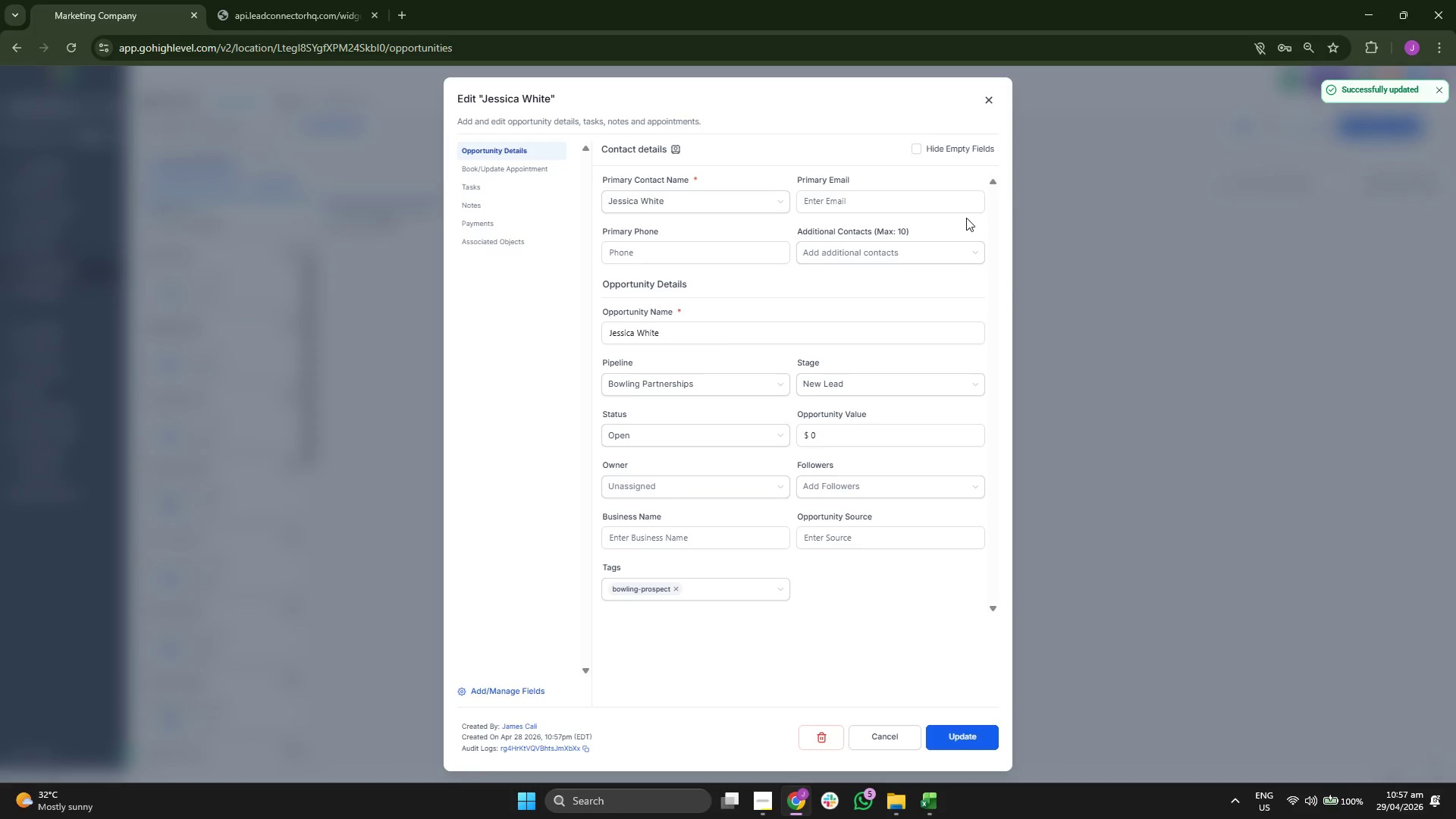 
left_click([994, 97])
 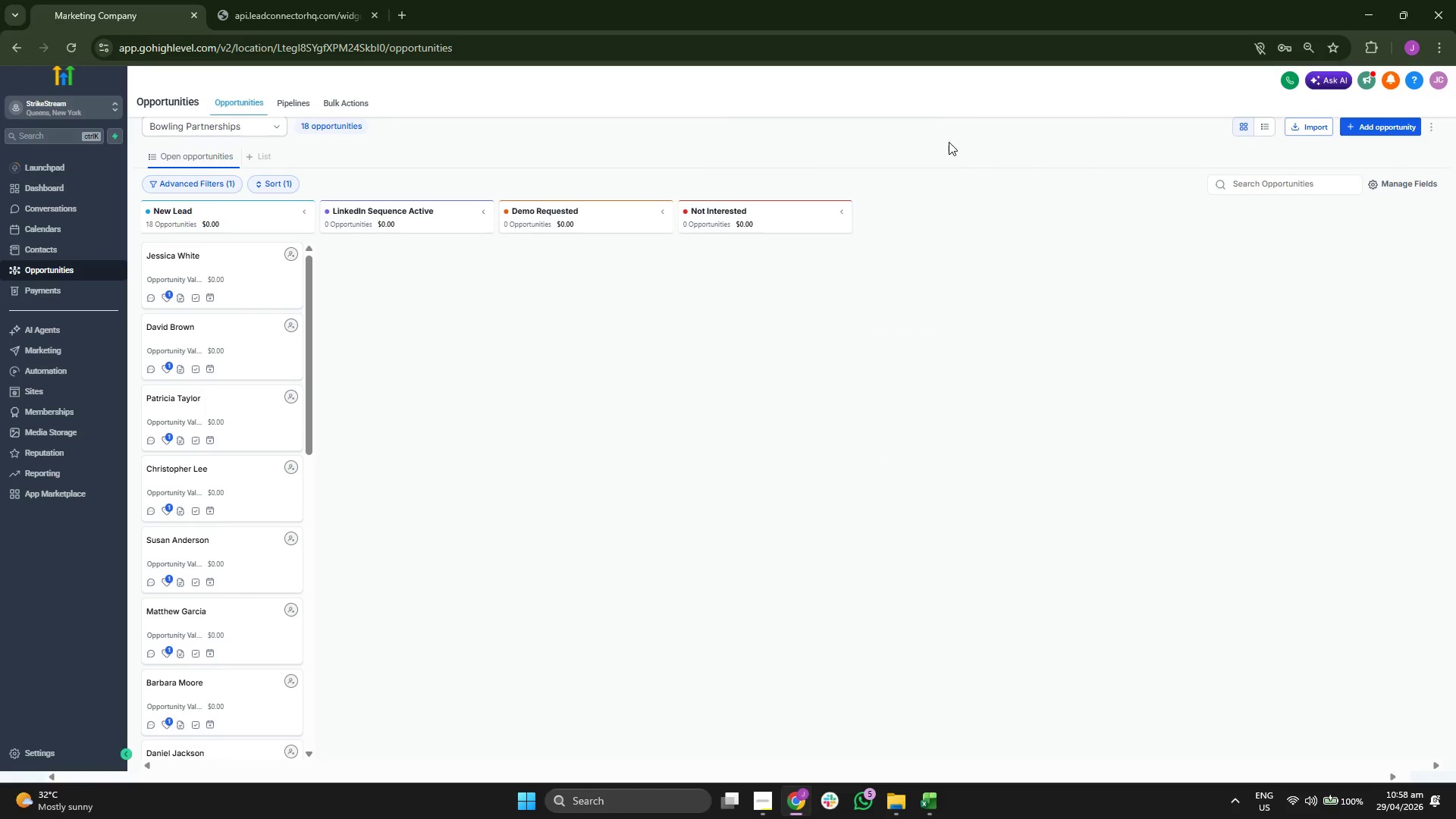 
left_click([1408, 121])
 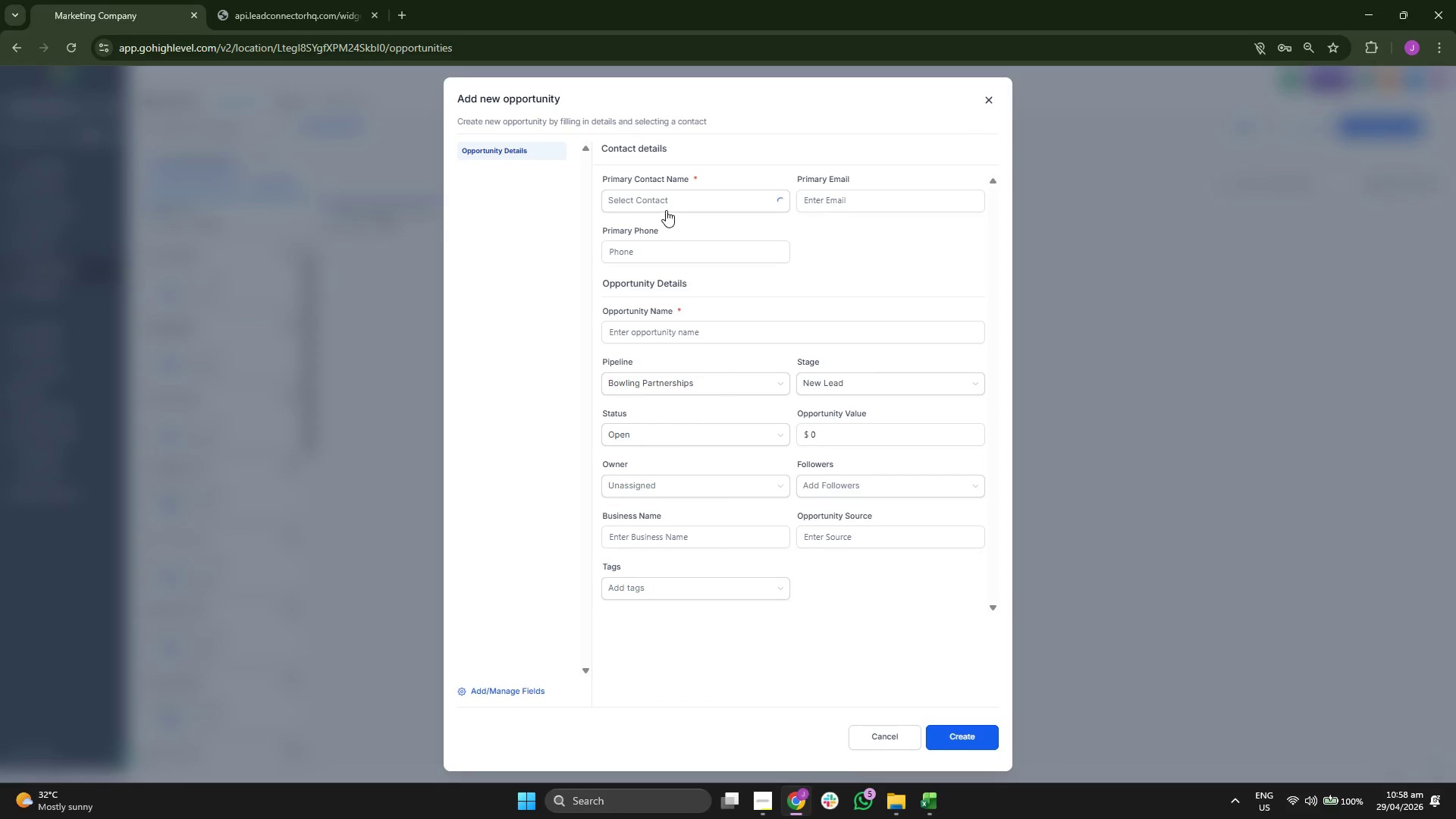 
left_click([667, 209])
 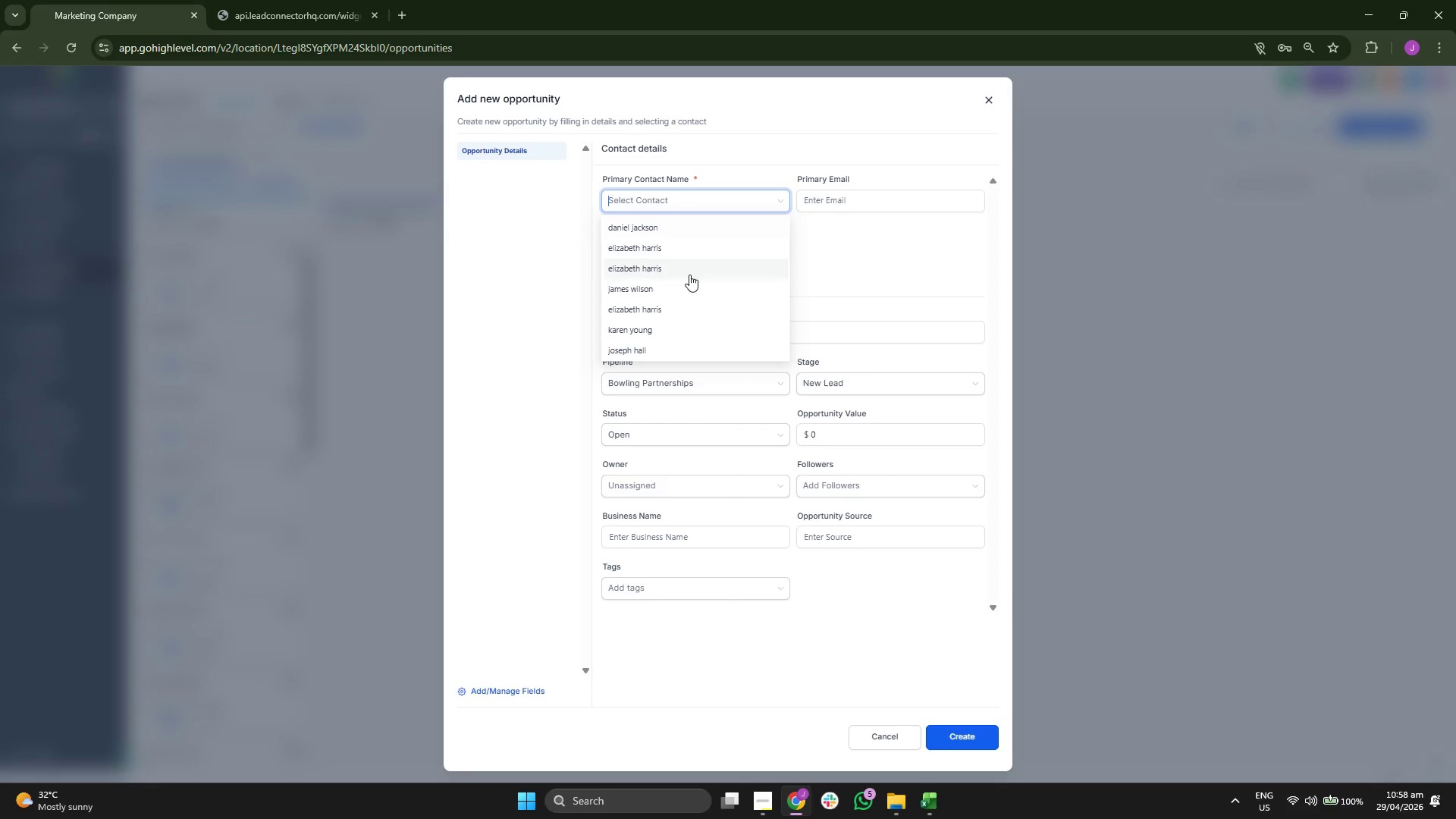 
scroll: coordinate [708, 270], scroll_direction: down, amount: 2.0
 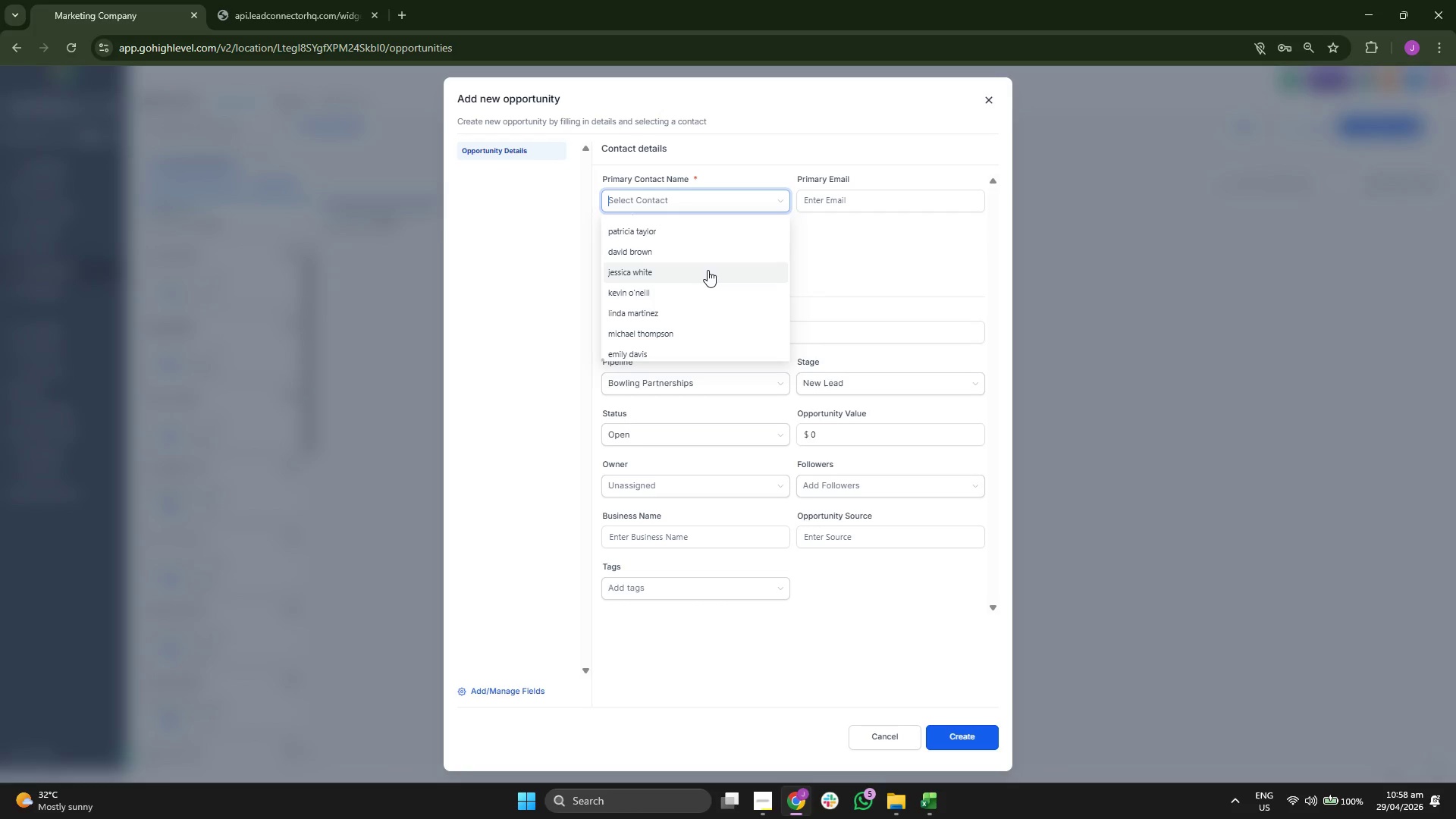 
left_click([708, 295])
 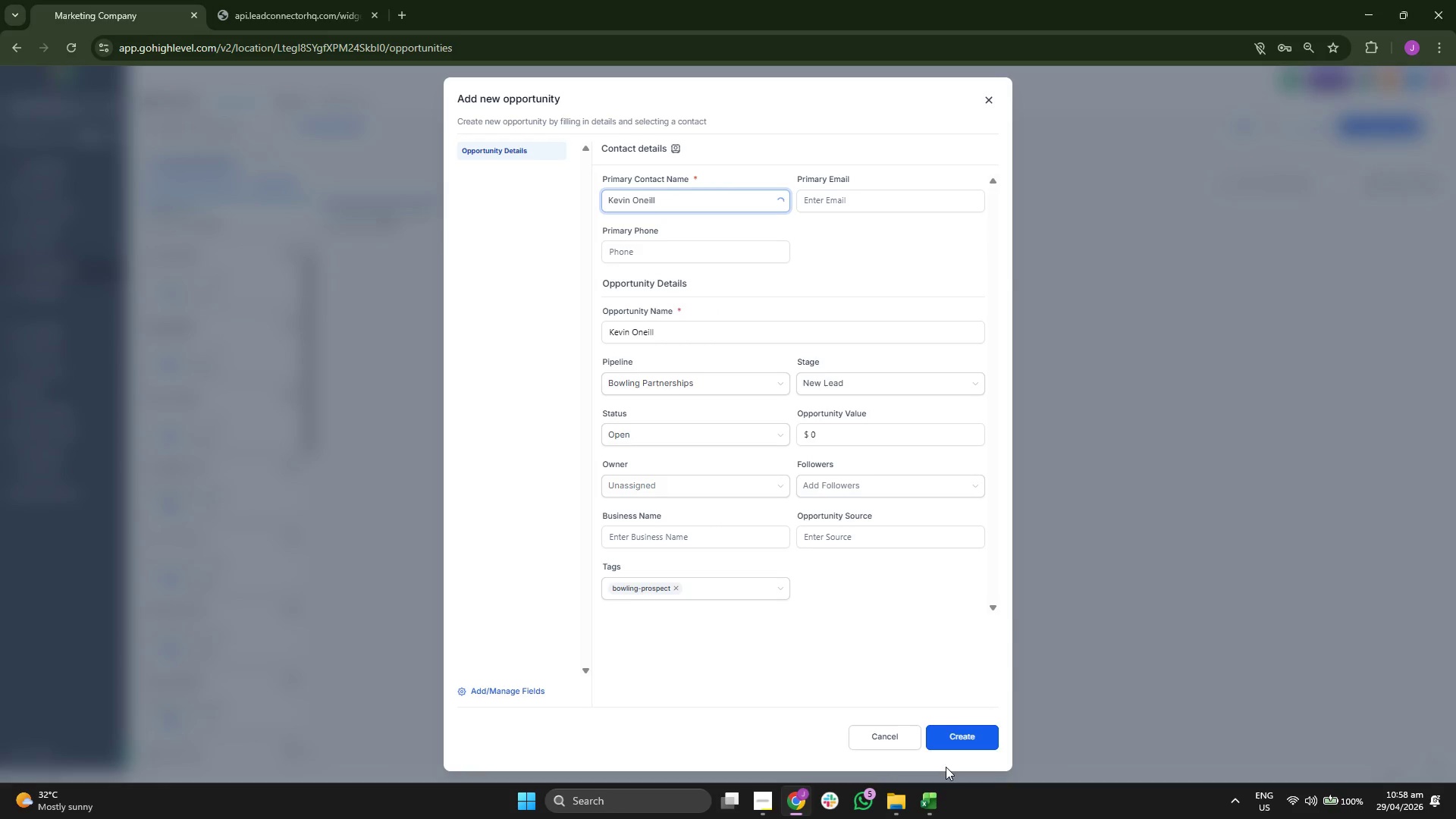 
left_click([963, 743])
 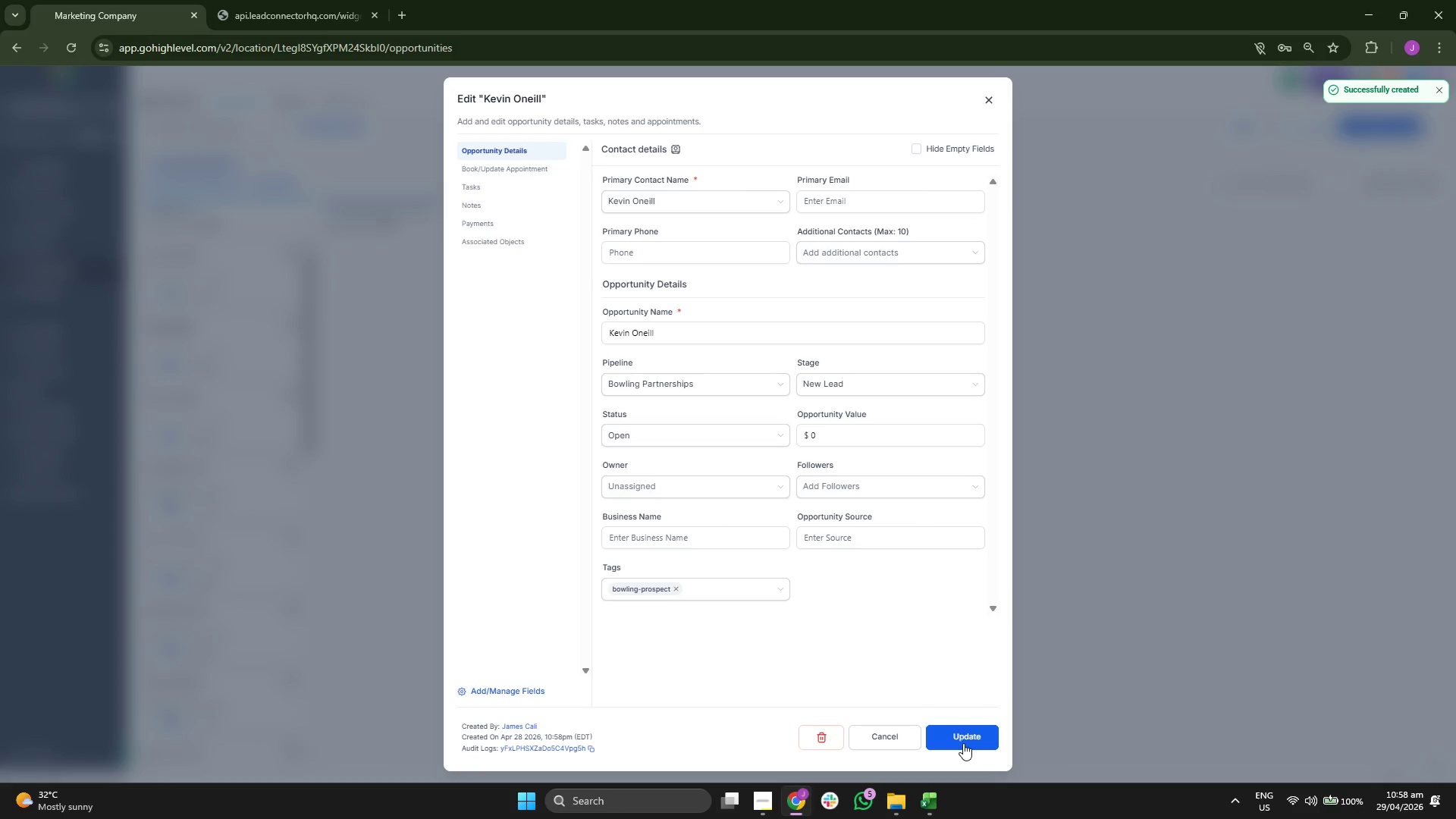 
left_click([963, 743])
 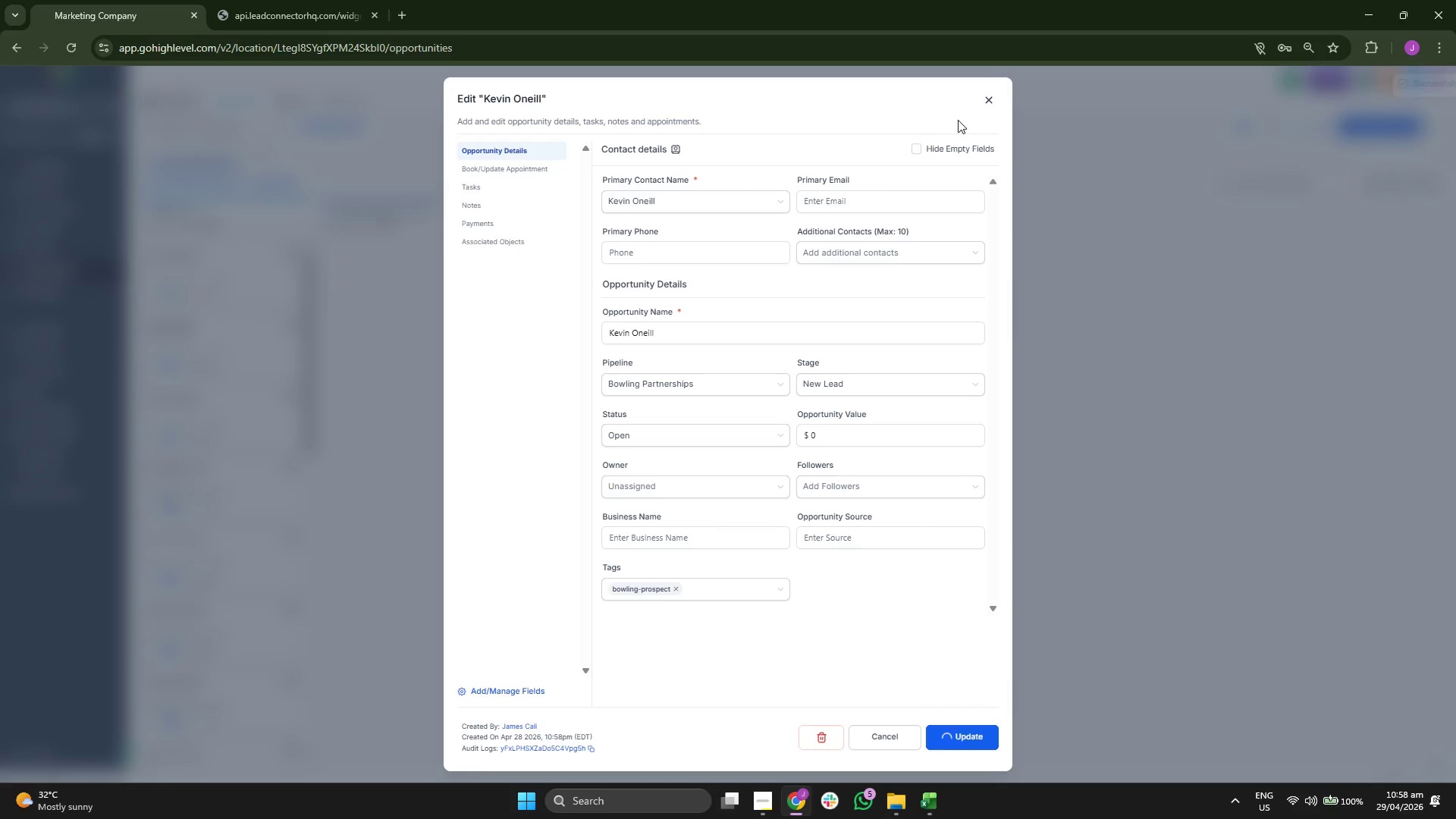 
left_click([990, 100])
 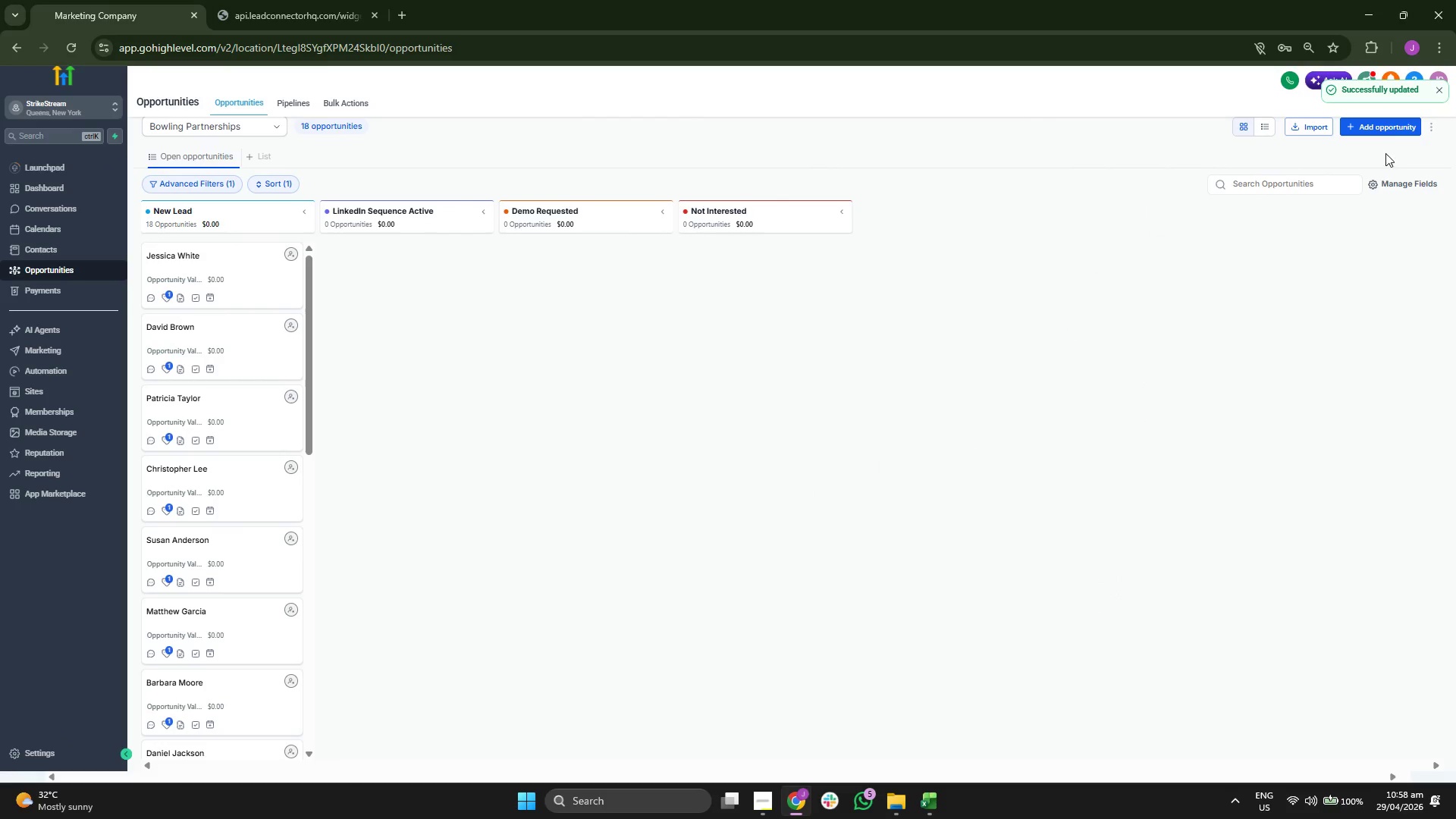 
left_click([1377, 132])
 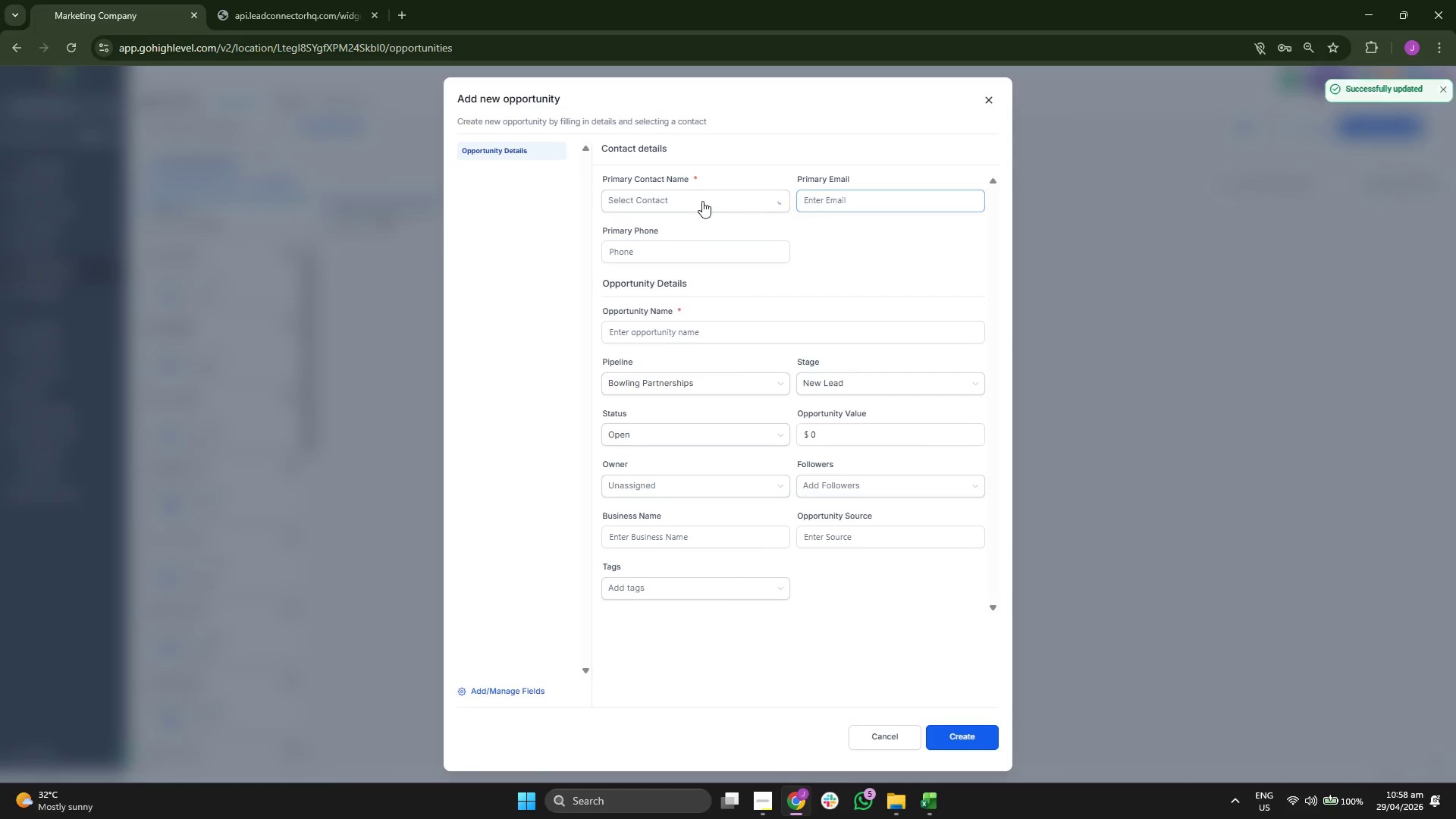 
left_click([646, 199])
 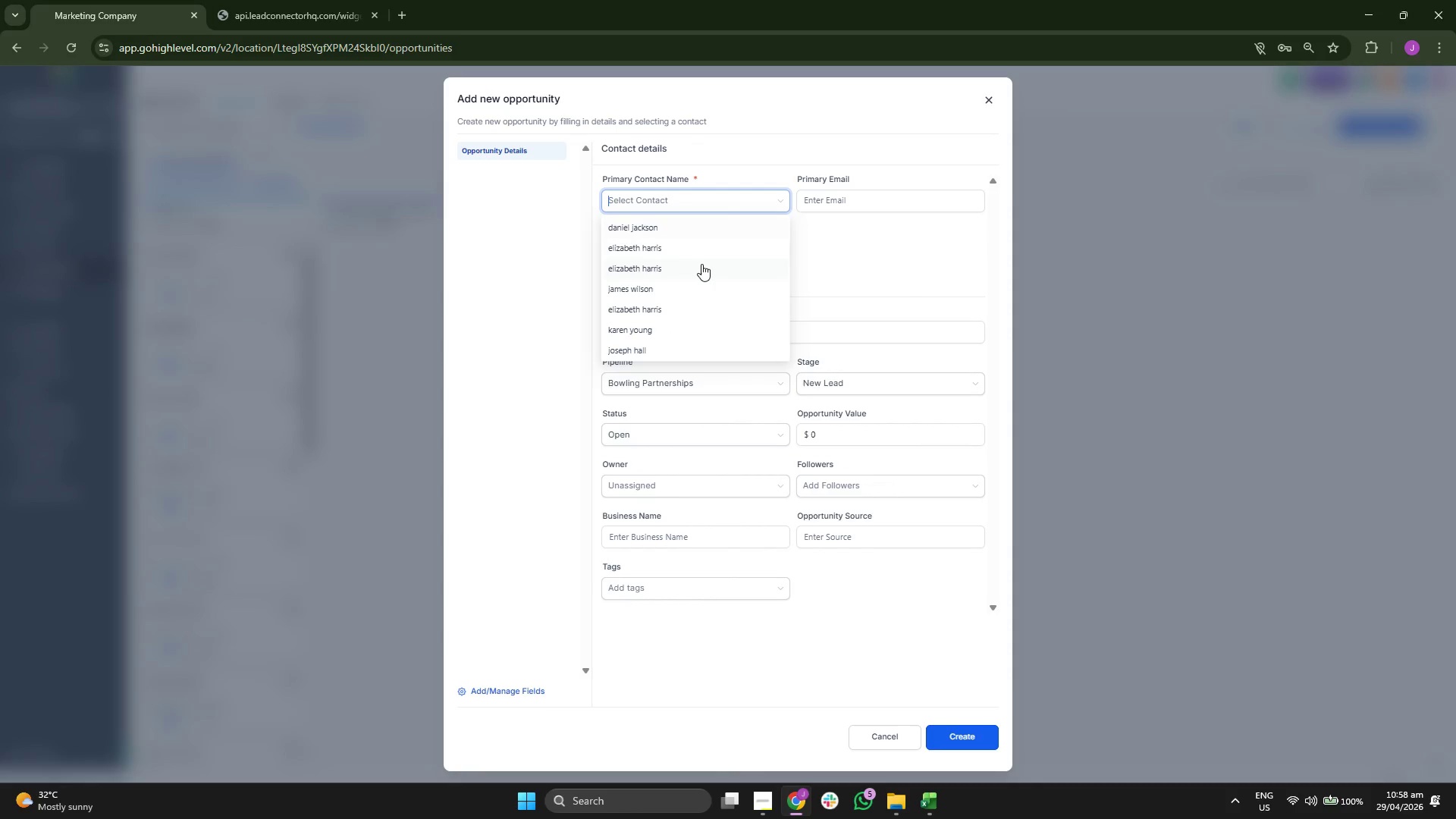 
scroll: coordinate [702, 264], scroll_direction: down, amount: 1.0
 